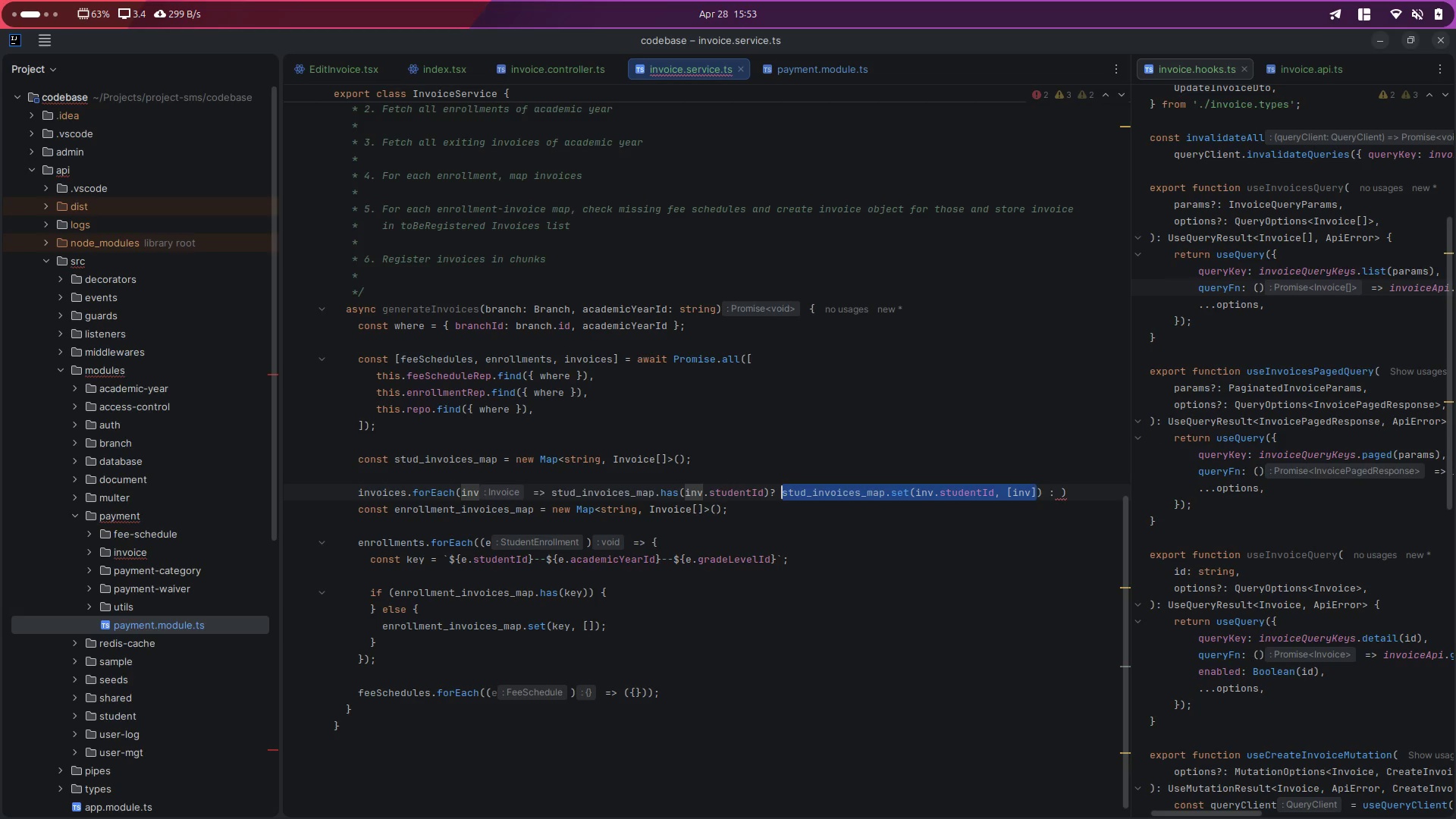 
key(Control+ControlLeft)
 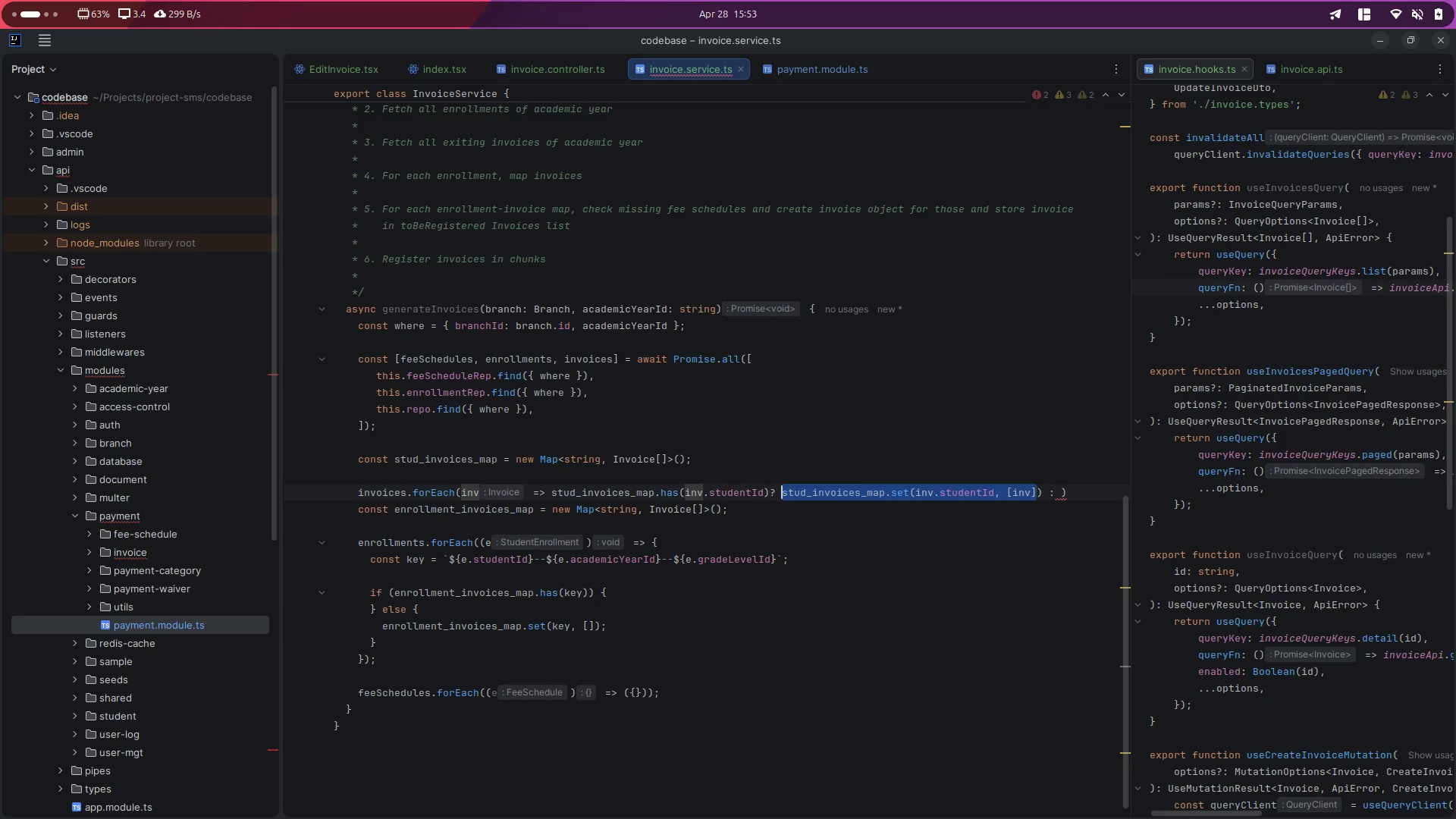 
key(Control+C)
 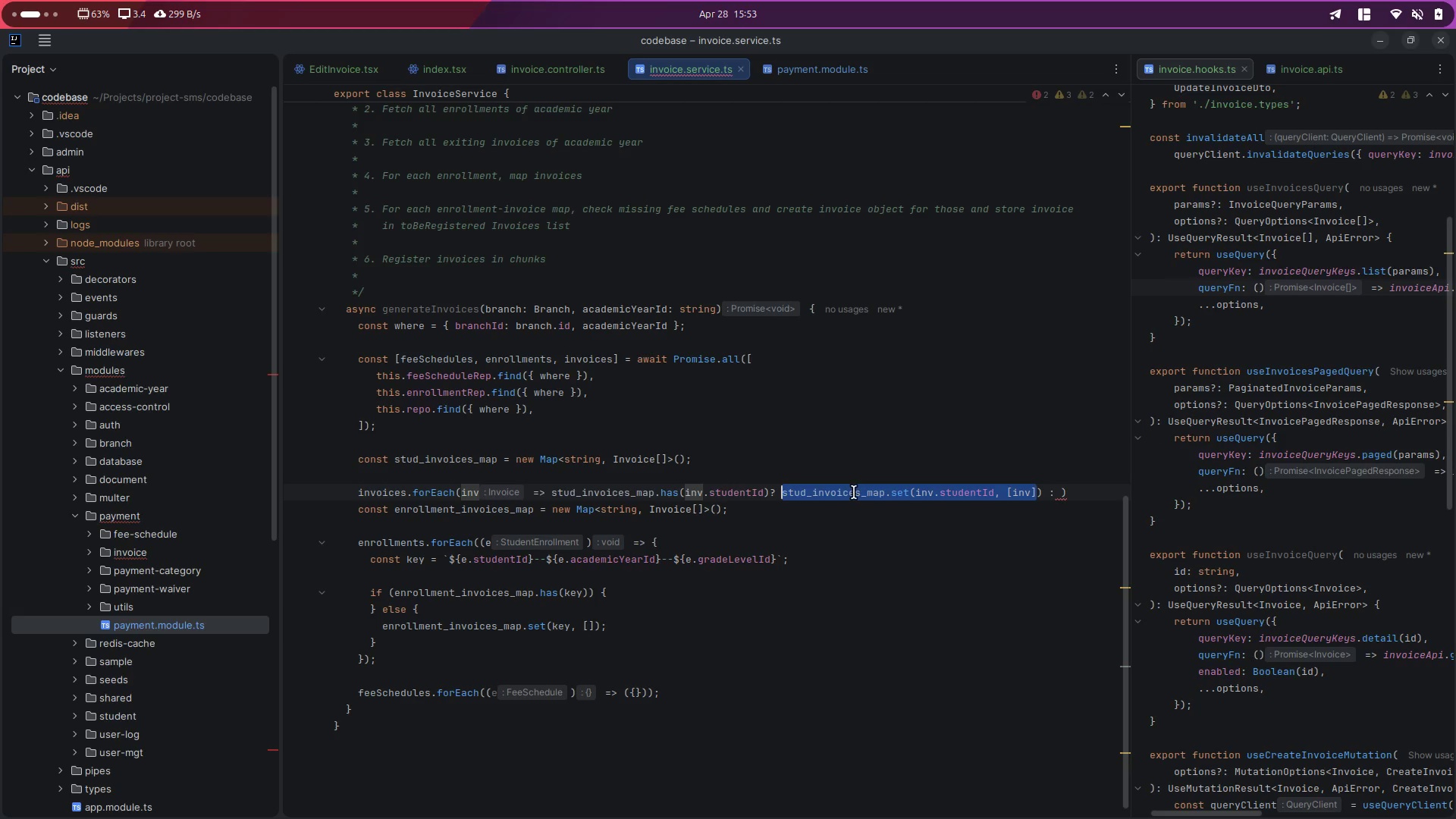 
key(ArrowRight)
 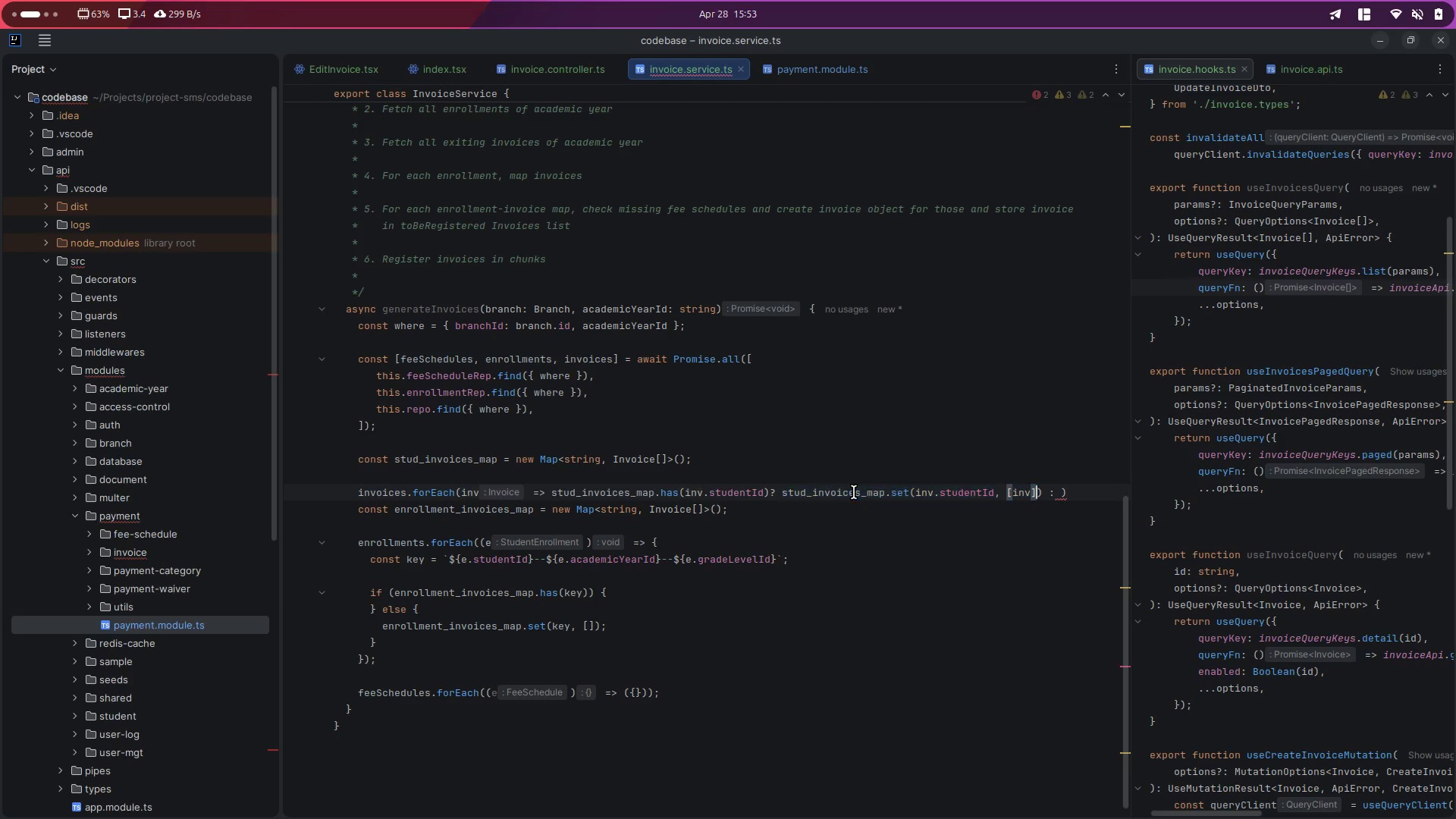 
key(ArrowRight)
 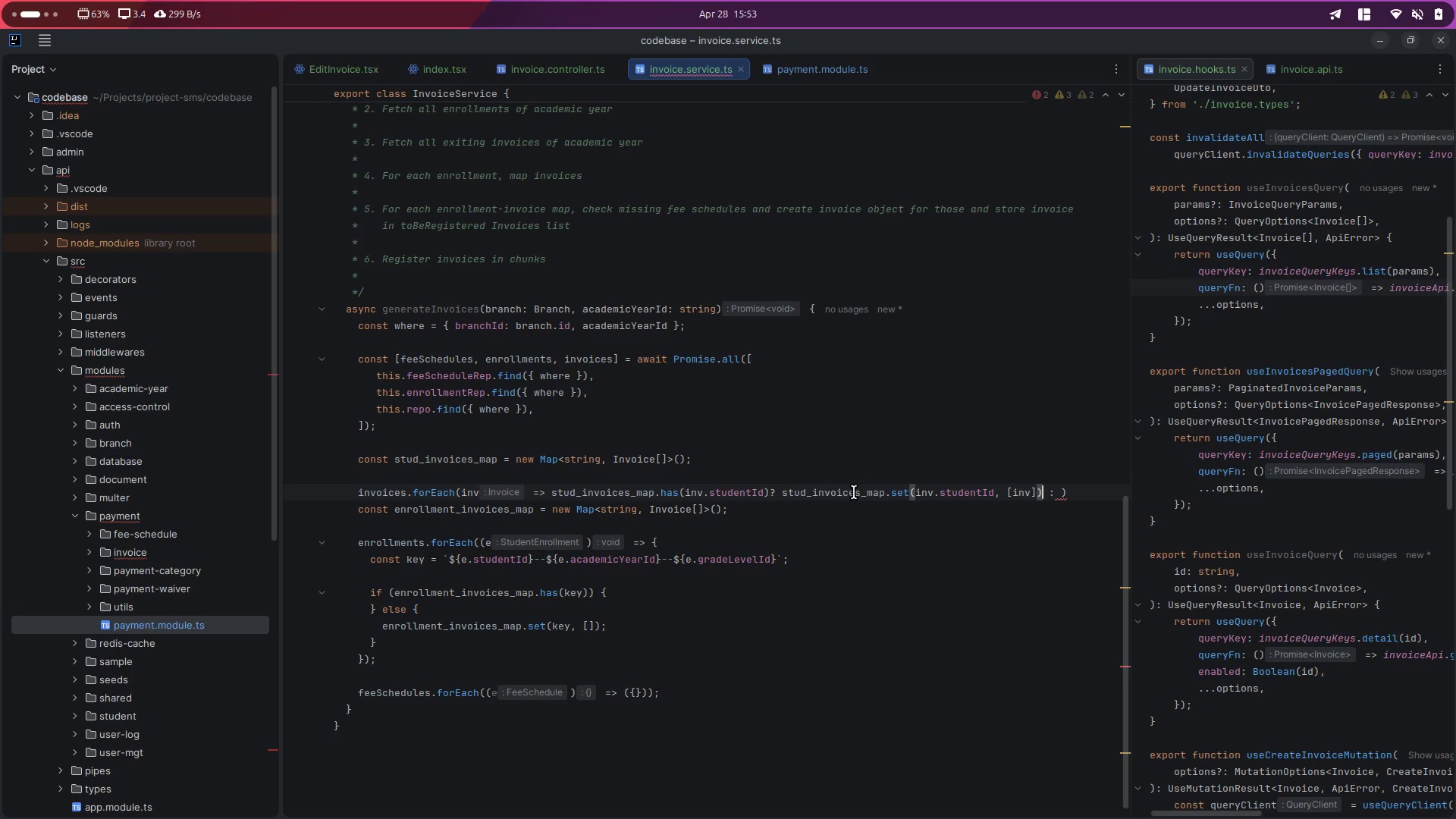 
key(ArrowRight)
 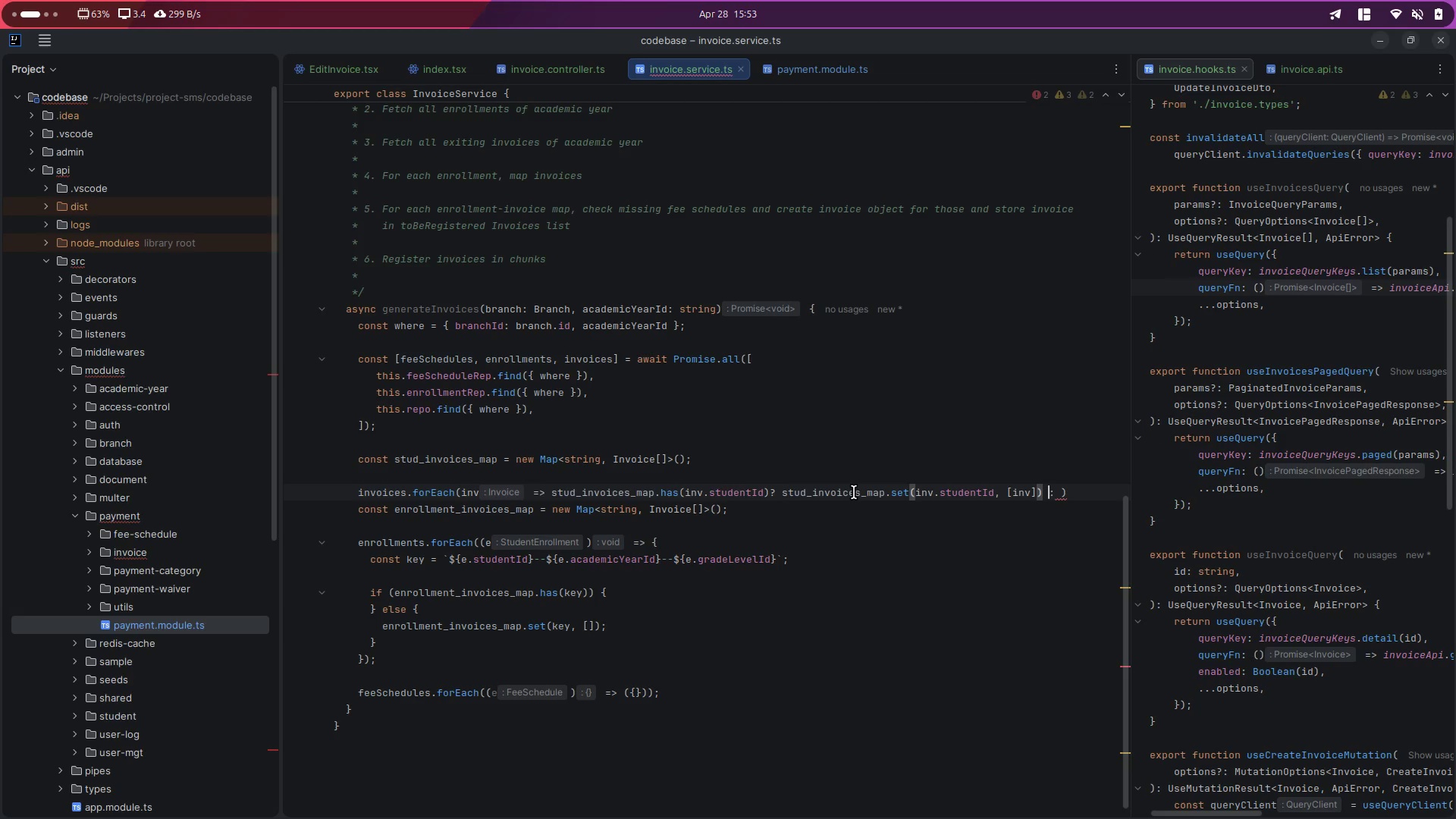 
key(ArrowRight)
 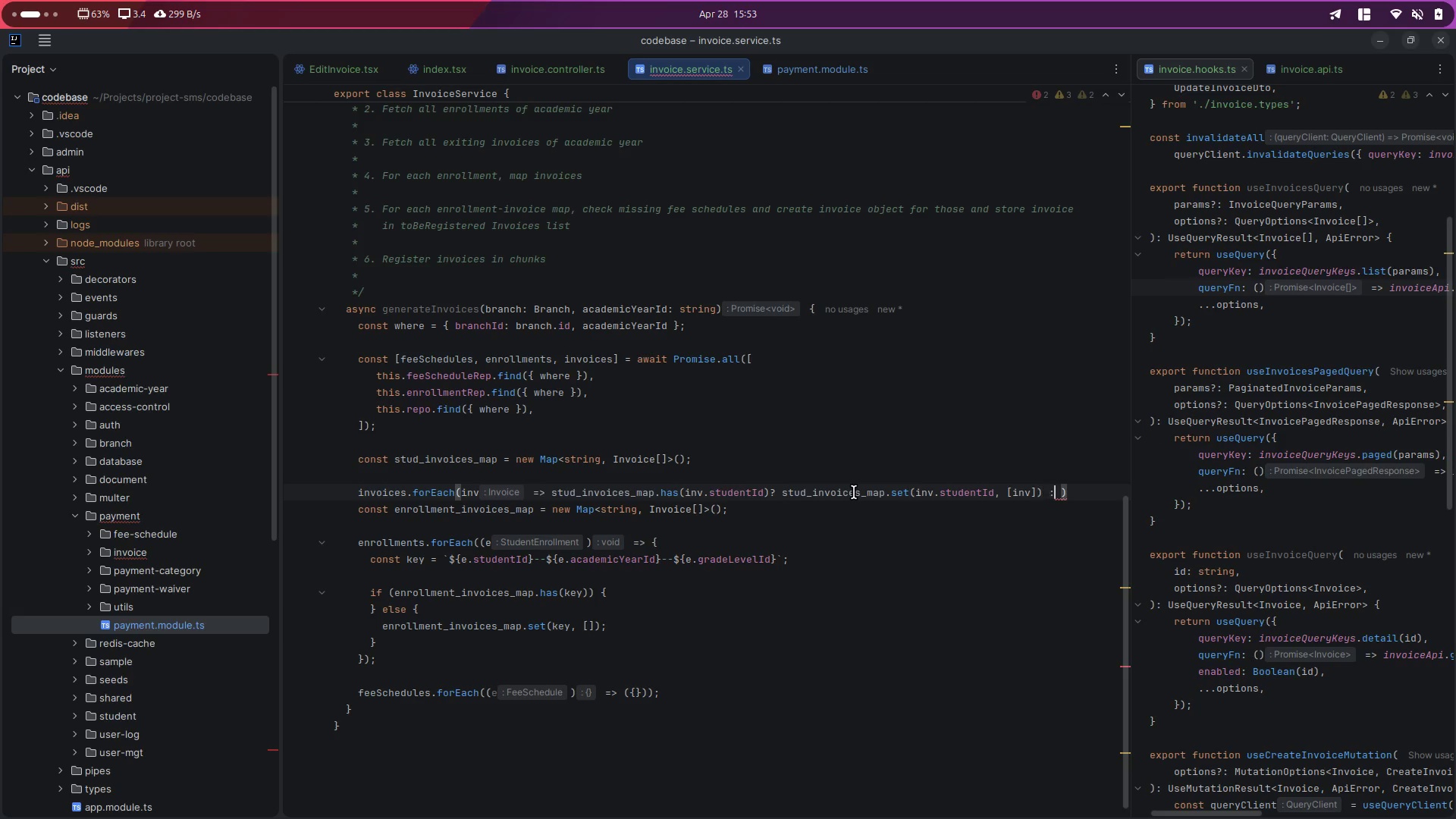 
key(ArrowRight)
 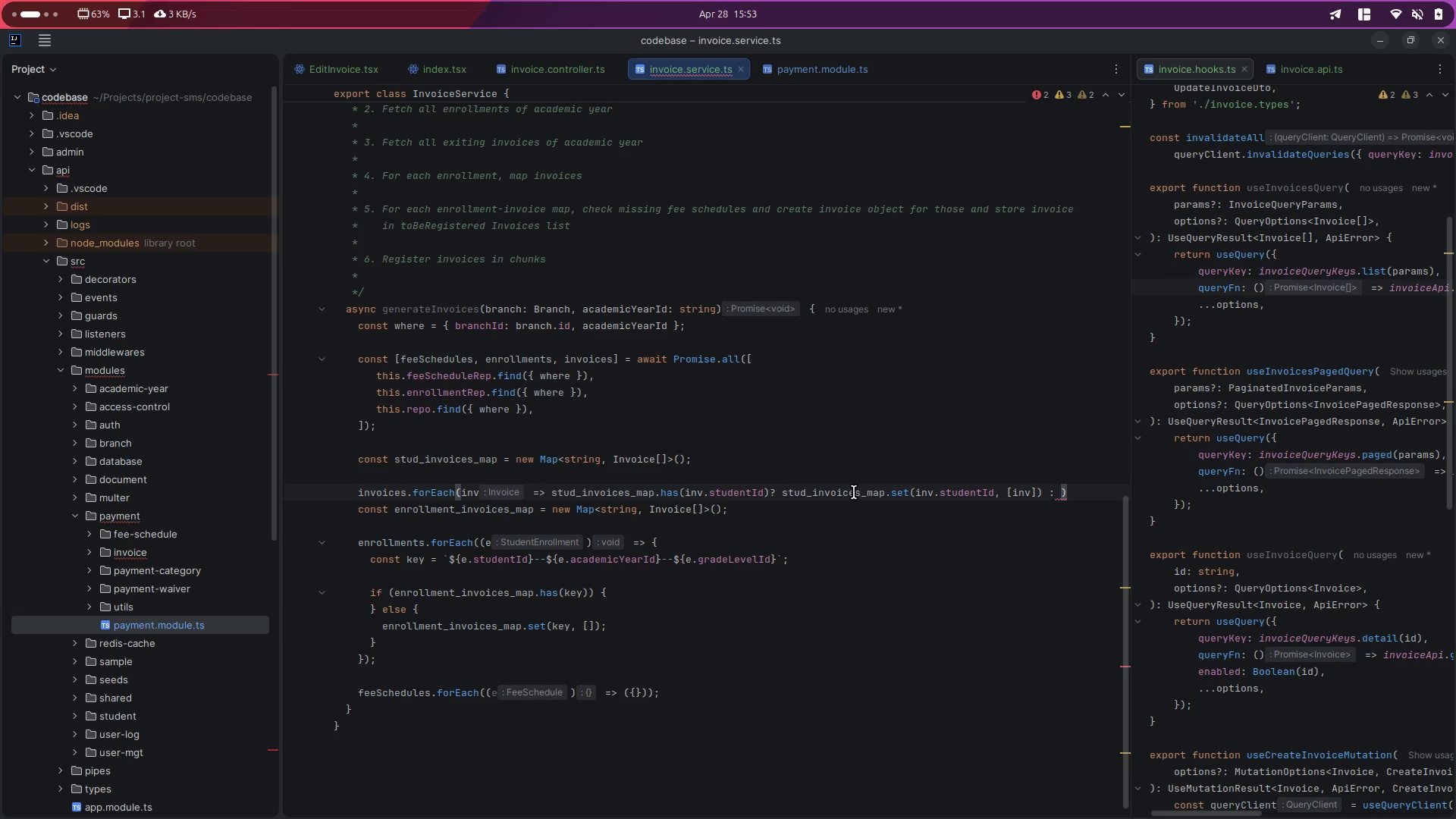 
key(Control+V)
 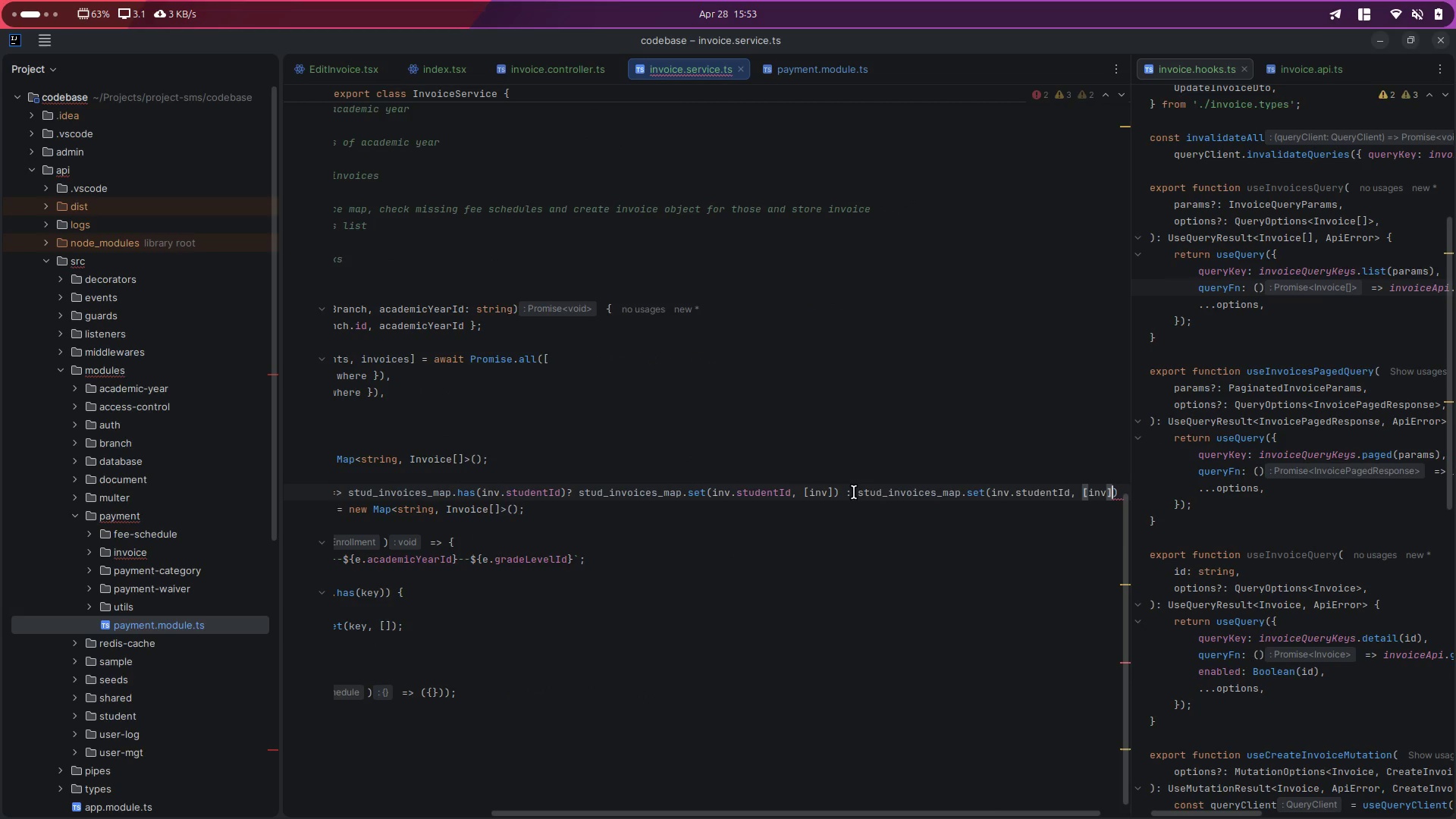 
key(Control+S)
 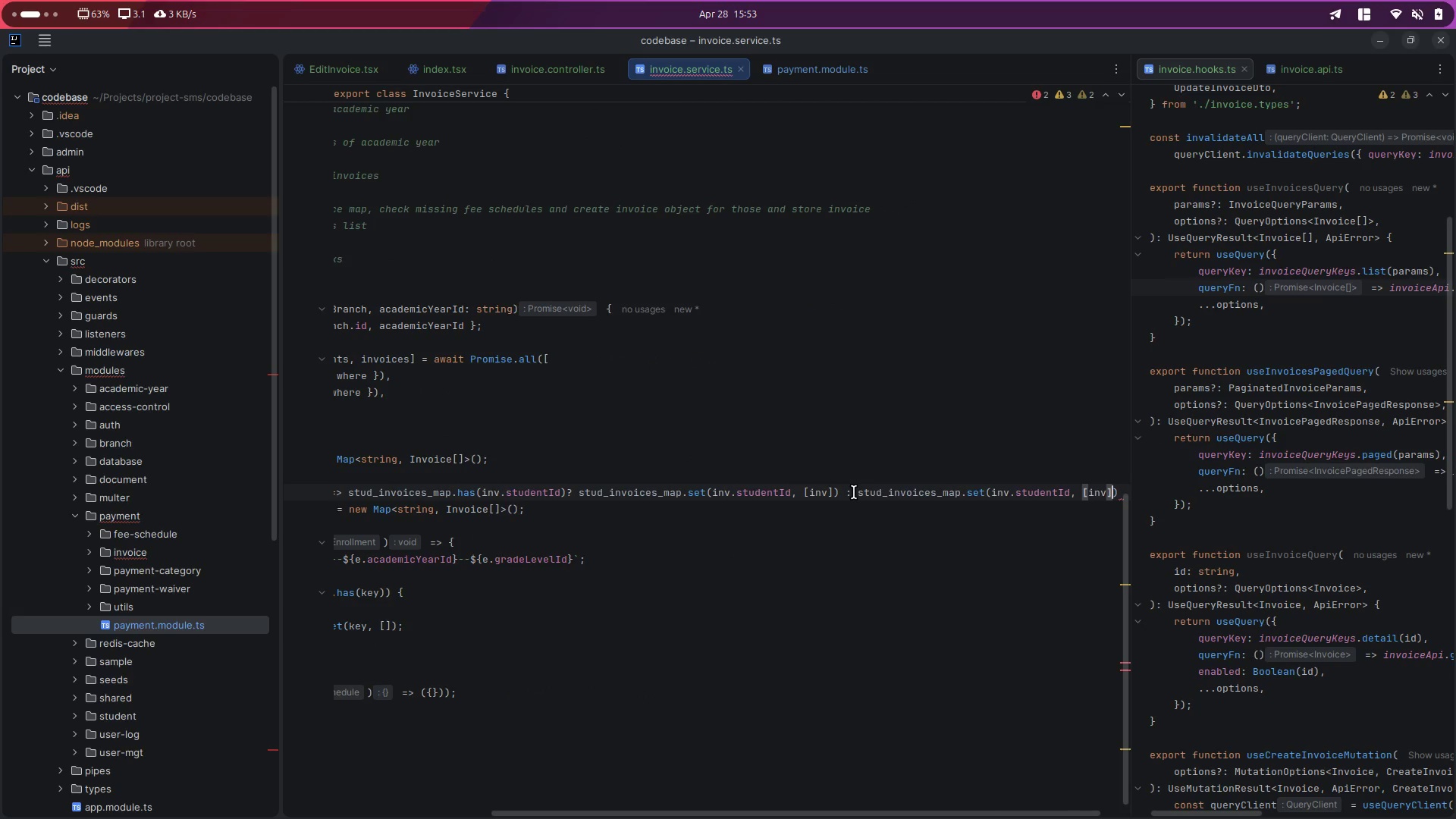 
key(Control+Z)
 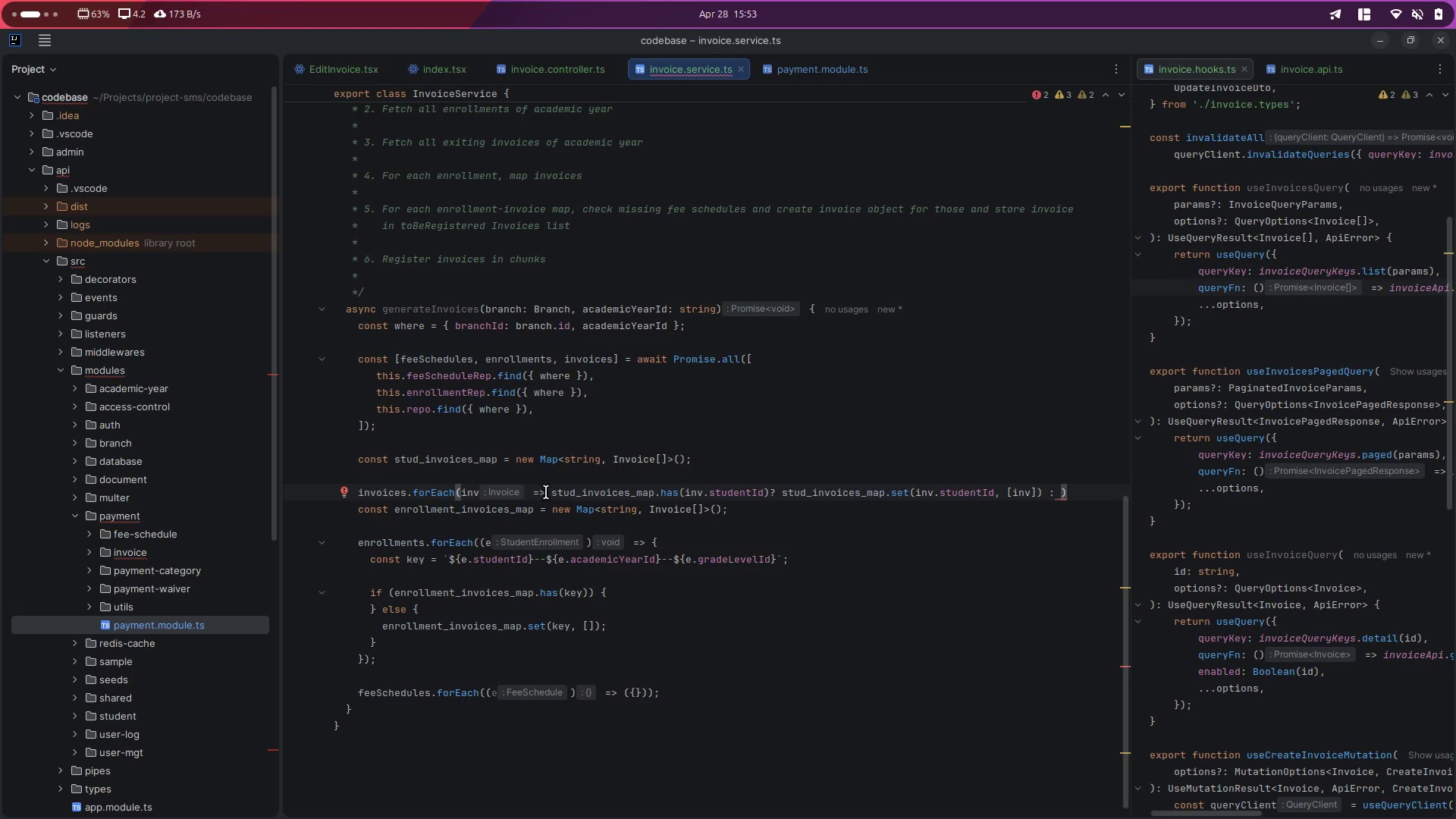 
left_click_drag(start_coordinate=[550, 494], to_coordinate=[1060, 495])
 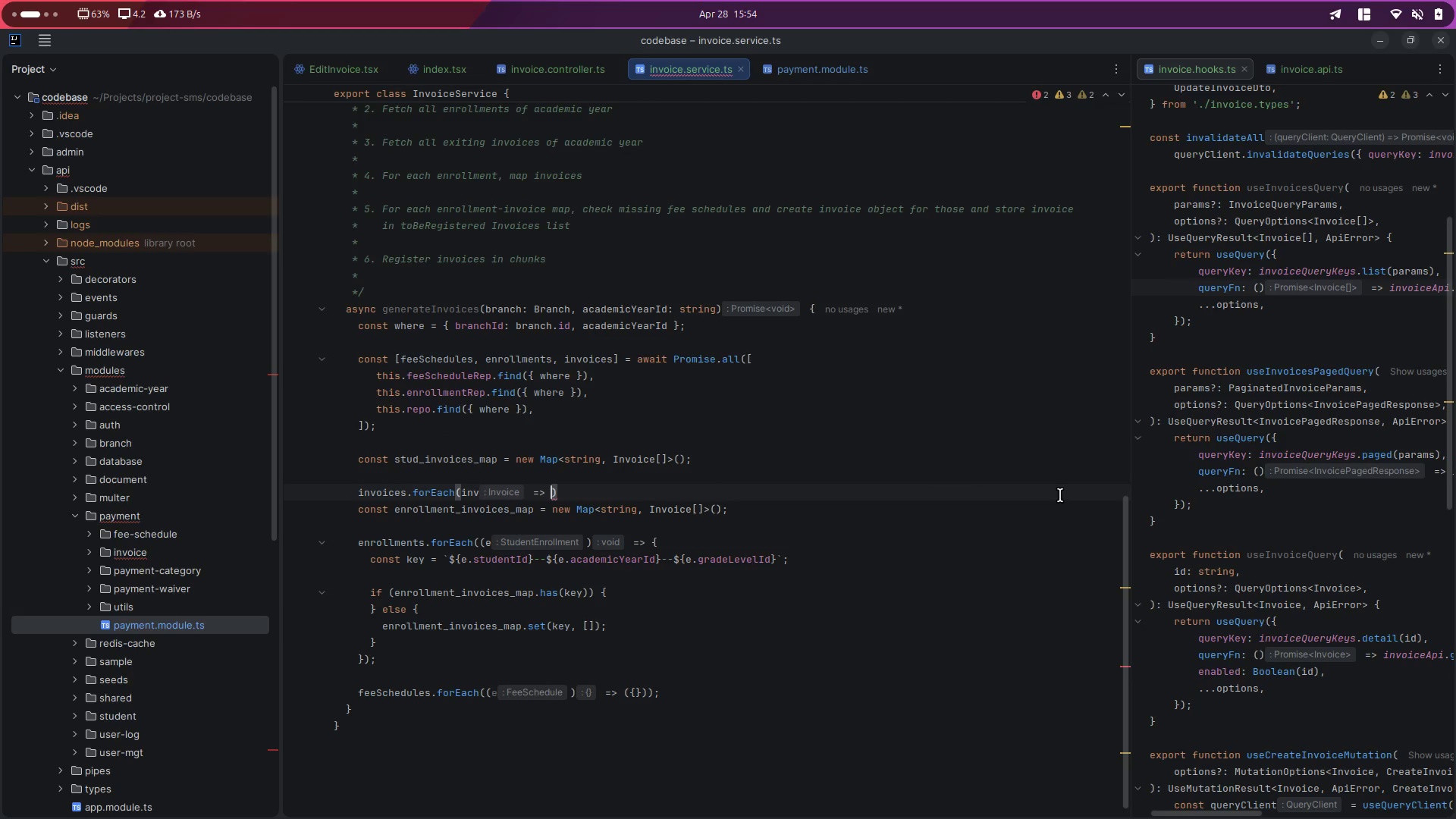 
key(Control+ControlLeft)
 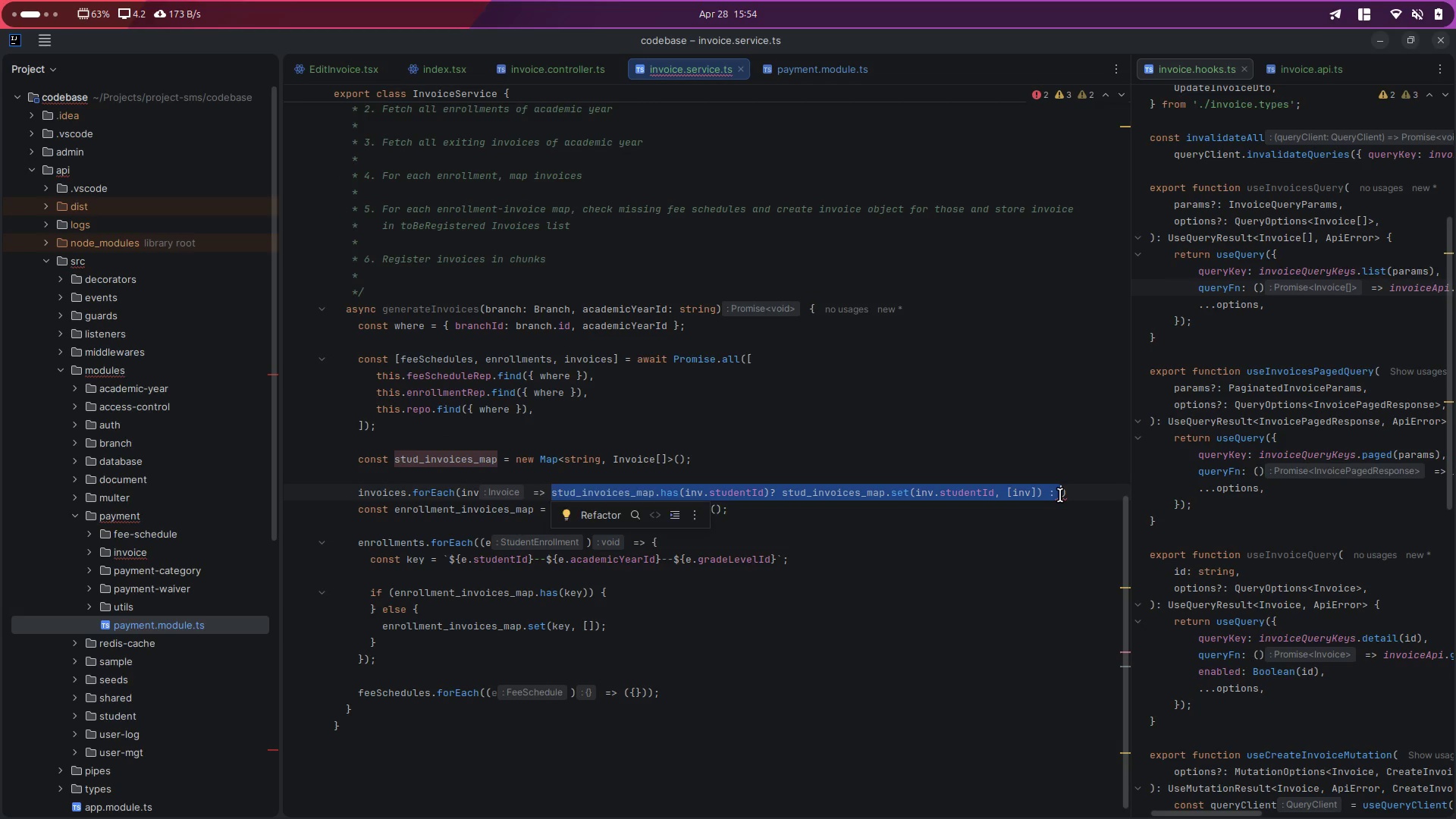 
key(Control+X)
 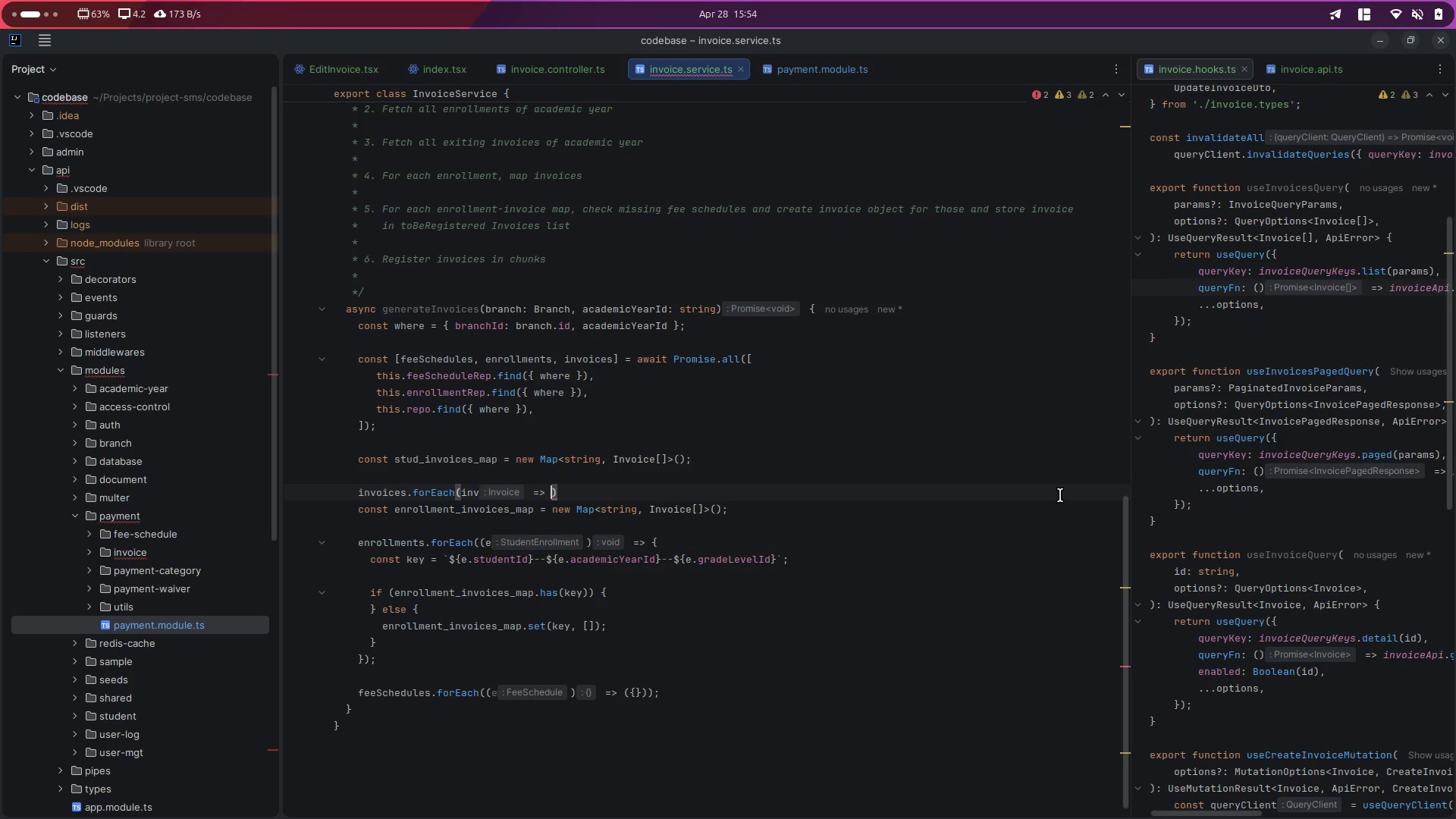 
key(Shift+BracketLeft)
 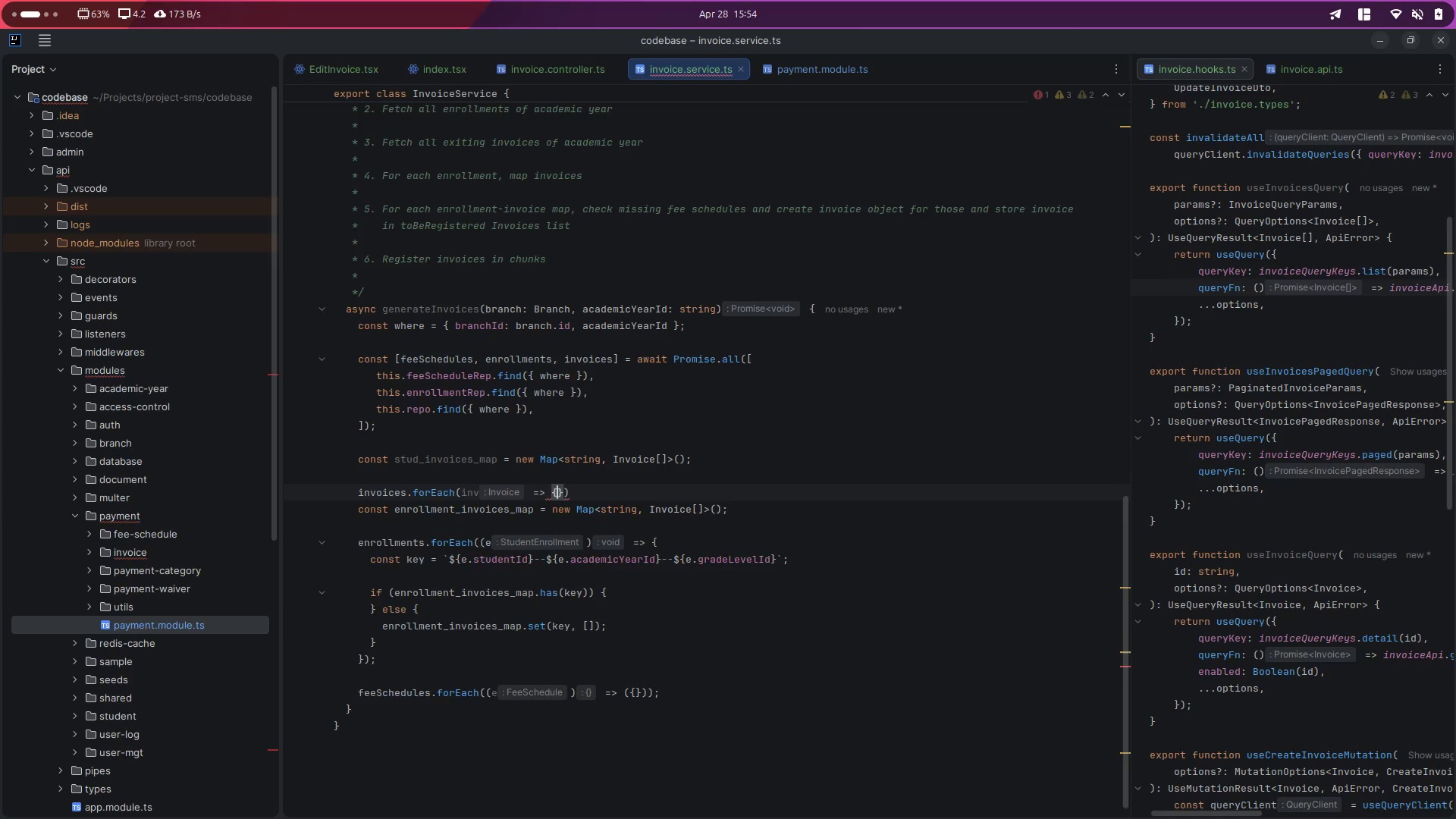 
key(Enter)
 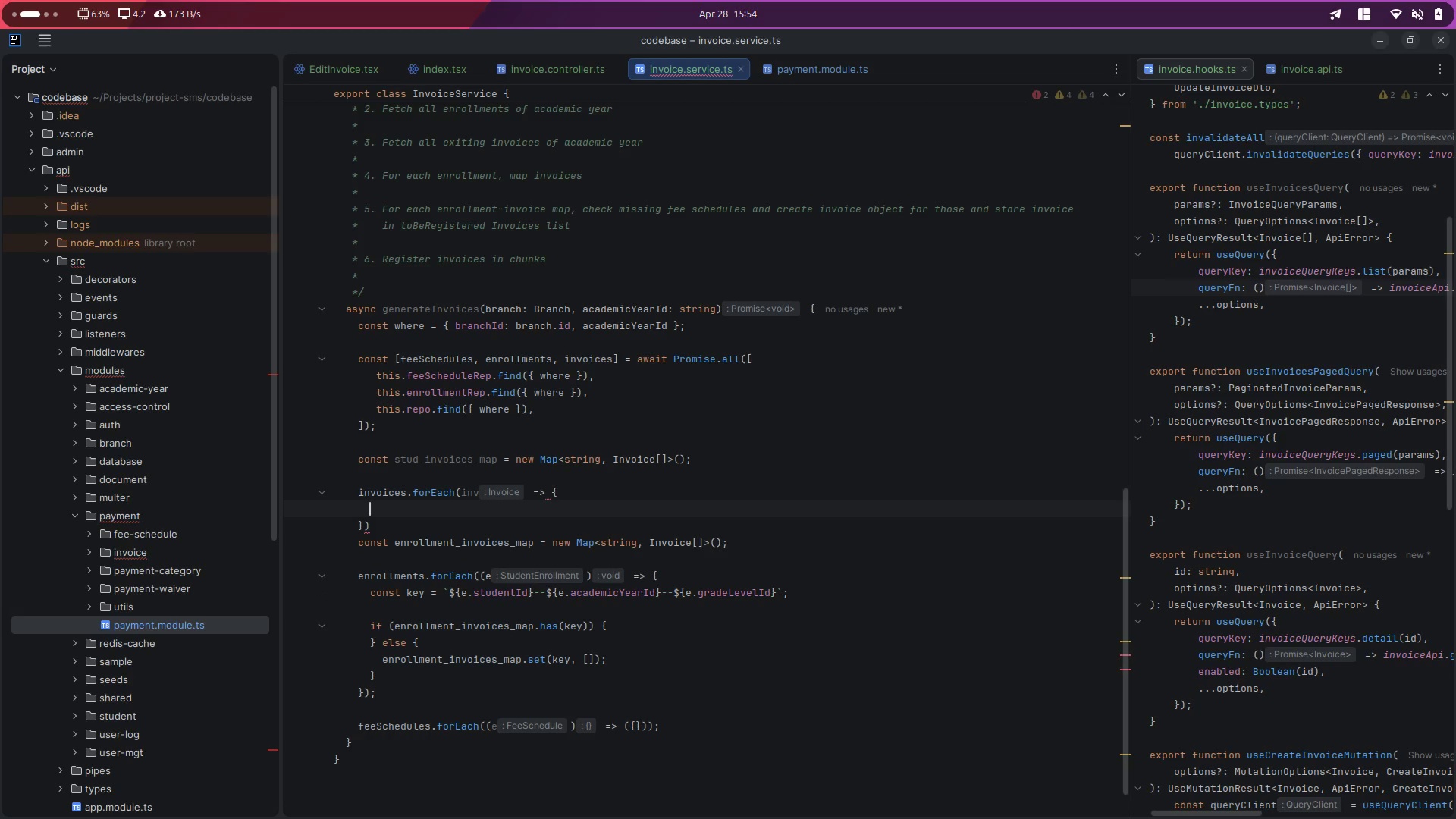 
key(Enter)
 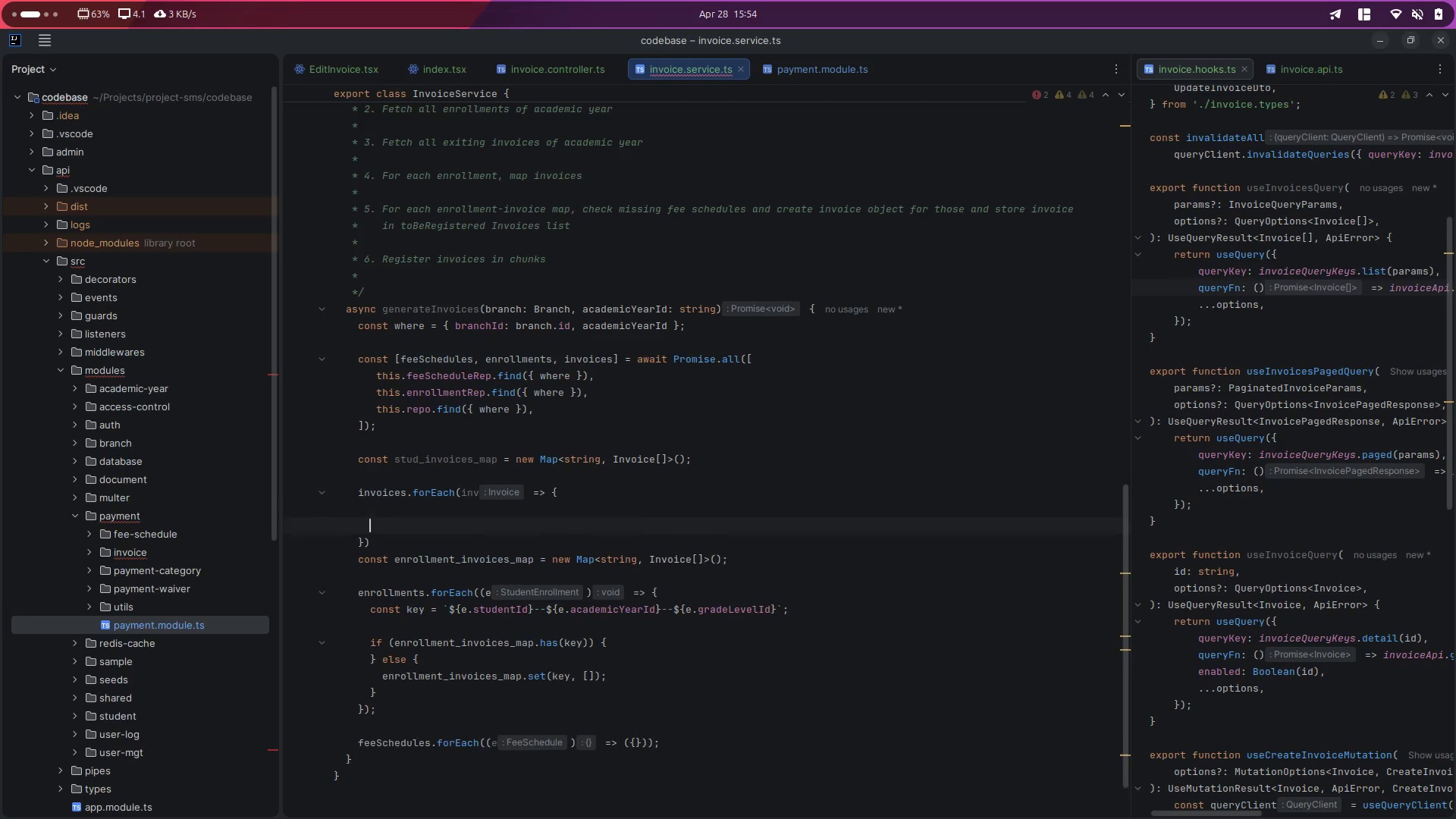 
key(Enter)
 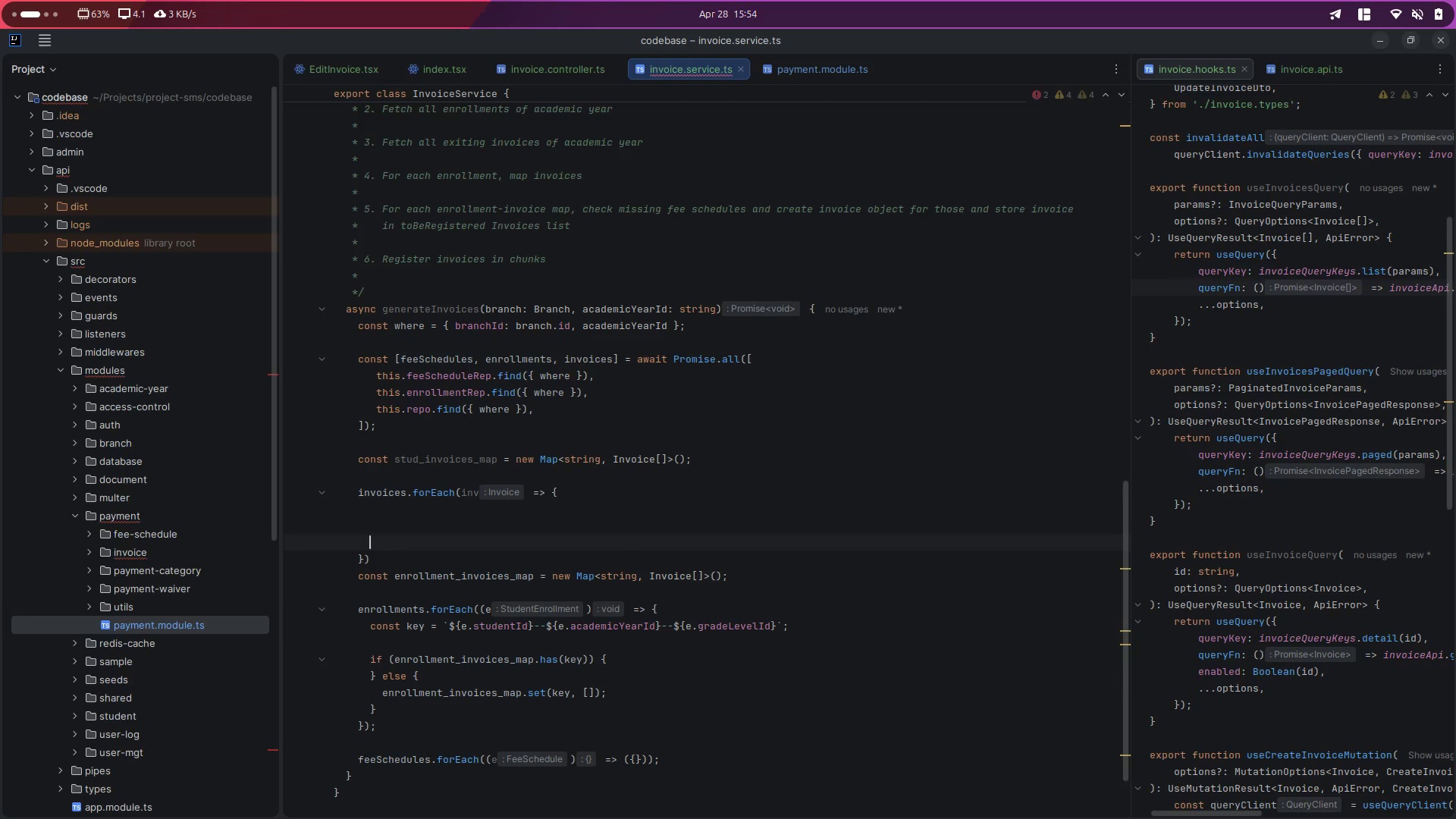 
key(Control+ControlLeft)
 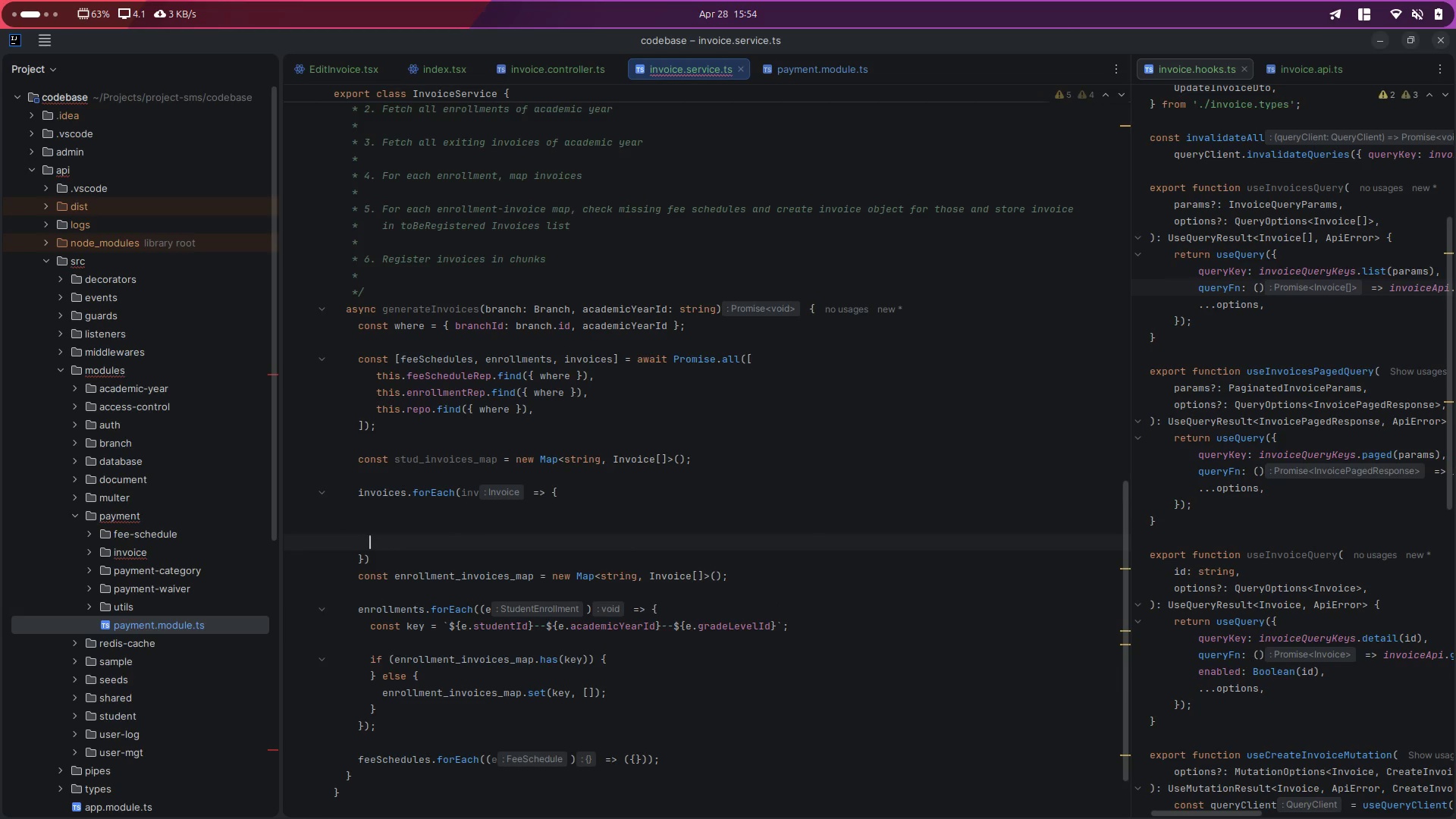 
key(Control+V)
 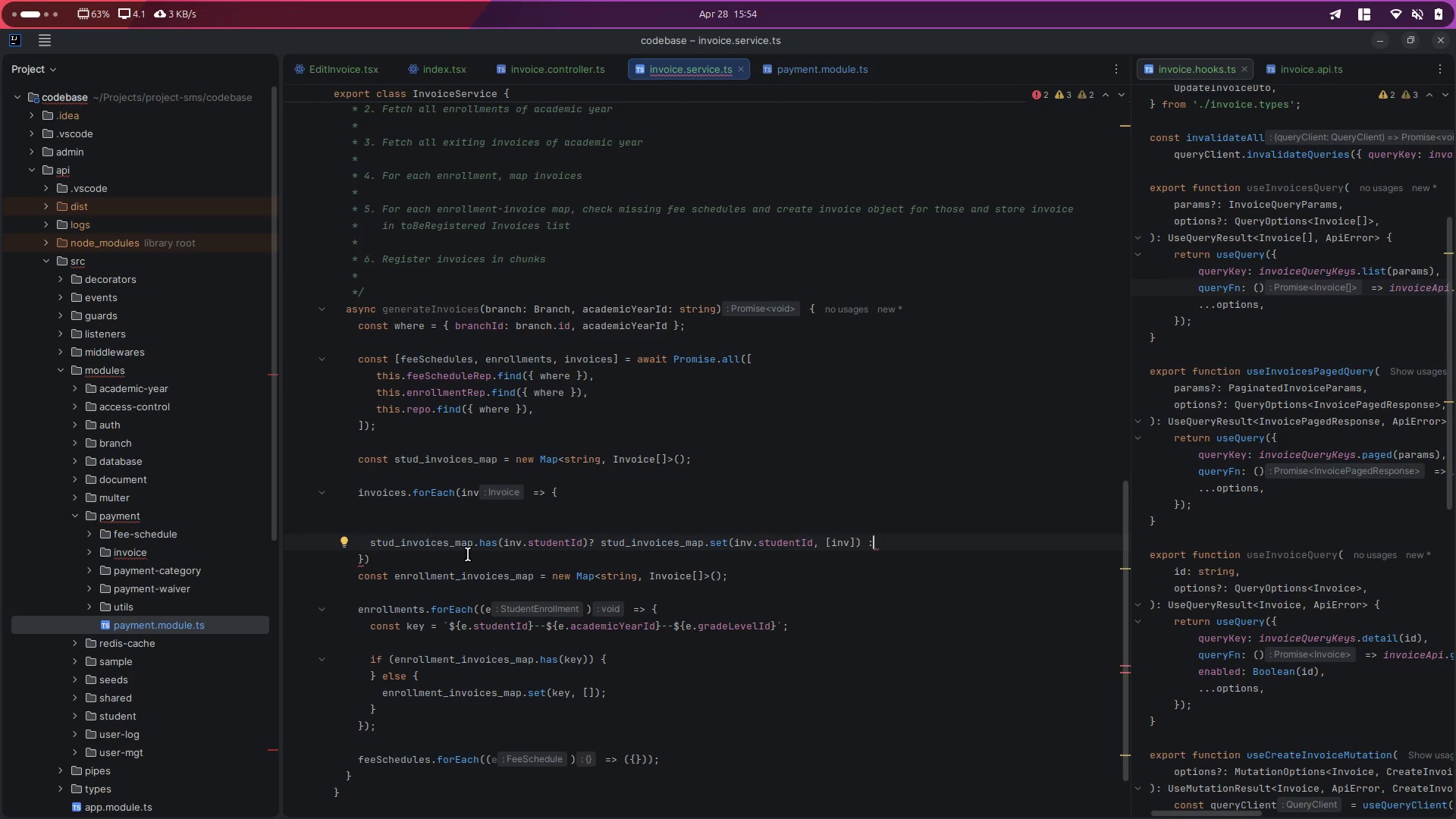 
double_click([449, 544])
 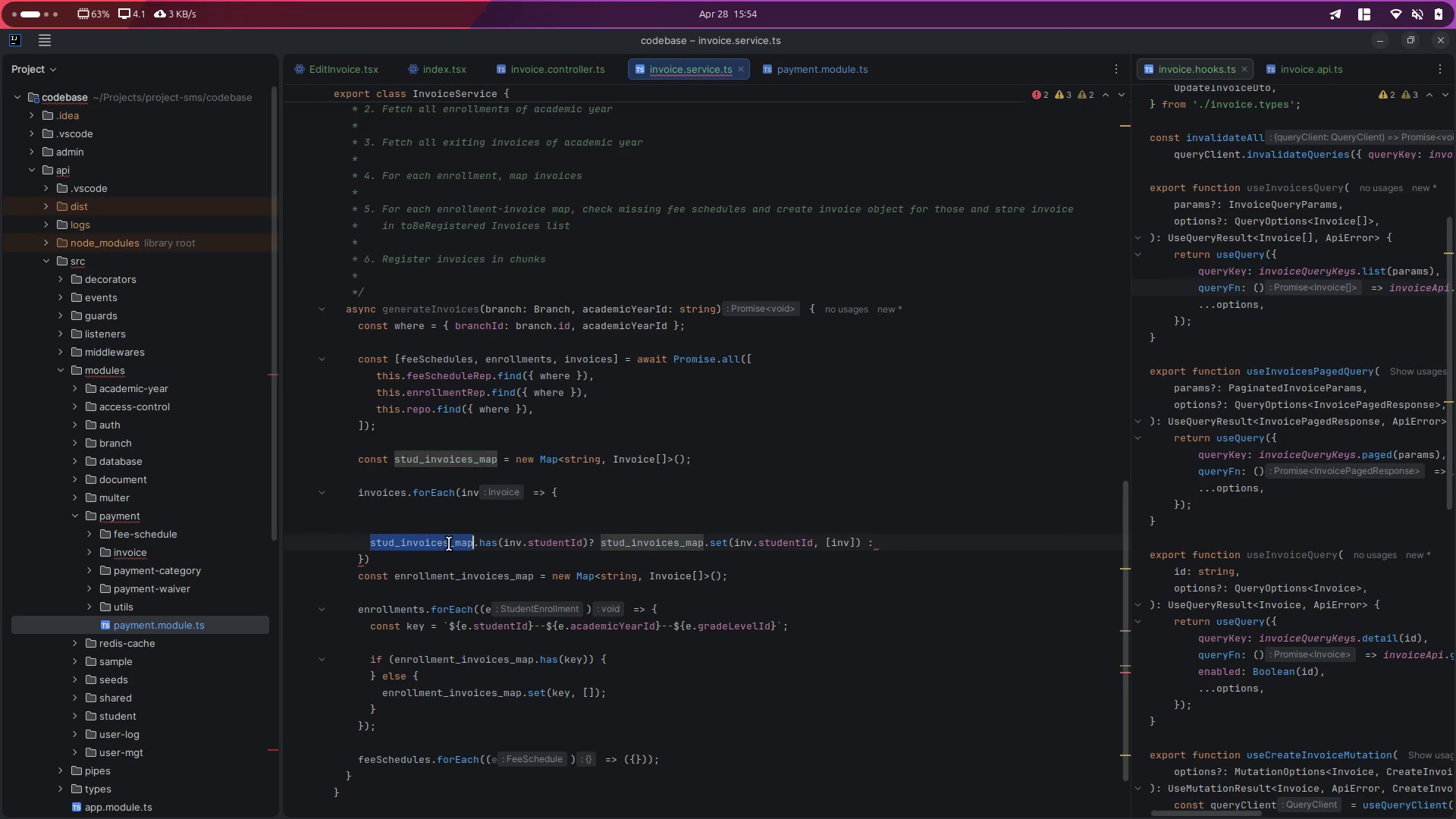 
key(Control+ControlLeft)
 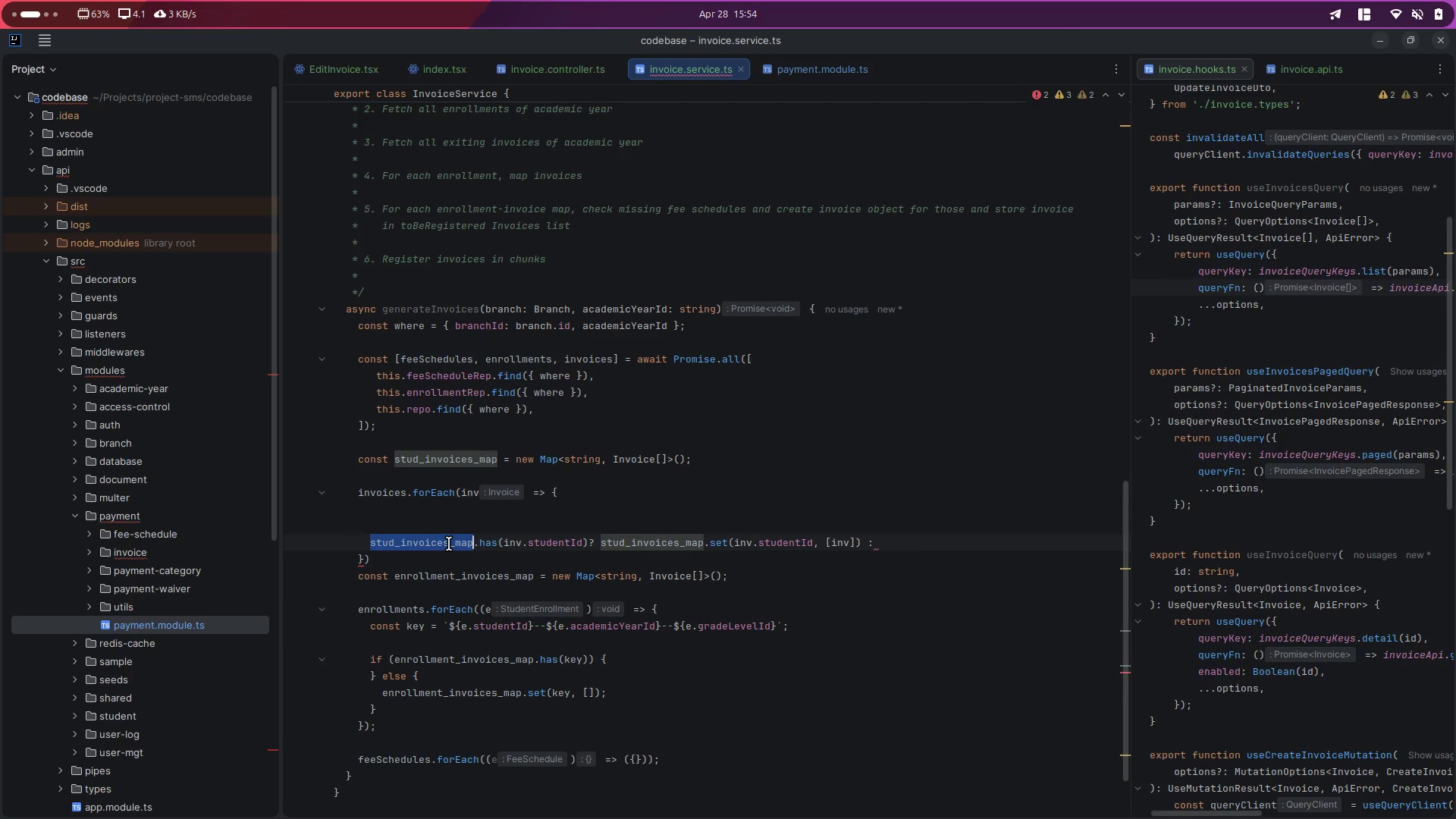 
key(Control+C)
 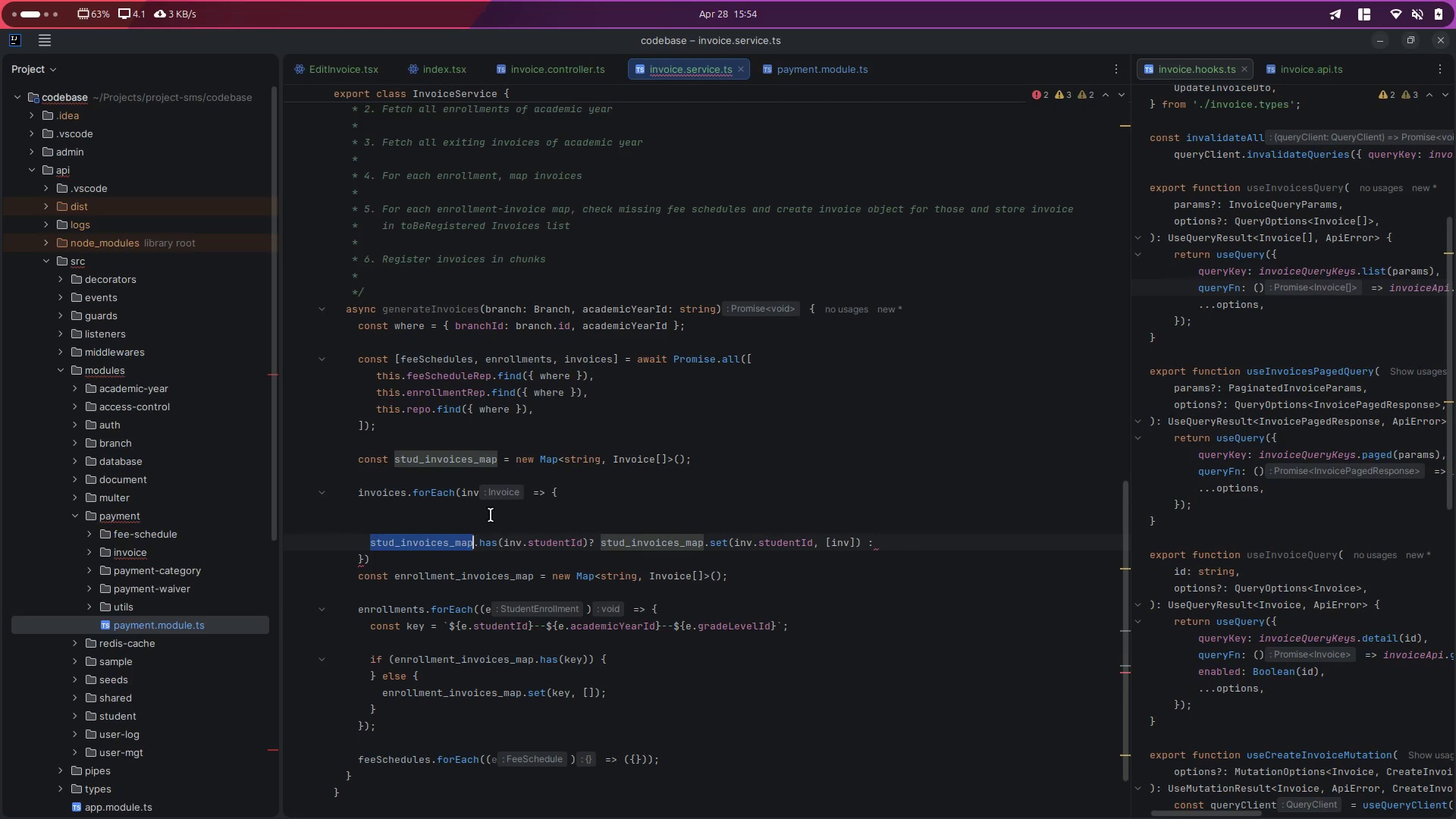 
left_click([491, 514])
 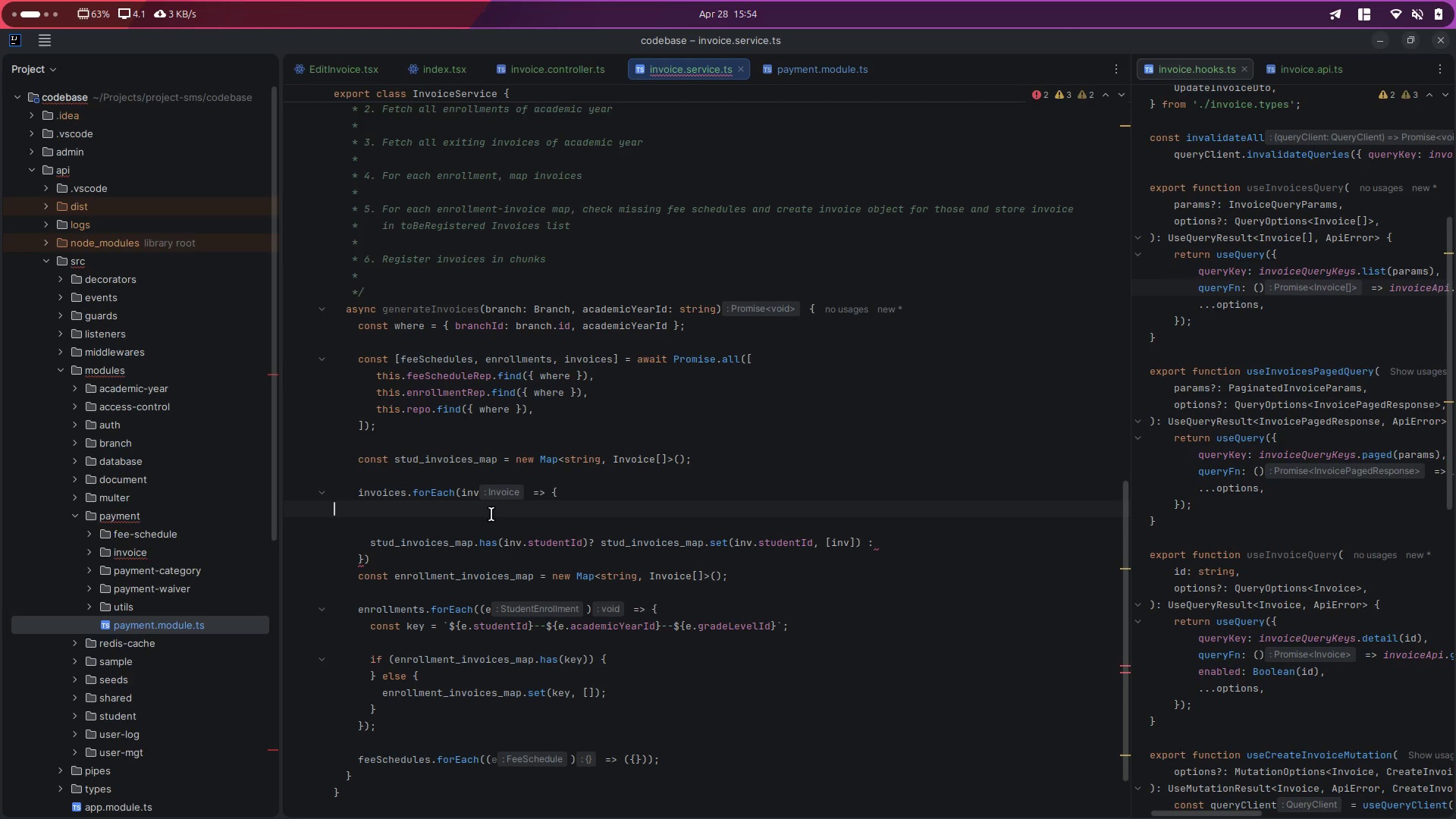 
key(Tab)
key(Tab)
key(Tab)
type(const )
 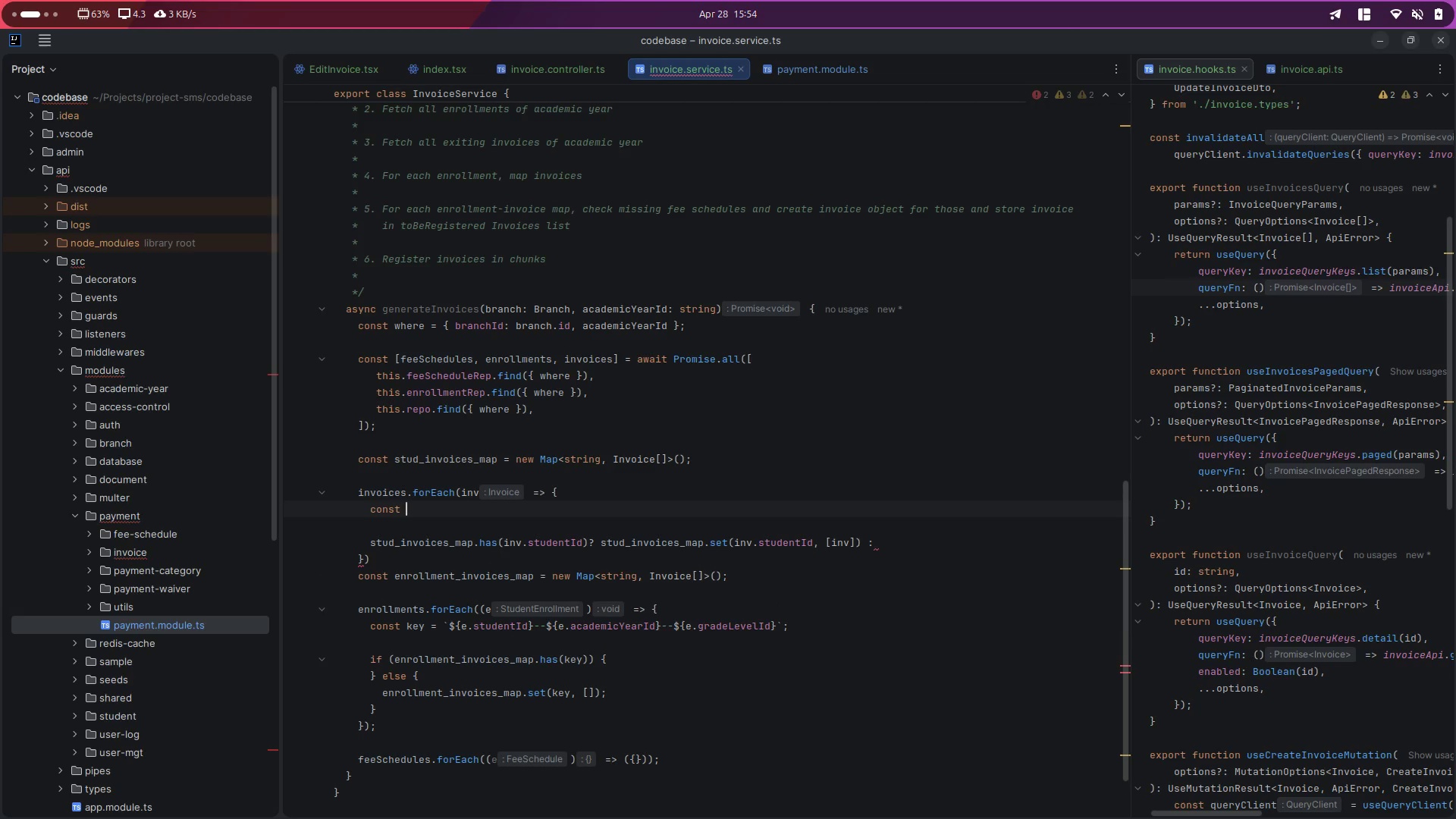 
key(Control+V)
 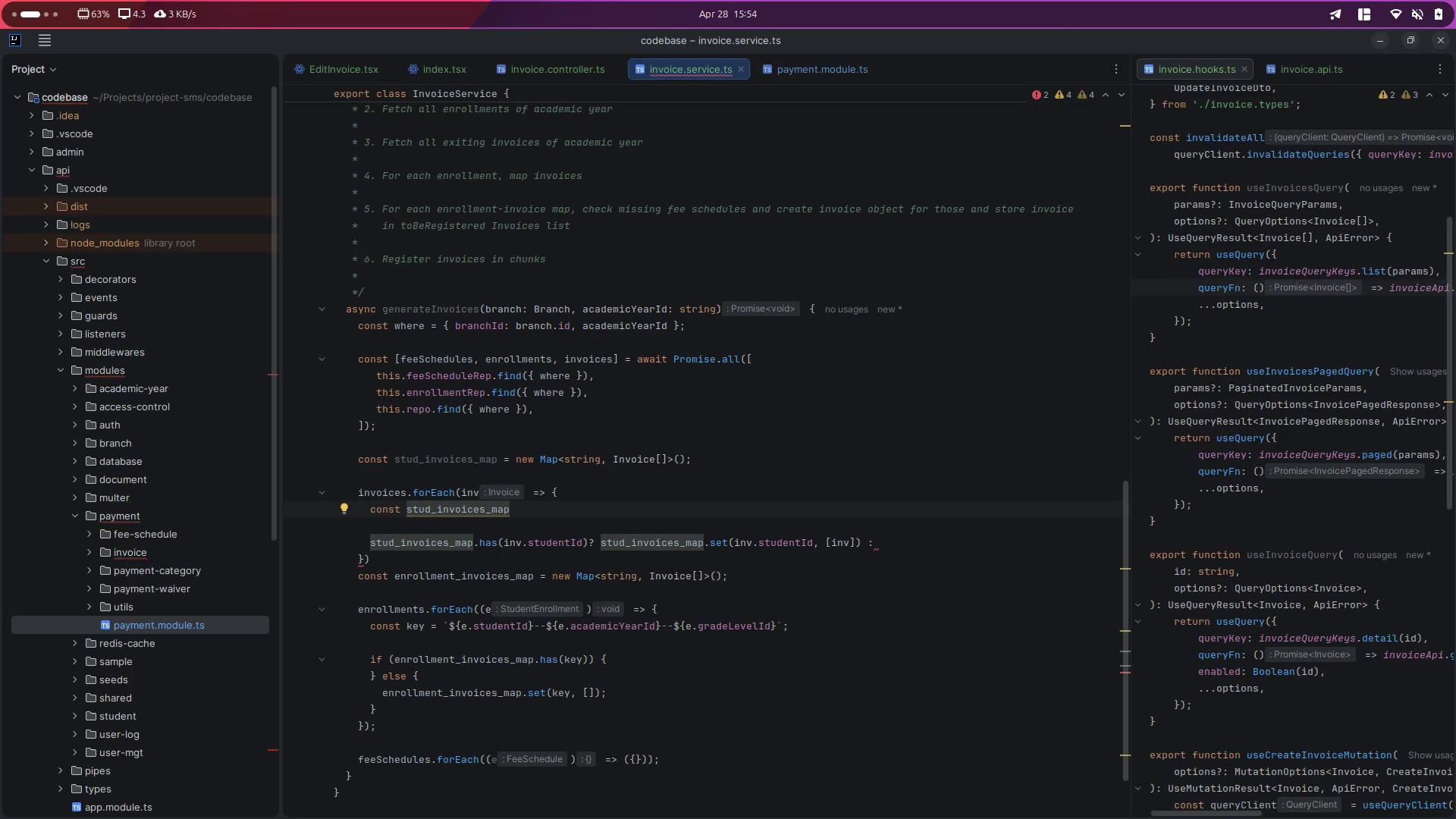 
key(Period)
 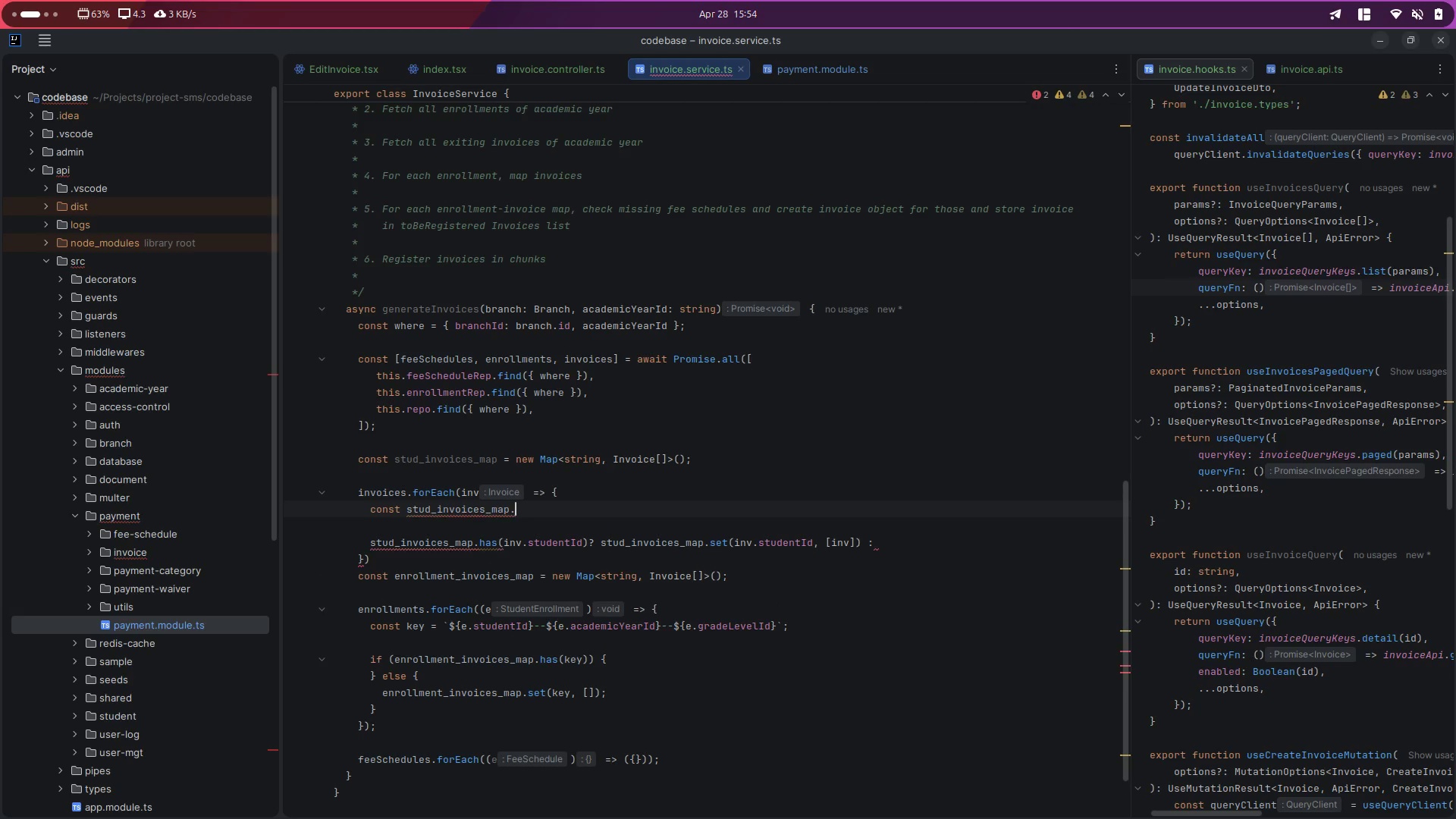 
key(G)
 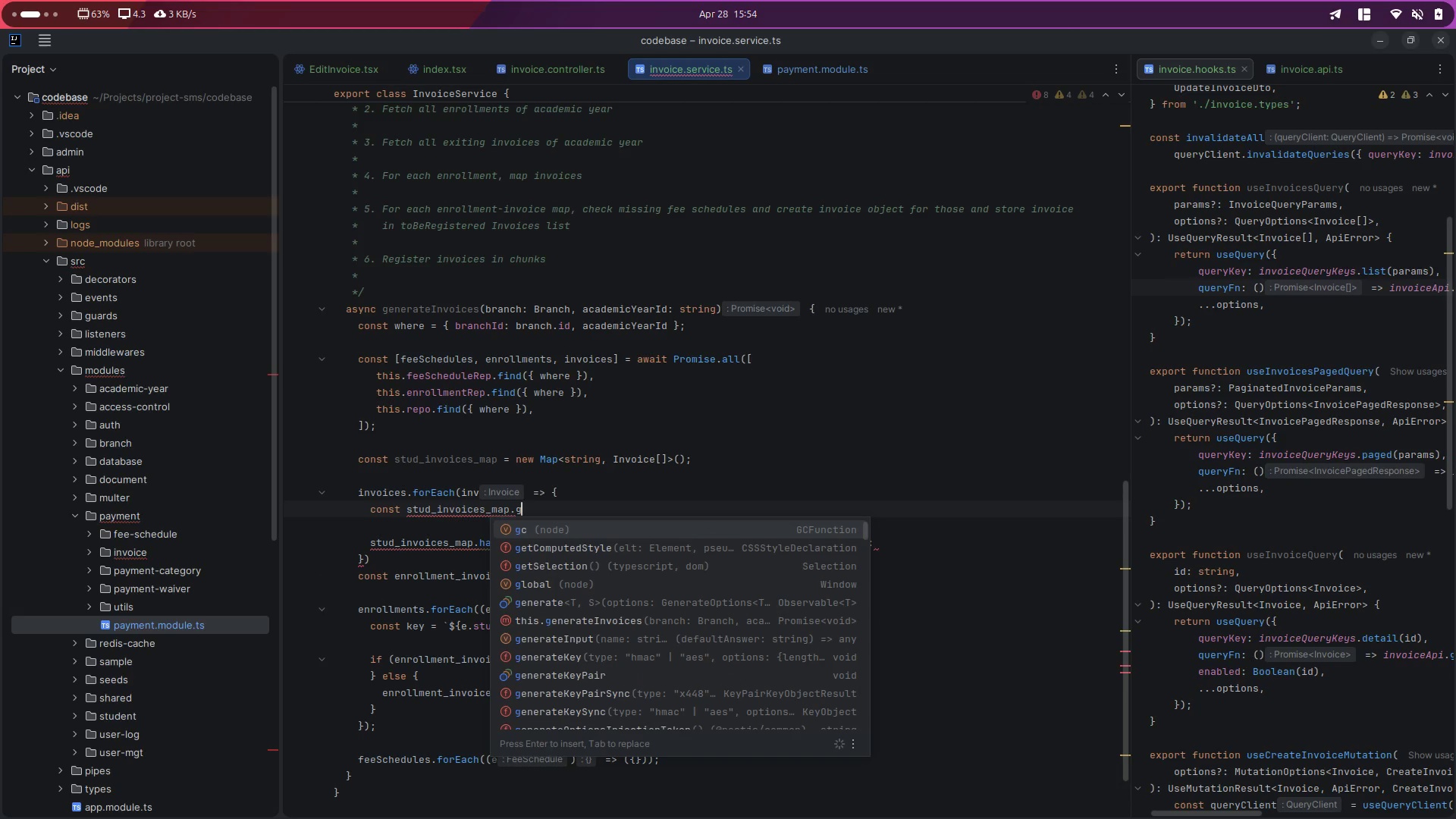 
key(Control+Z)
 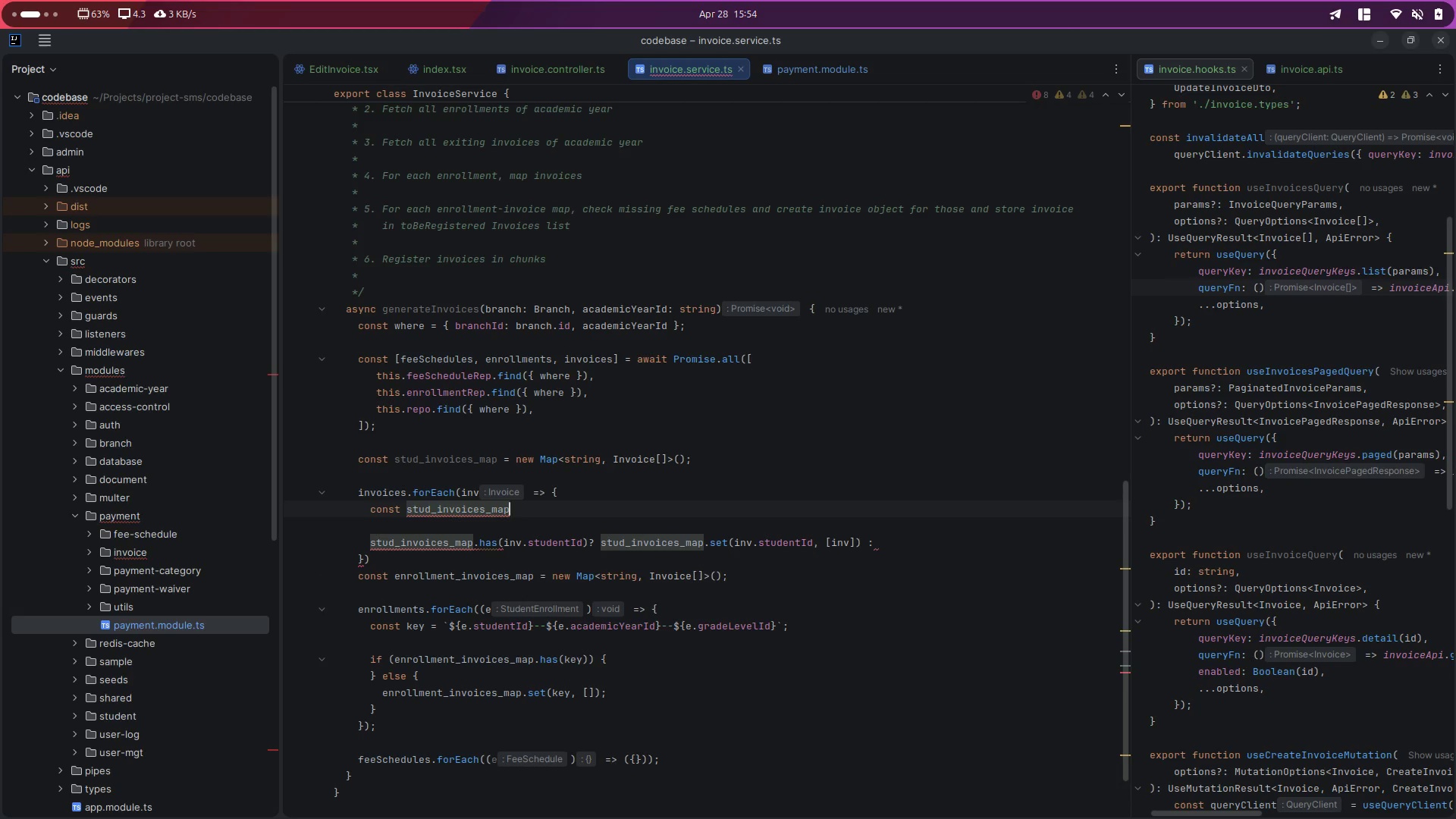 
key(Control+Z)
 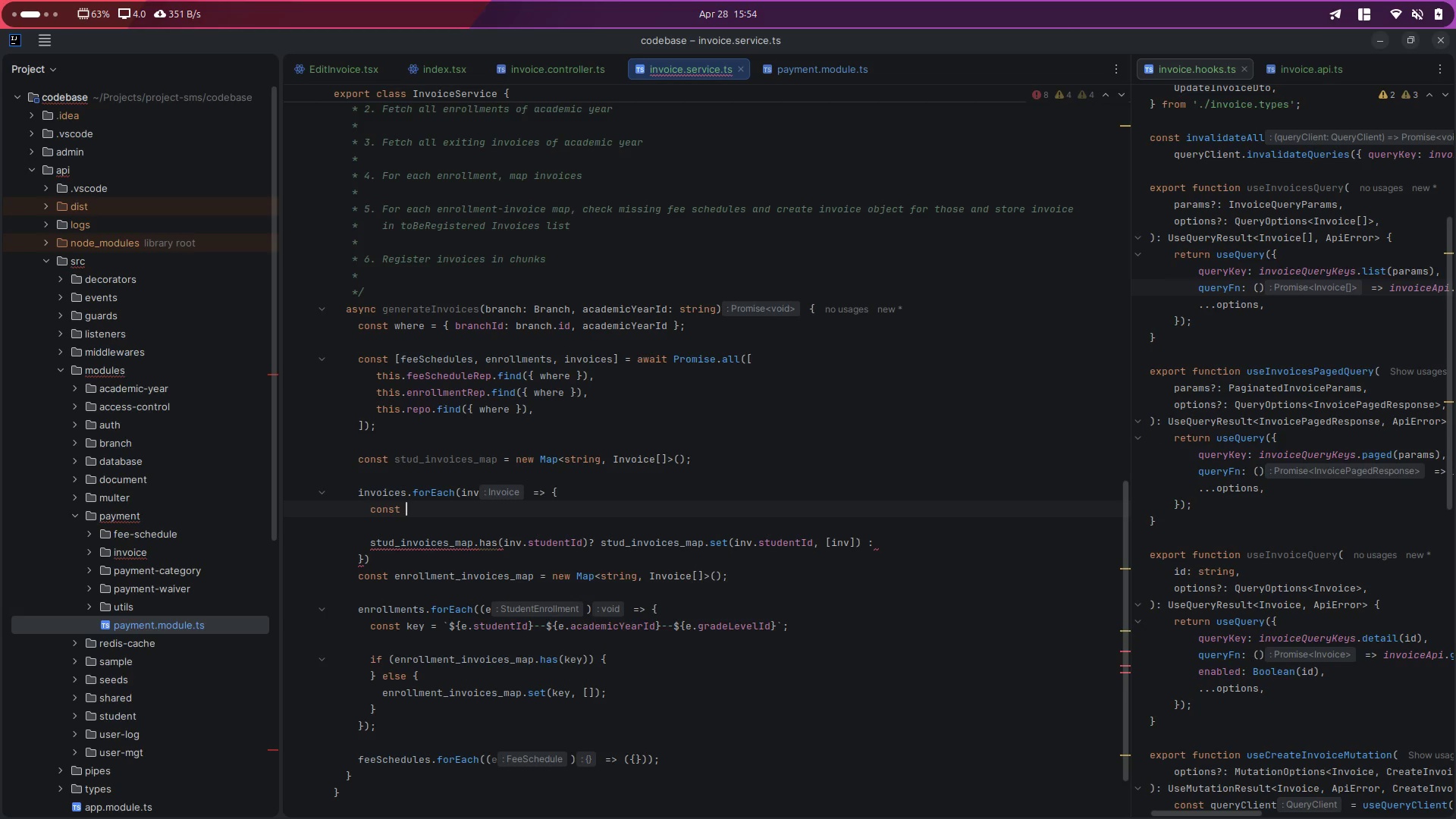 
type(item  )
key(Backspace)
type(= )
 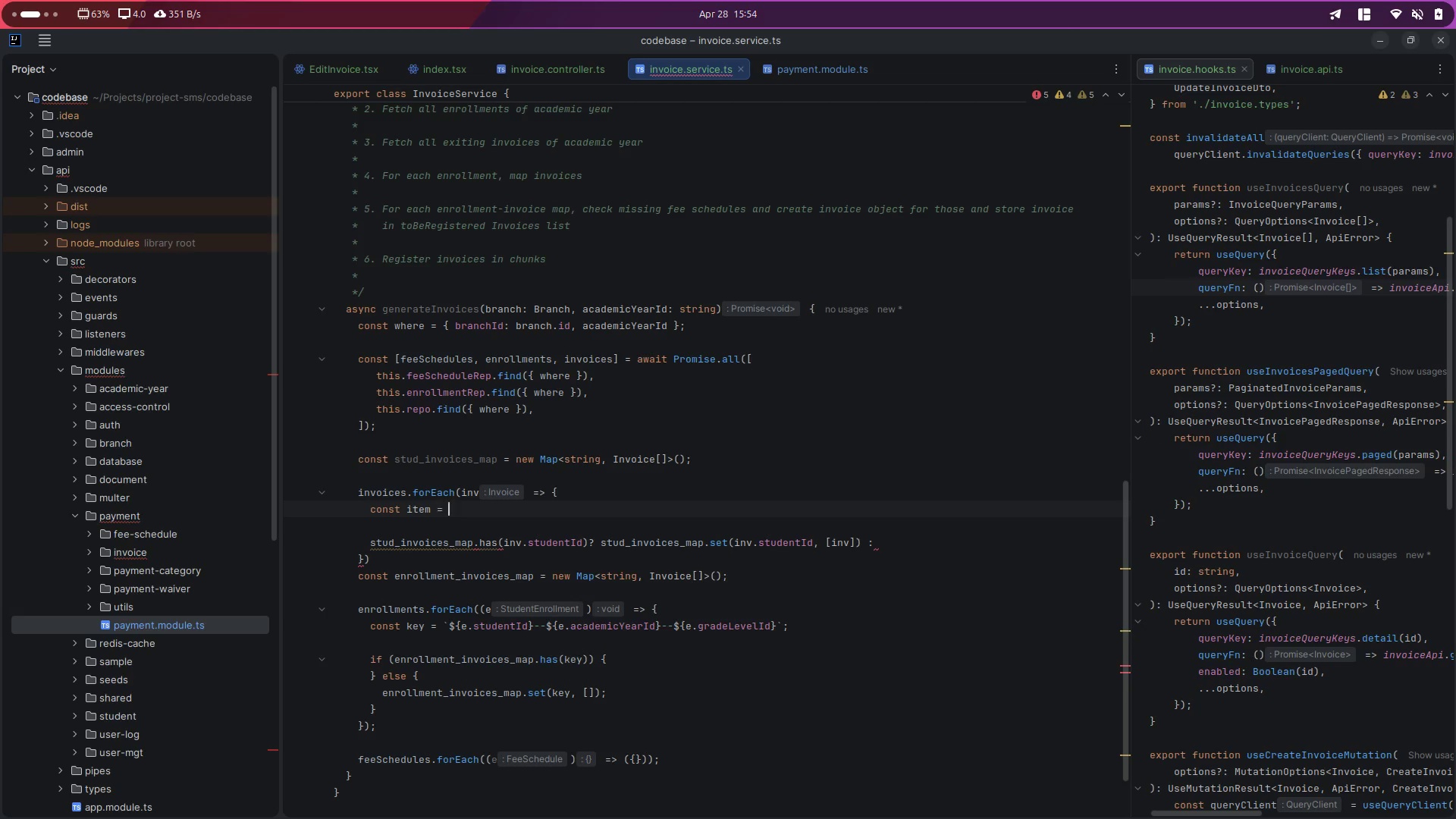 
key(Control+ControlLeft)
 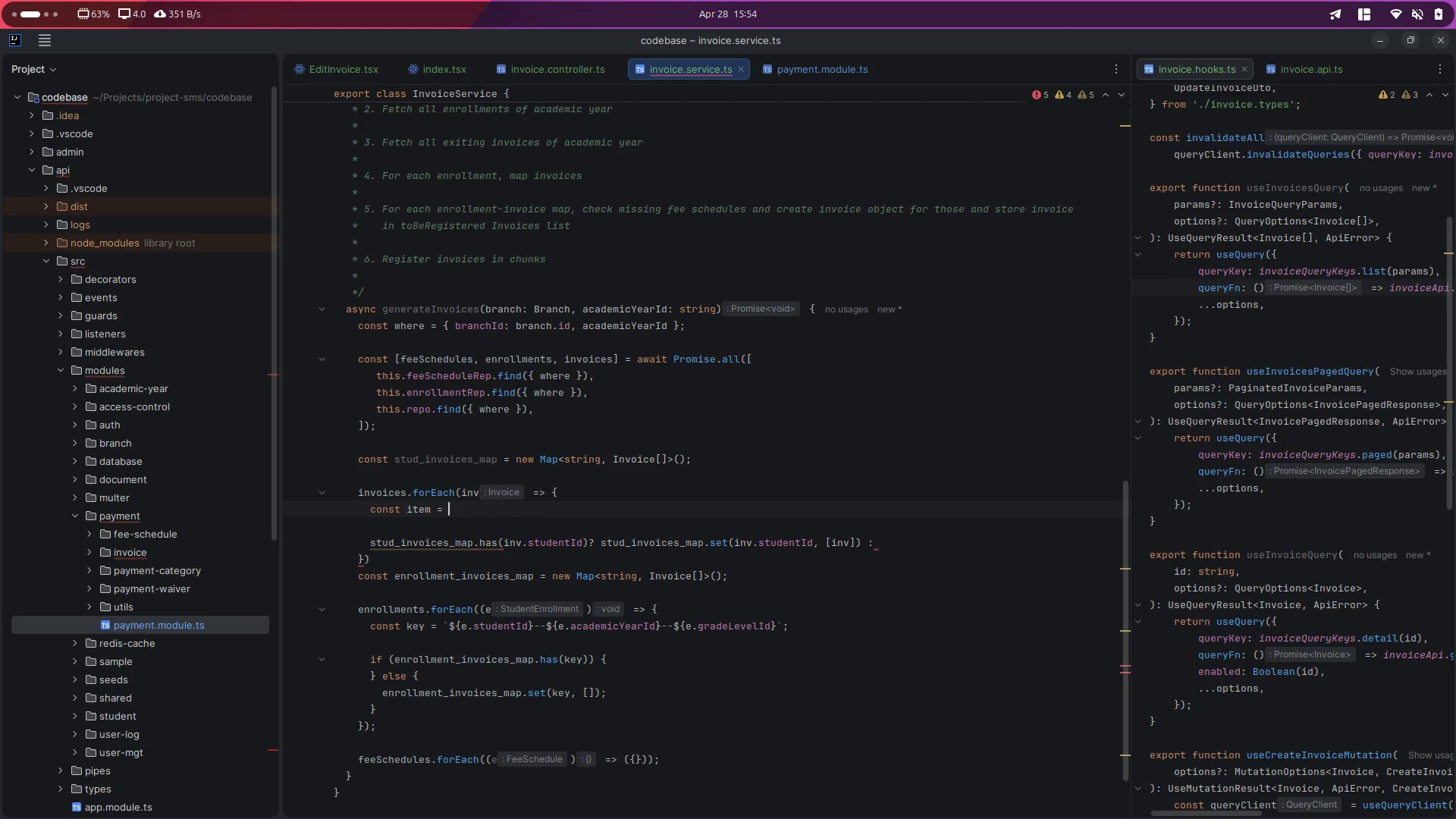 
key(Control+V)
 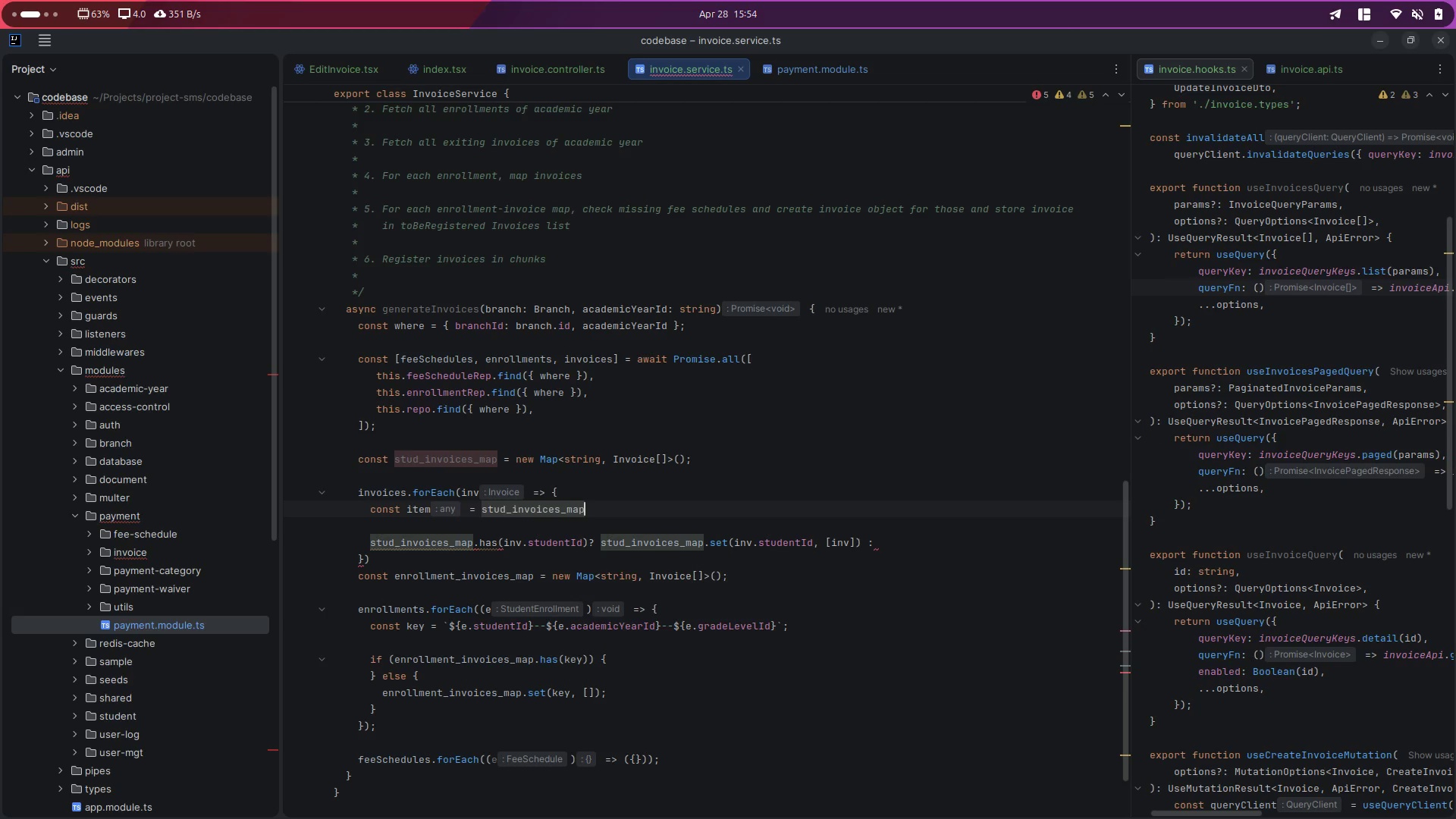 
key(Period)
 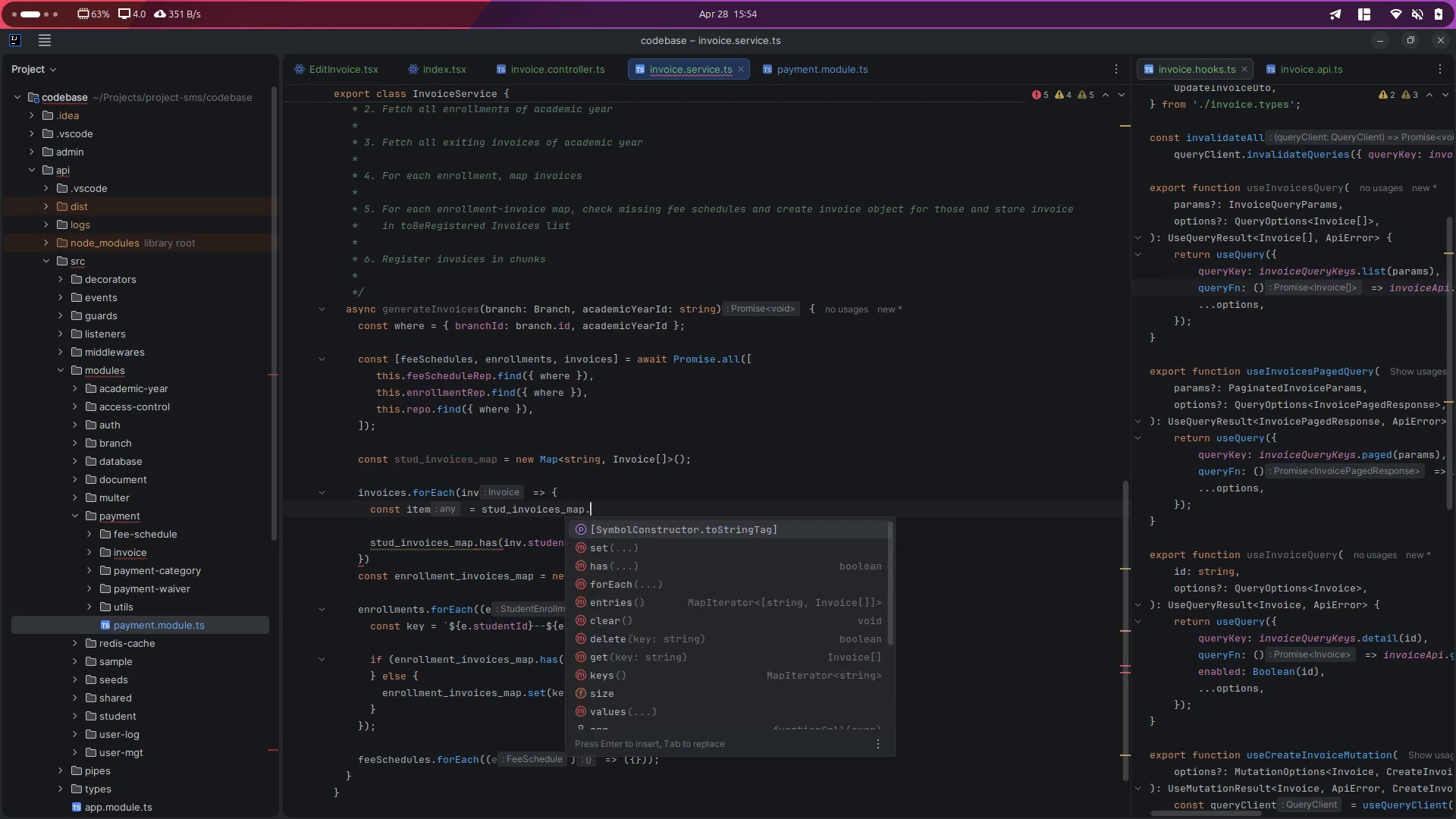 
key(G)
 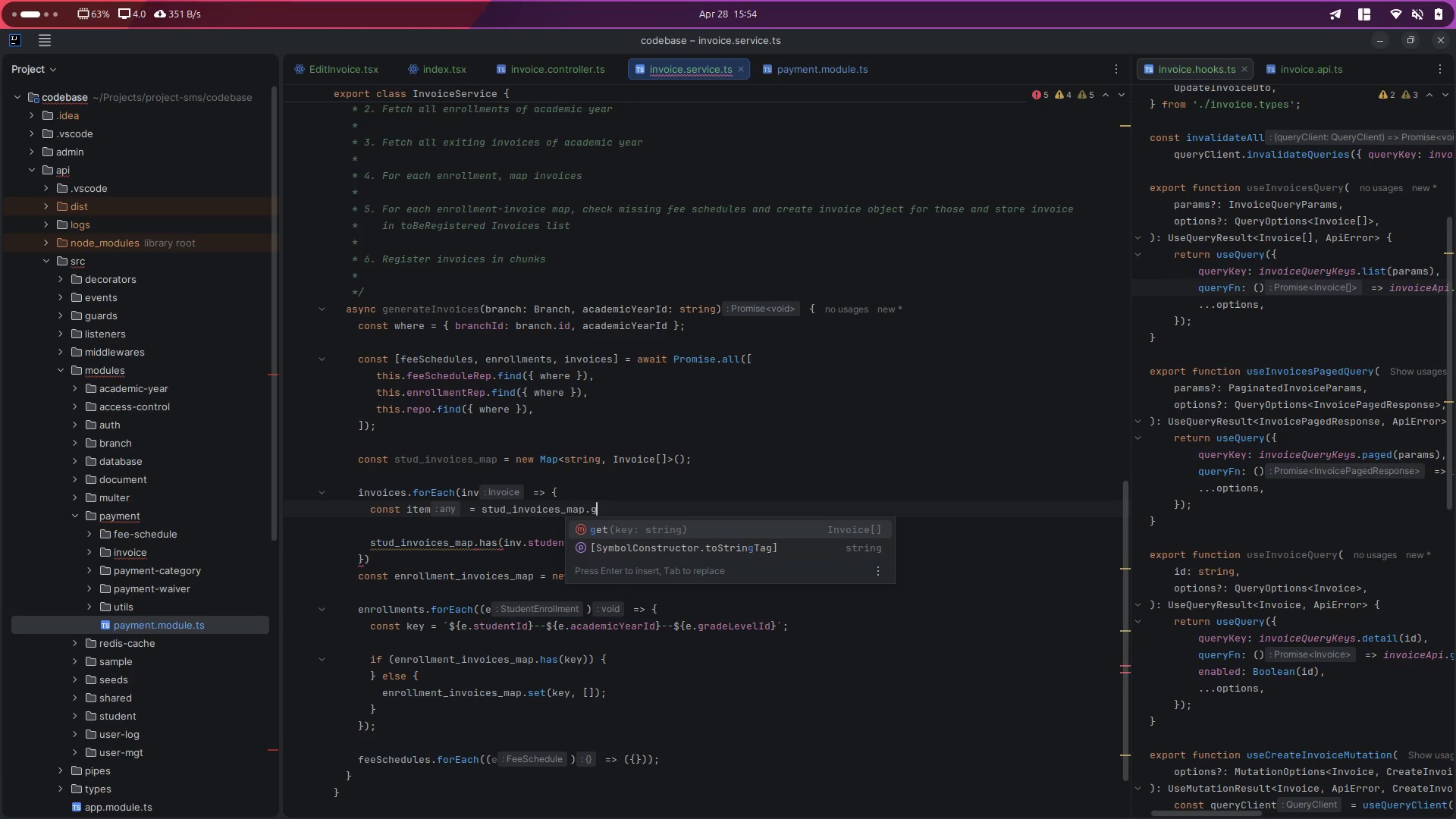 
key(Enter)
 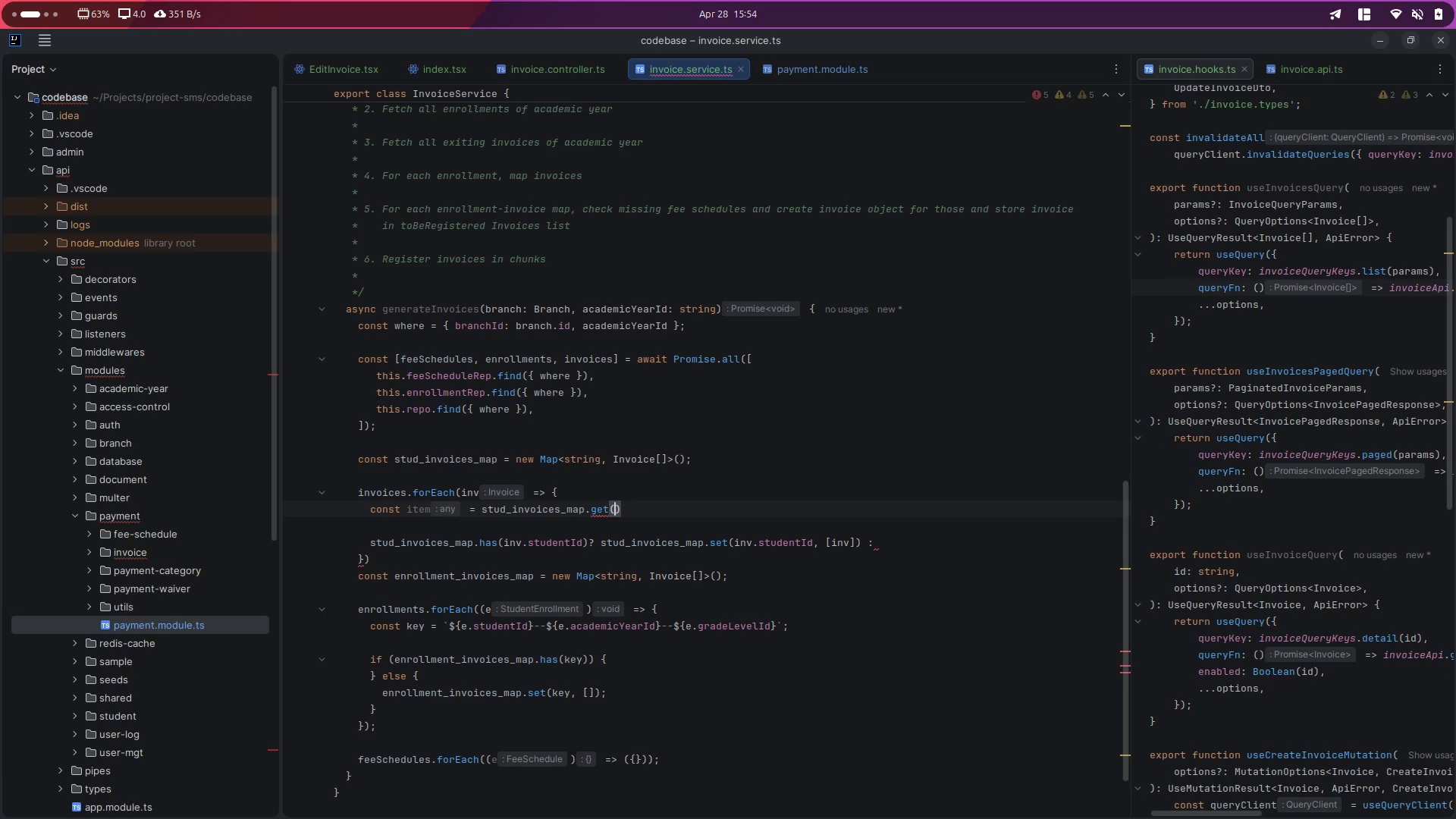 
type(inv.st)
 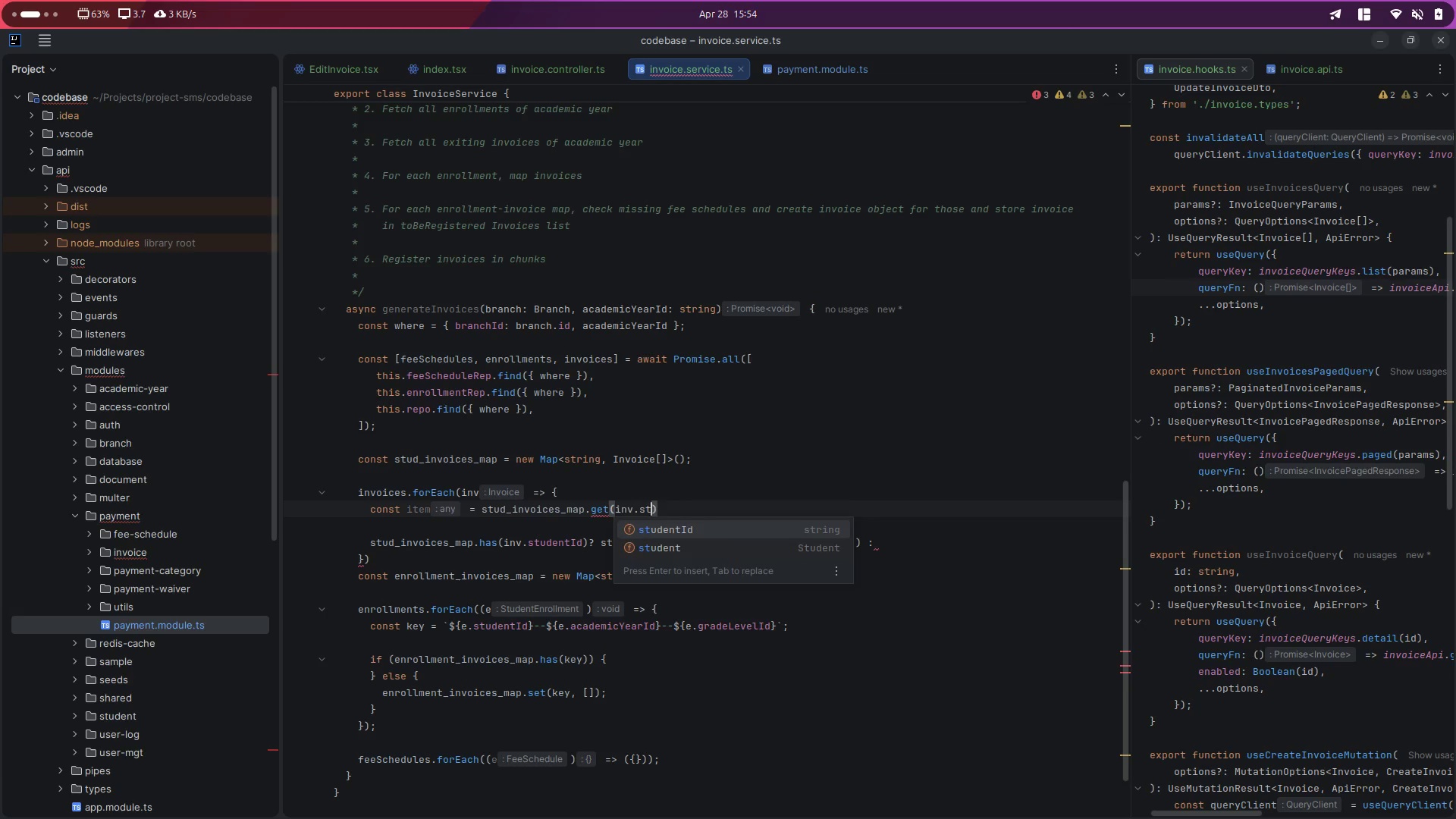 
key(Enter)
 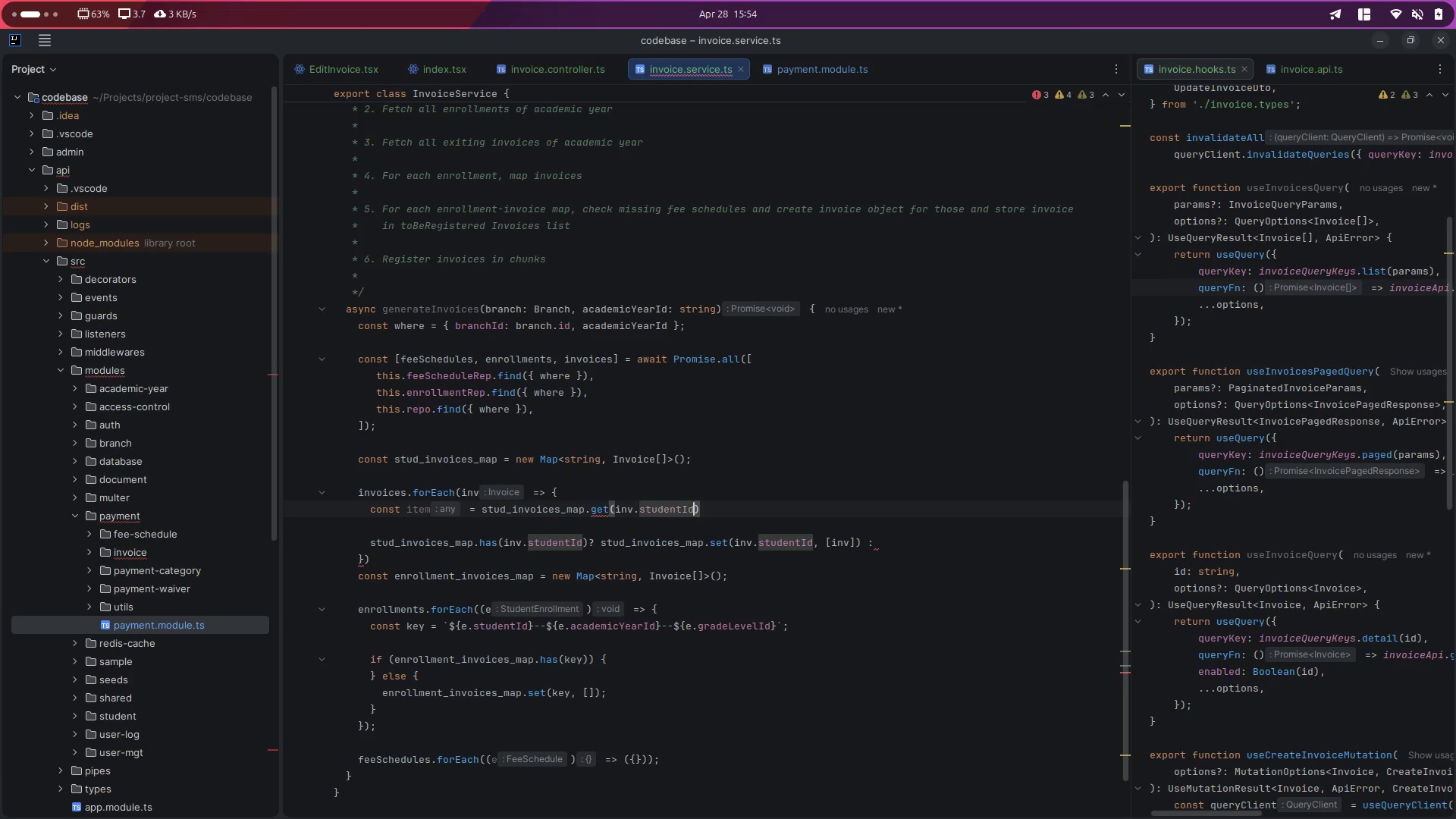 
key(ArrowRight)
 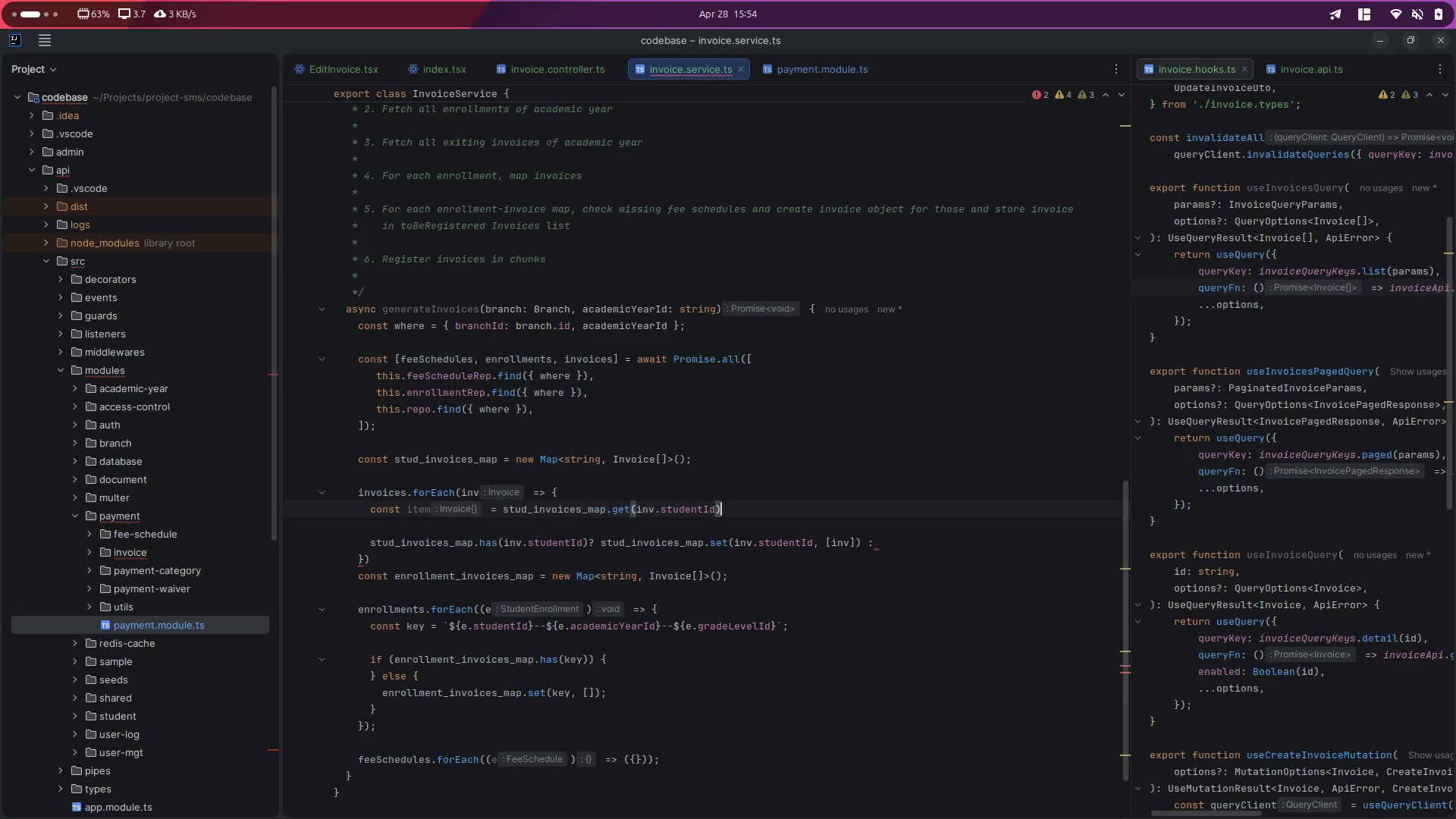 
key(Enter)
 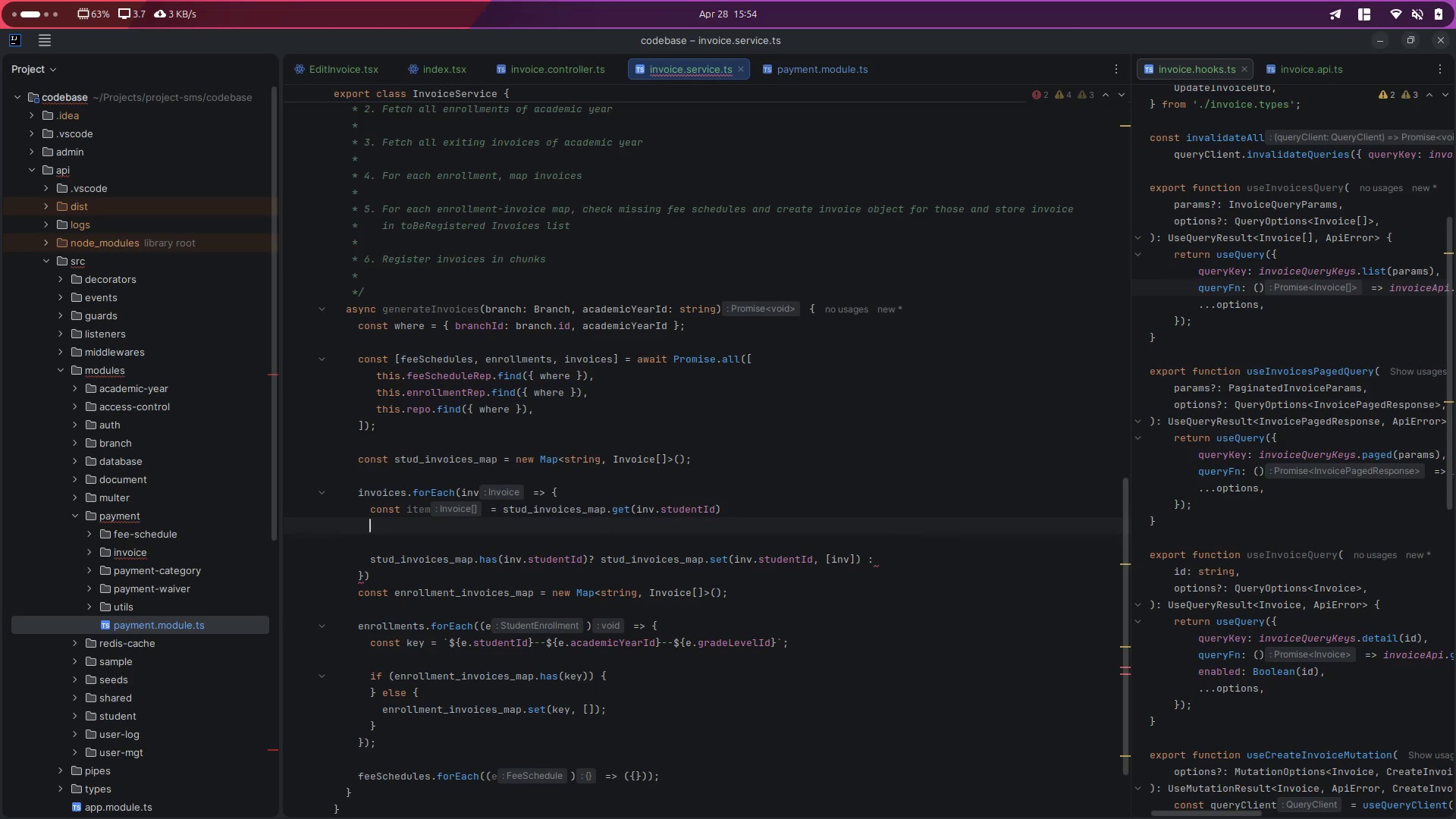 
key(Enter)
 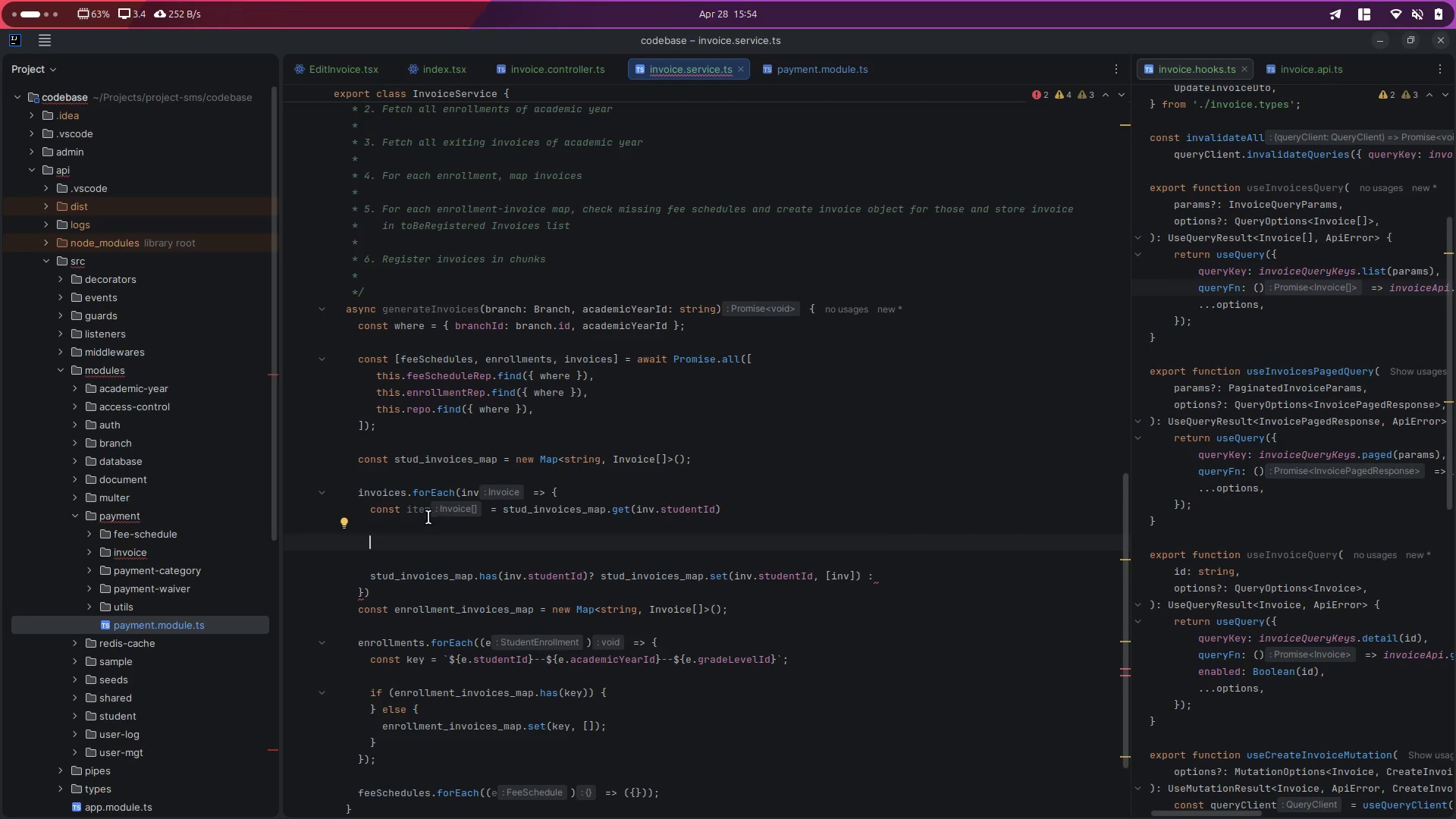 
type(if(item)
 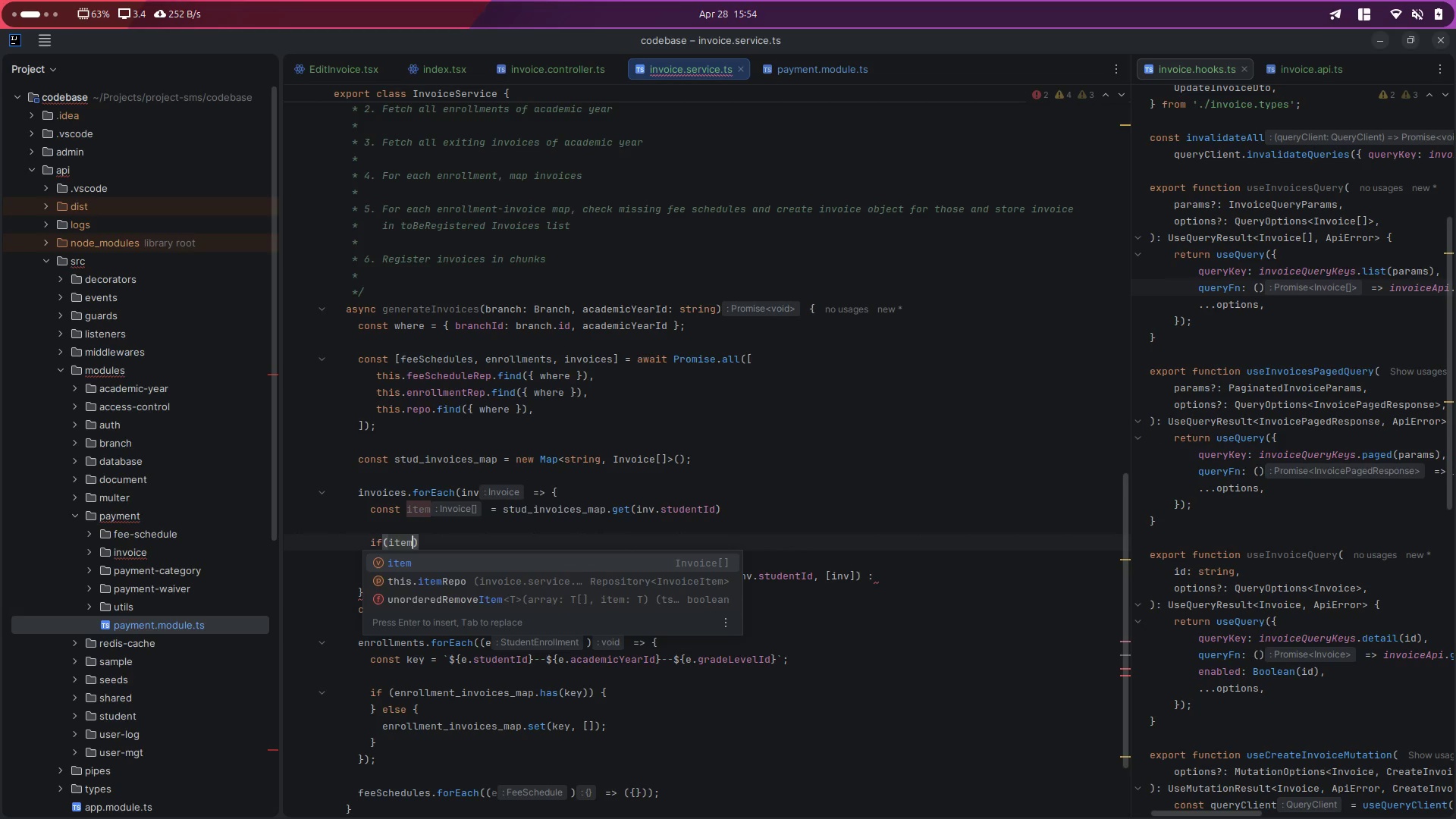 
key(ArrowRight)
 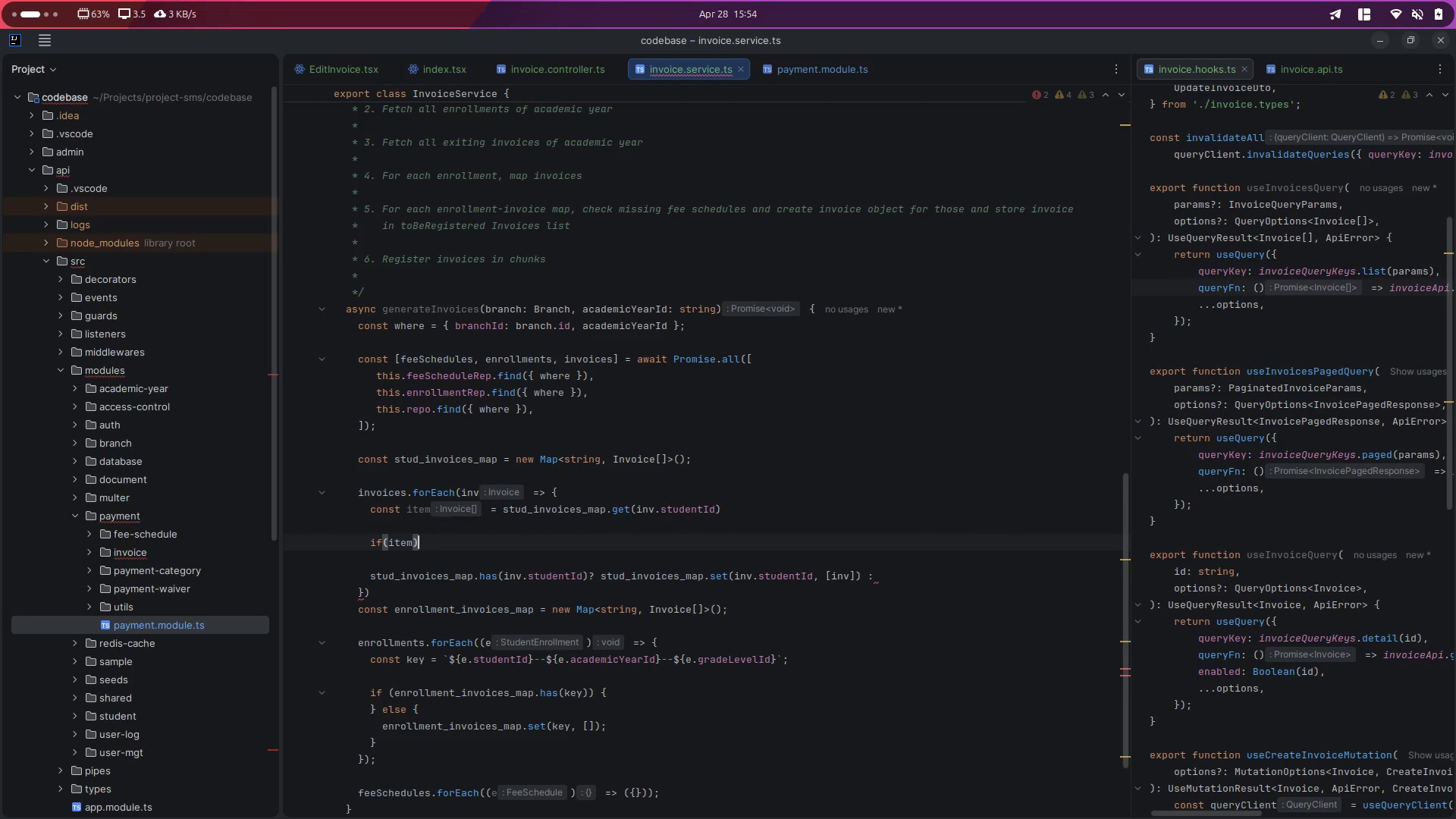 
key(Space)
 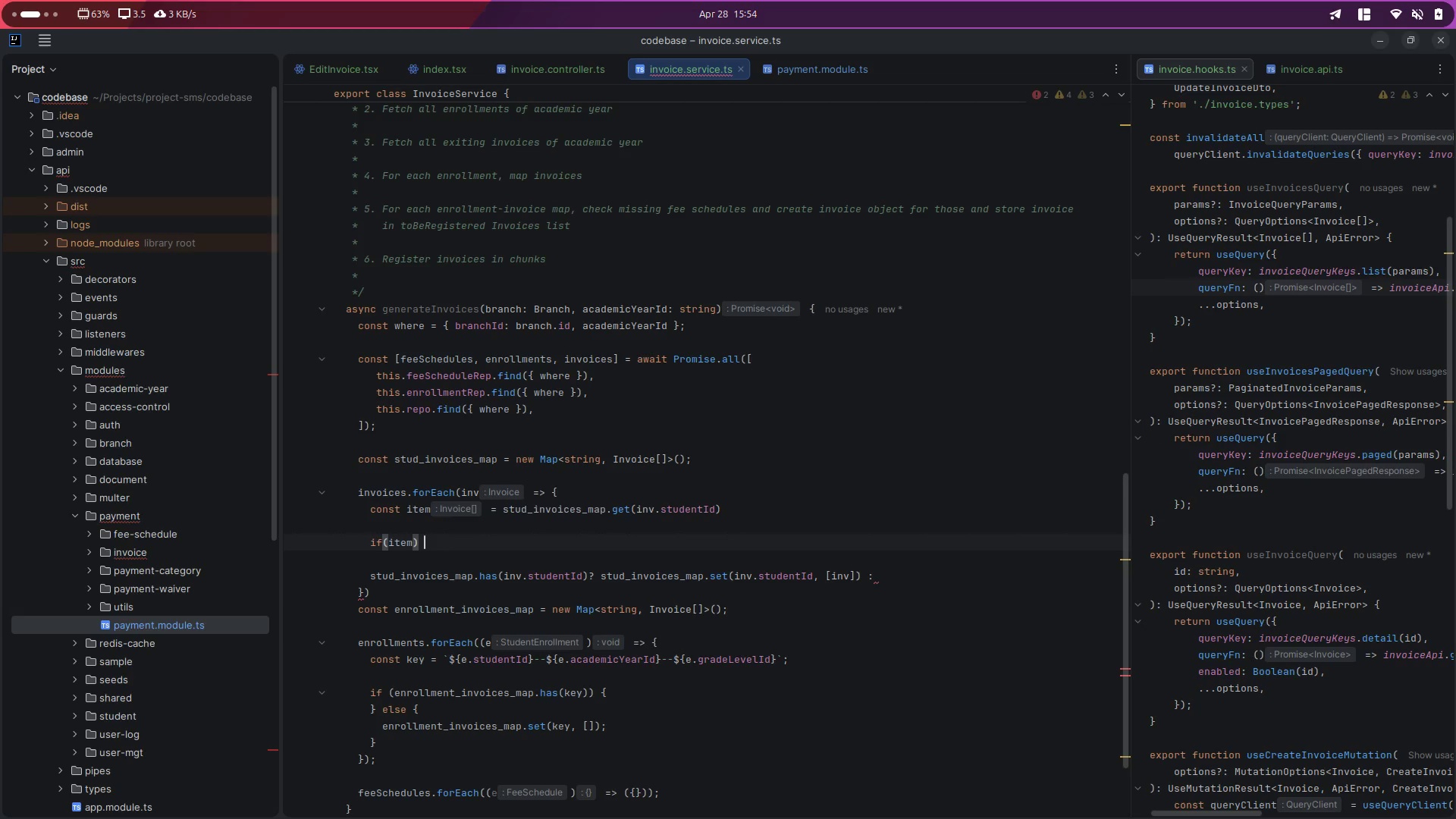 
key(Shift+BracketLeft)
 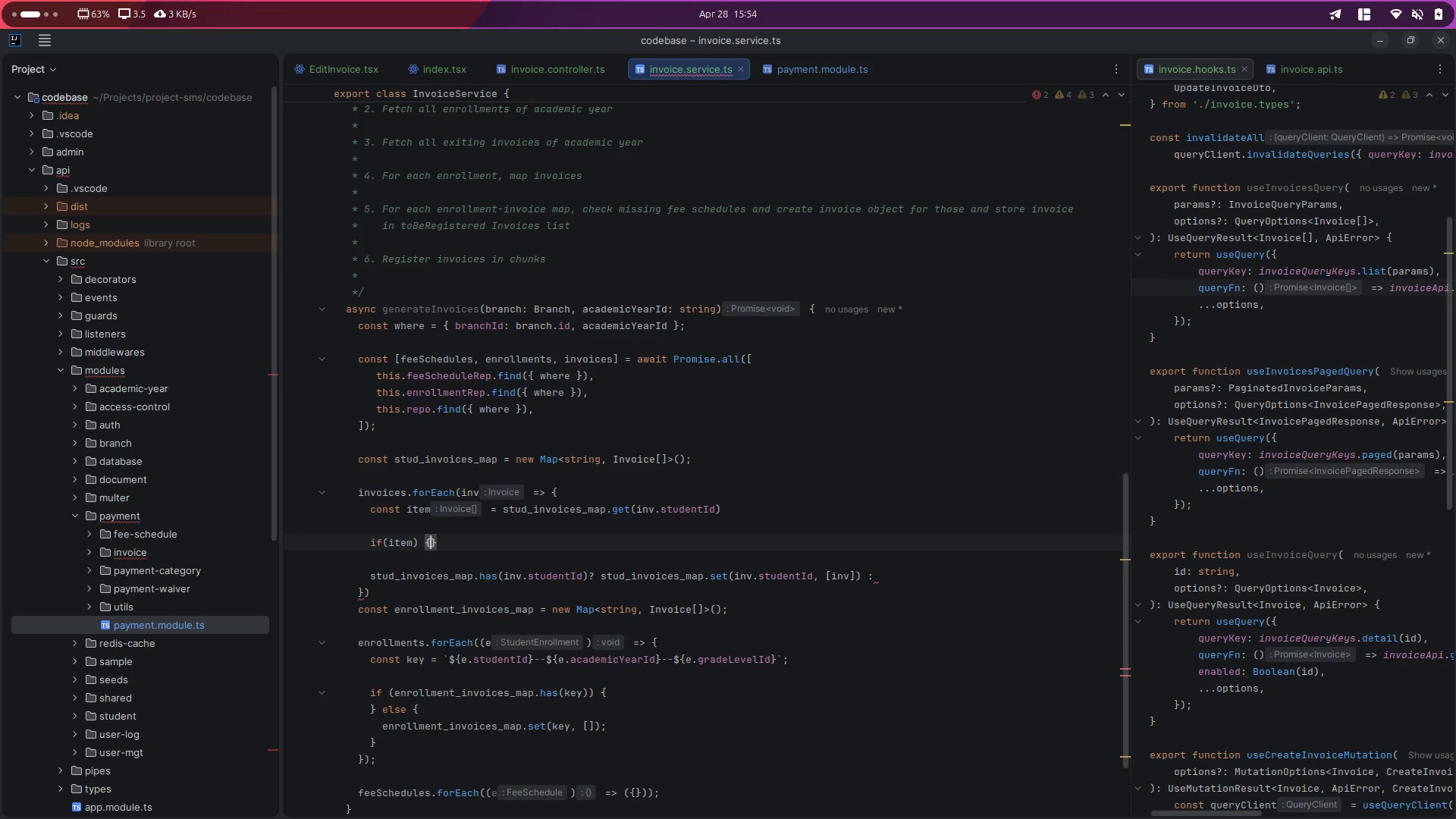 
key(Enter)
 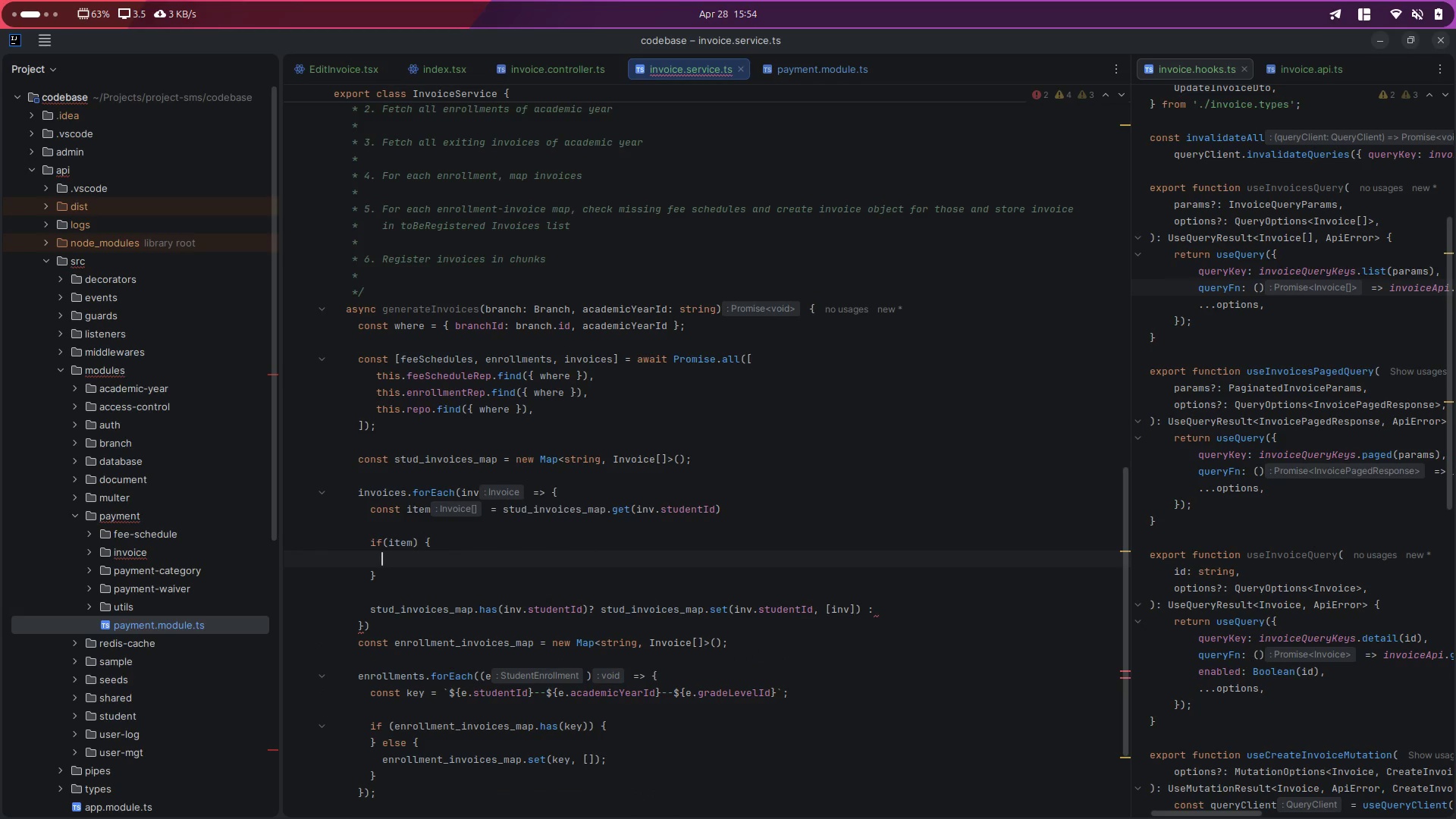 
key(ArrowDown)
 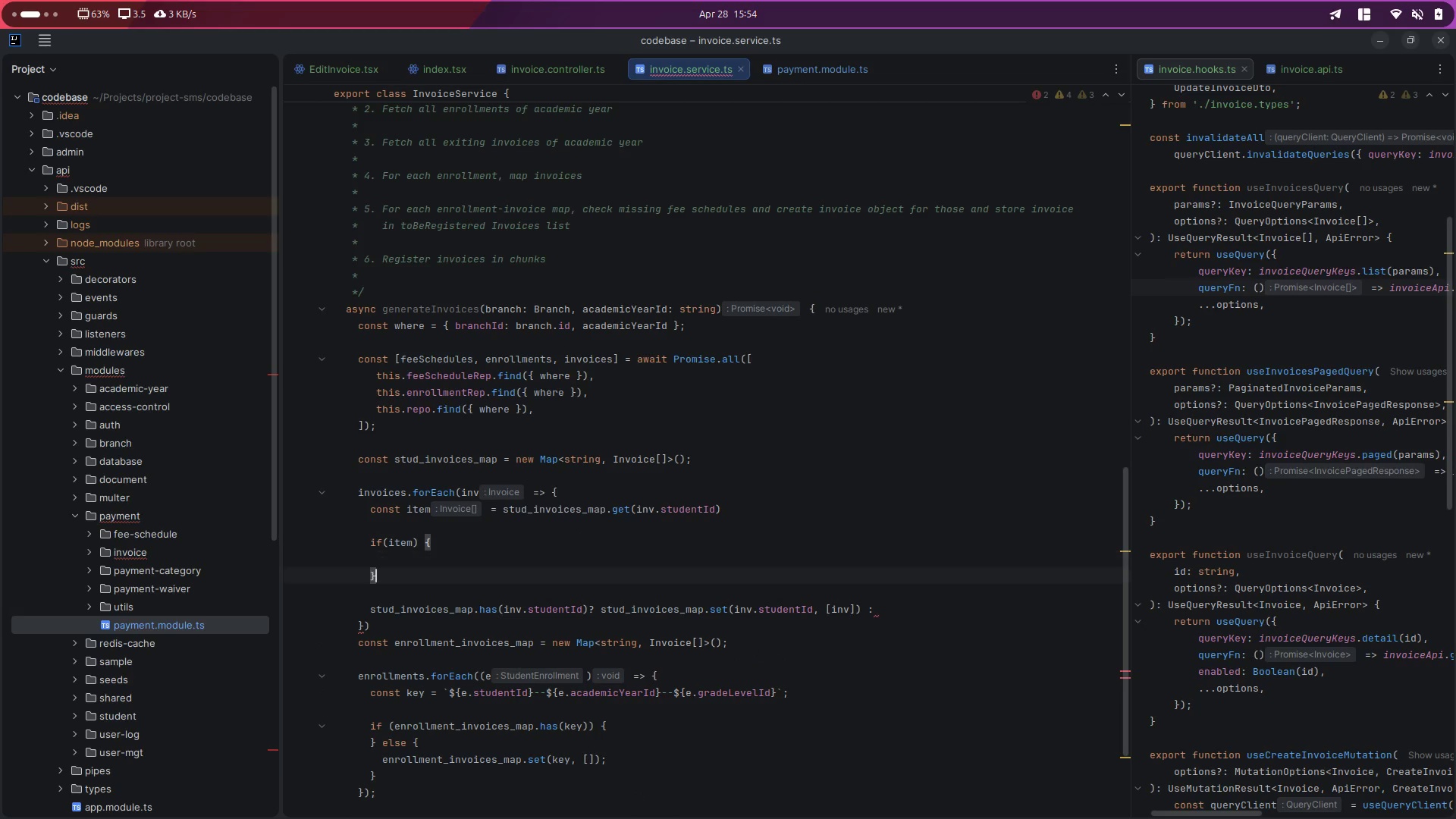 
type( else {)
 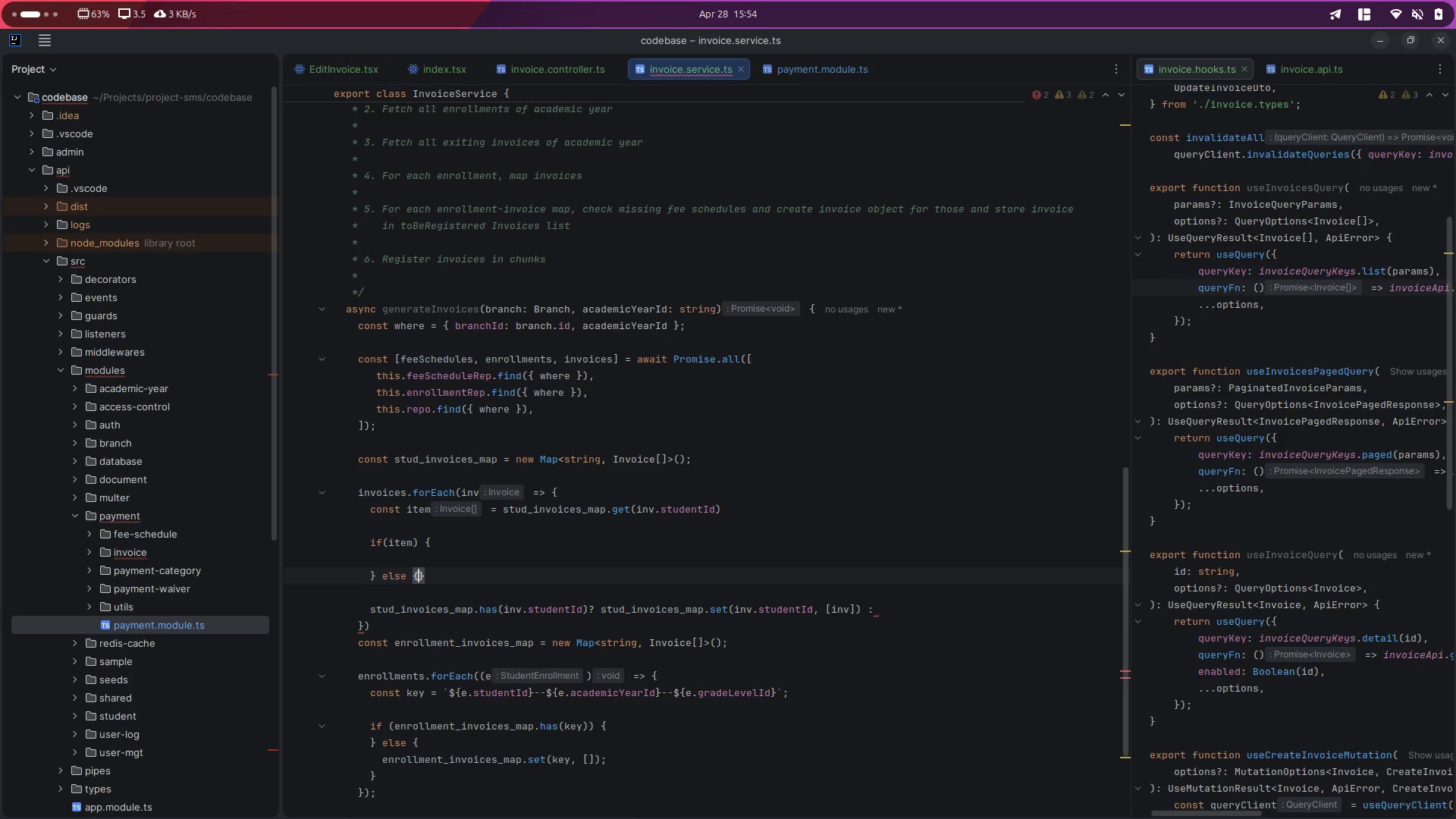 
key(Shift+Enter)
 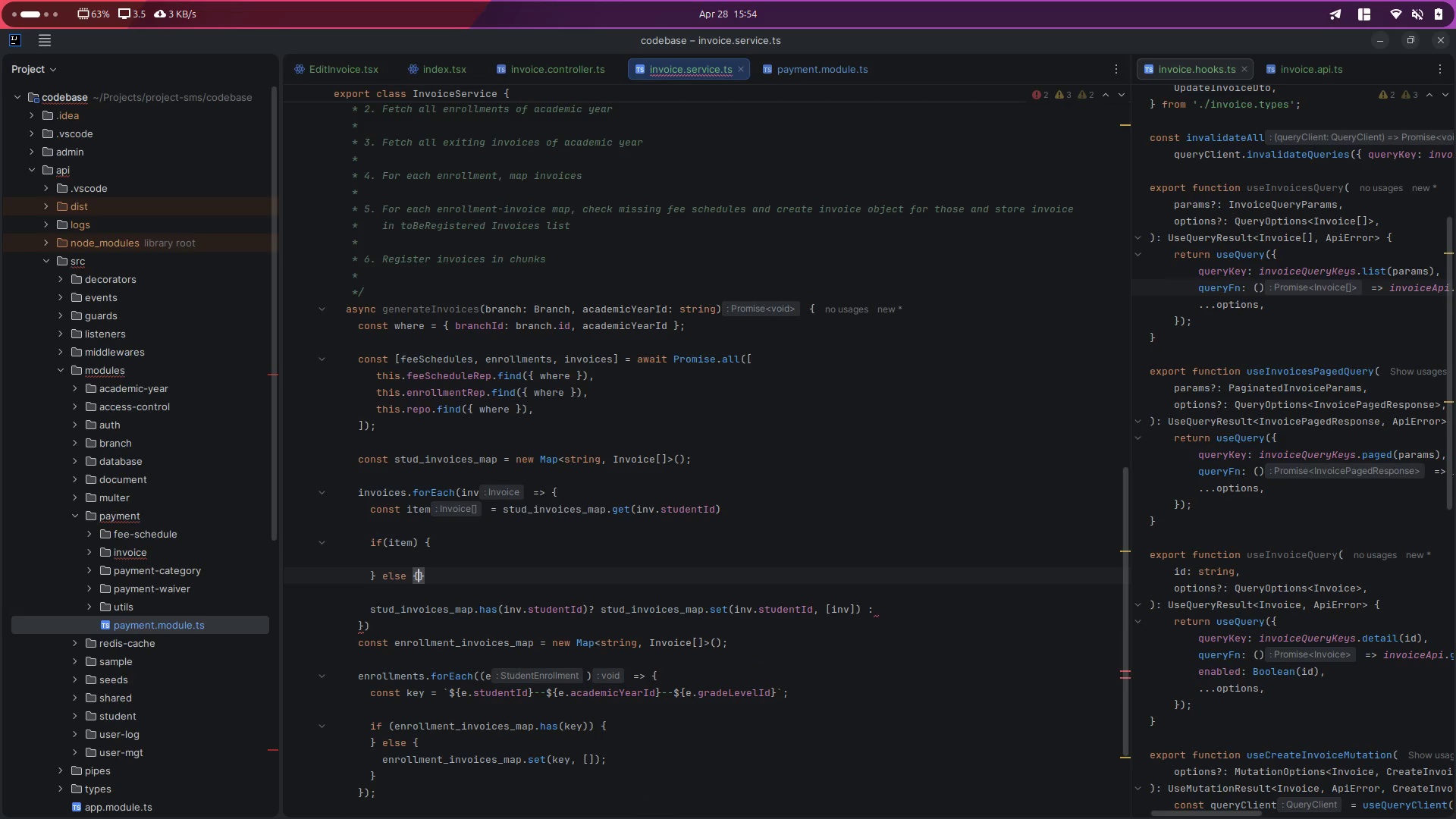 
key(Enter)
 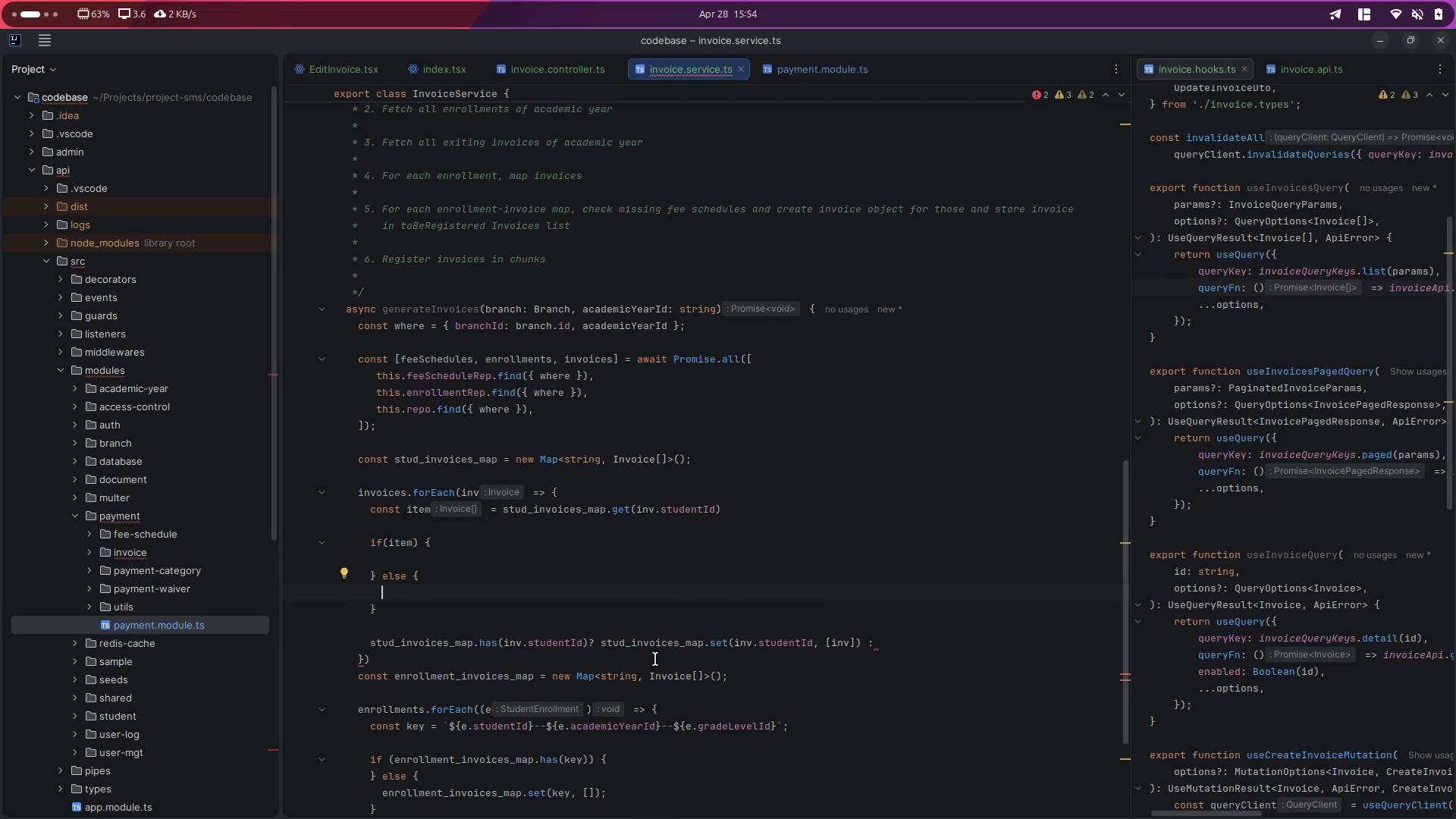 
left_click_drag(start_coordinate=[601, 644], to_coordinate=[855, 644])
 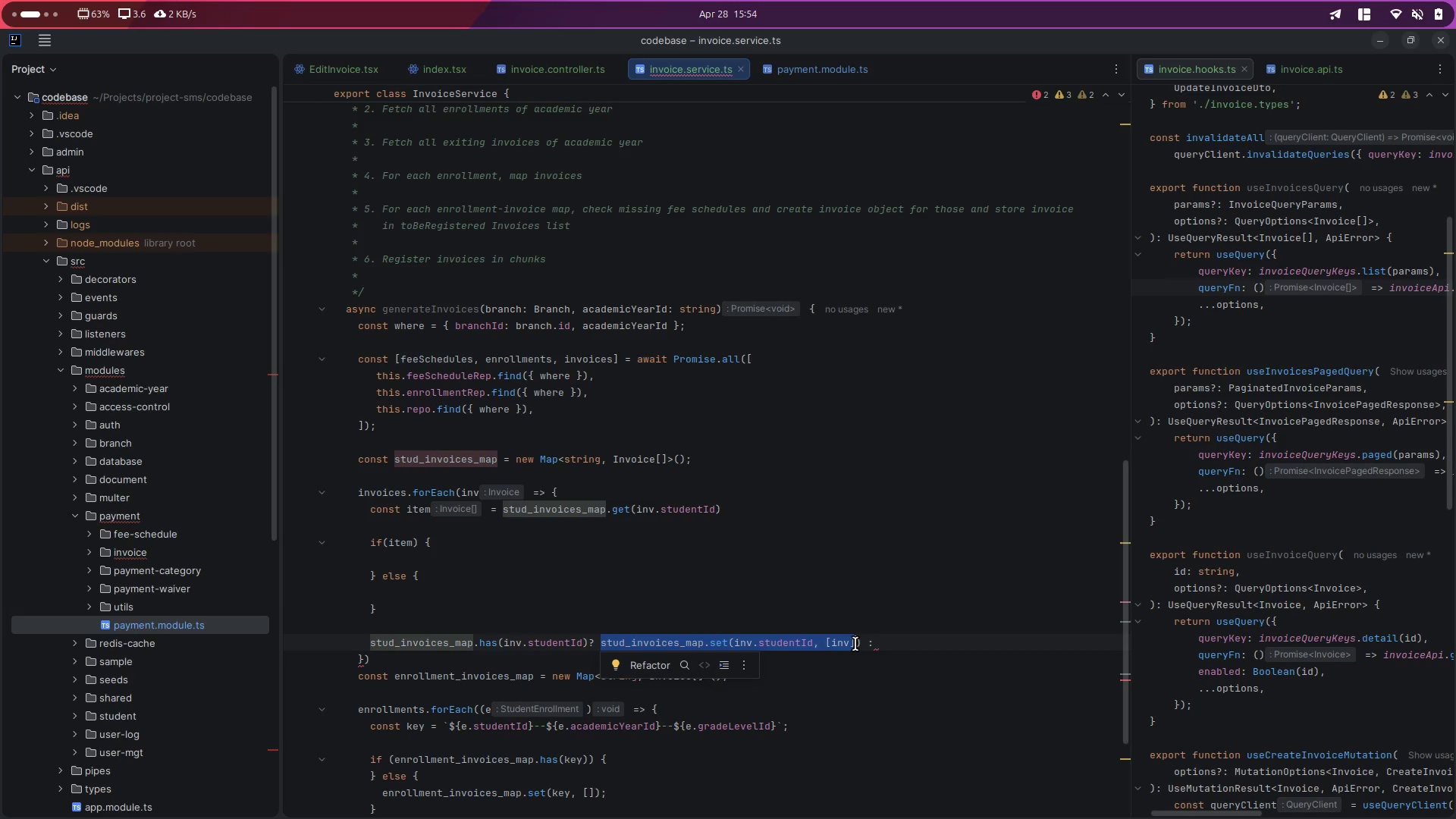 
key(Control+C)
 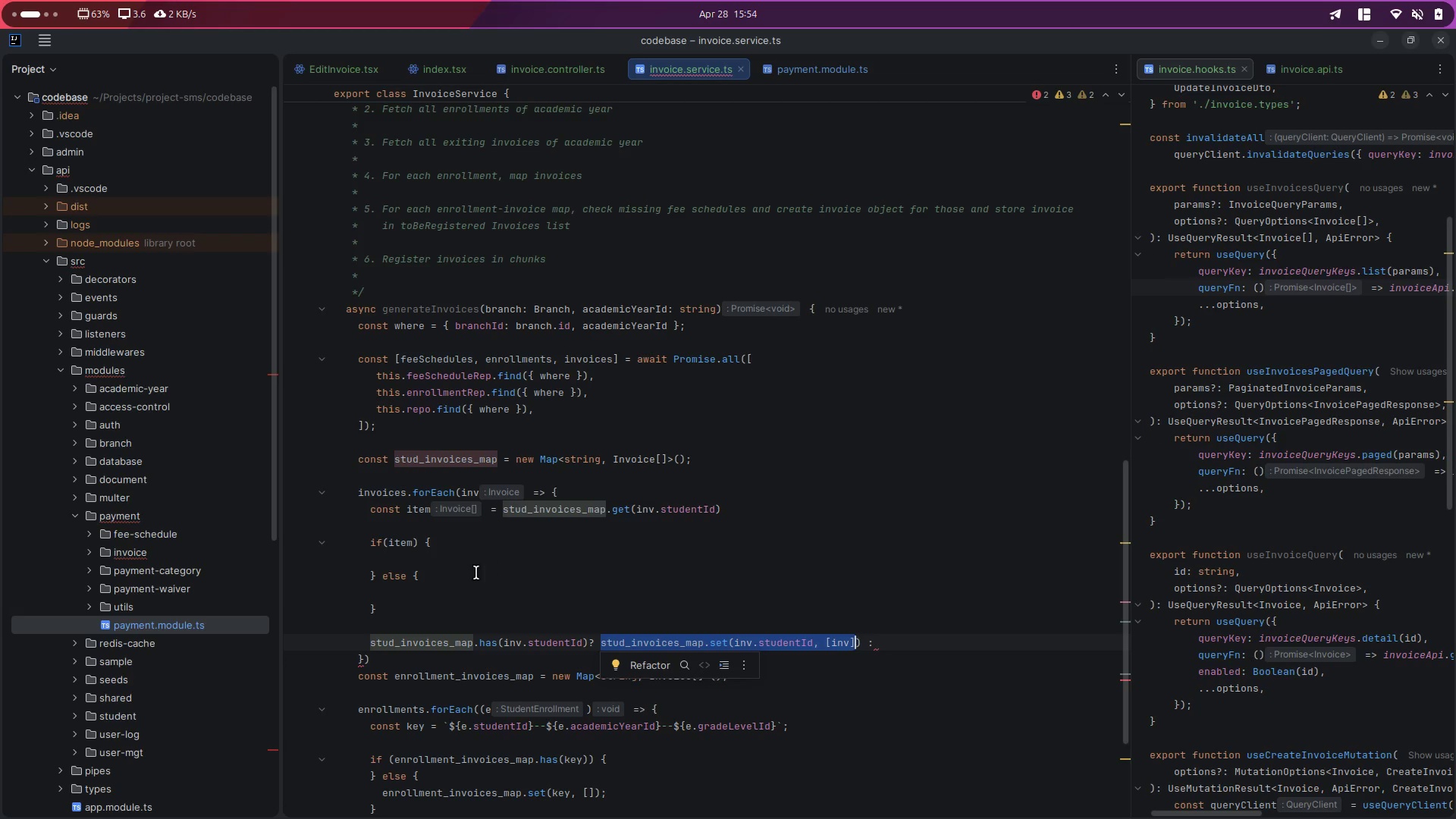 
left_click([448, 588])
 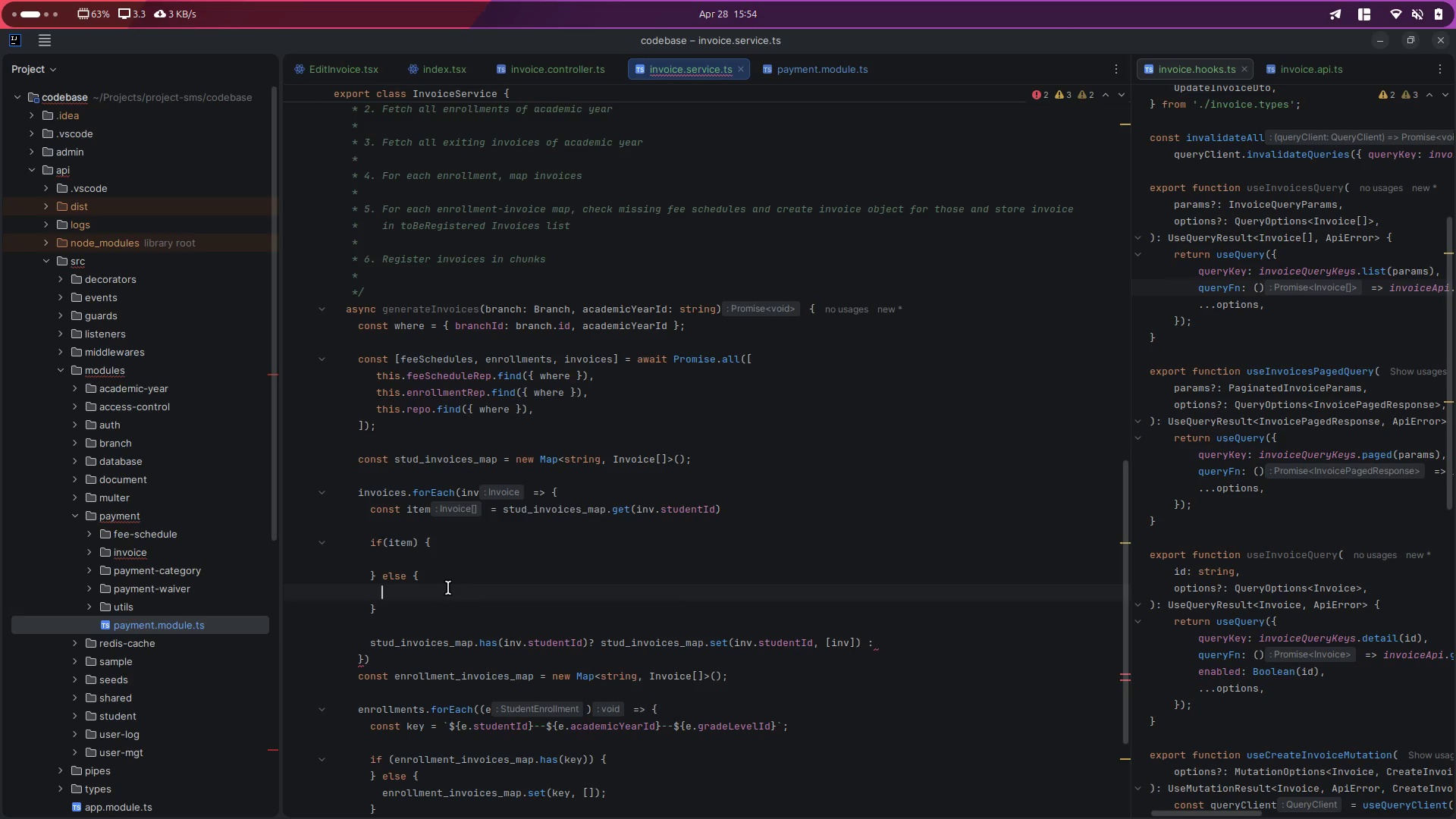 
key(Control+V)
 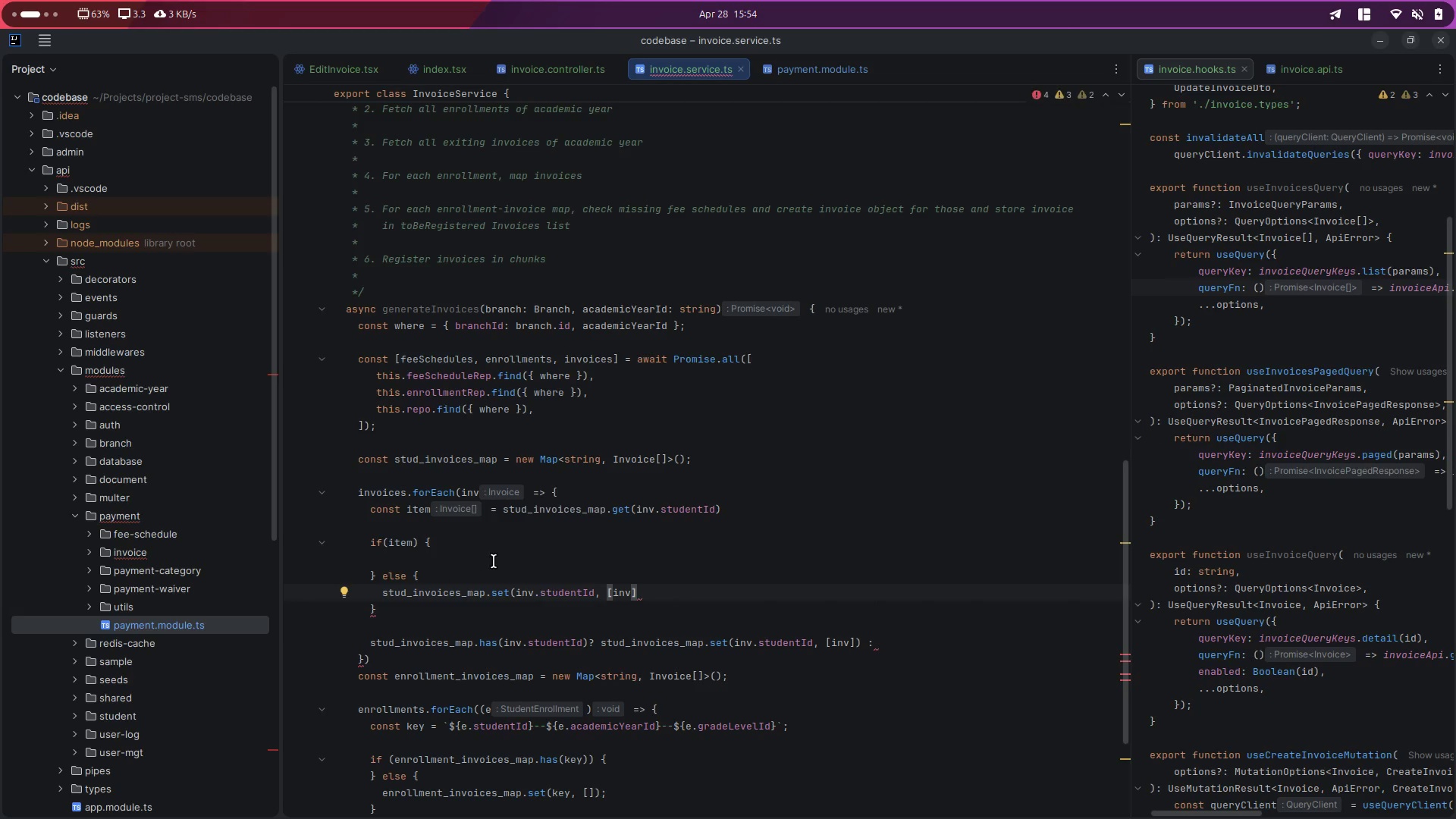 
left_click([462, 552])
 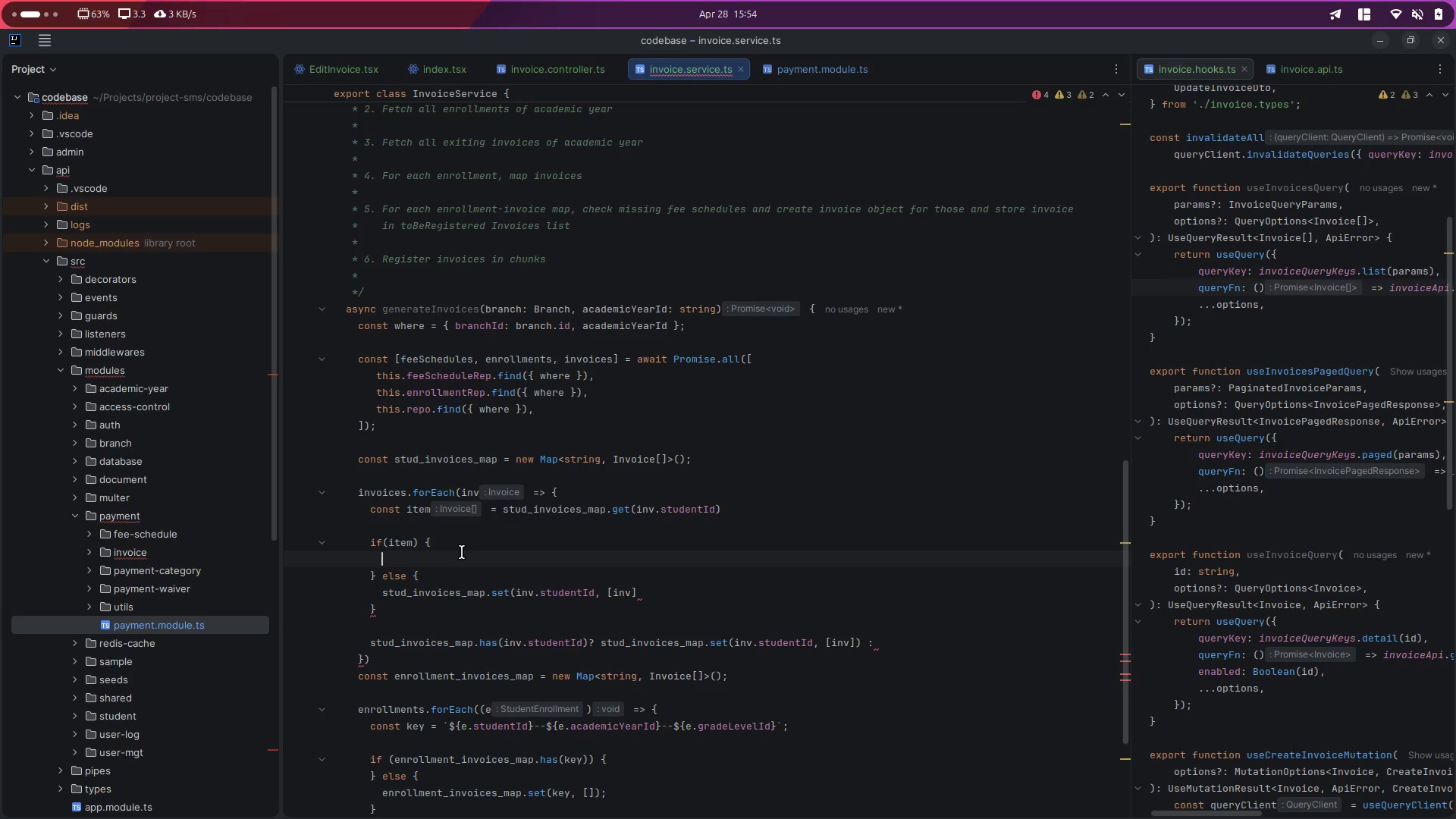 
key(Control+V)
 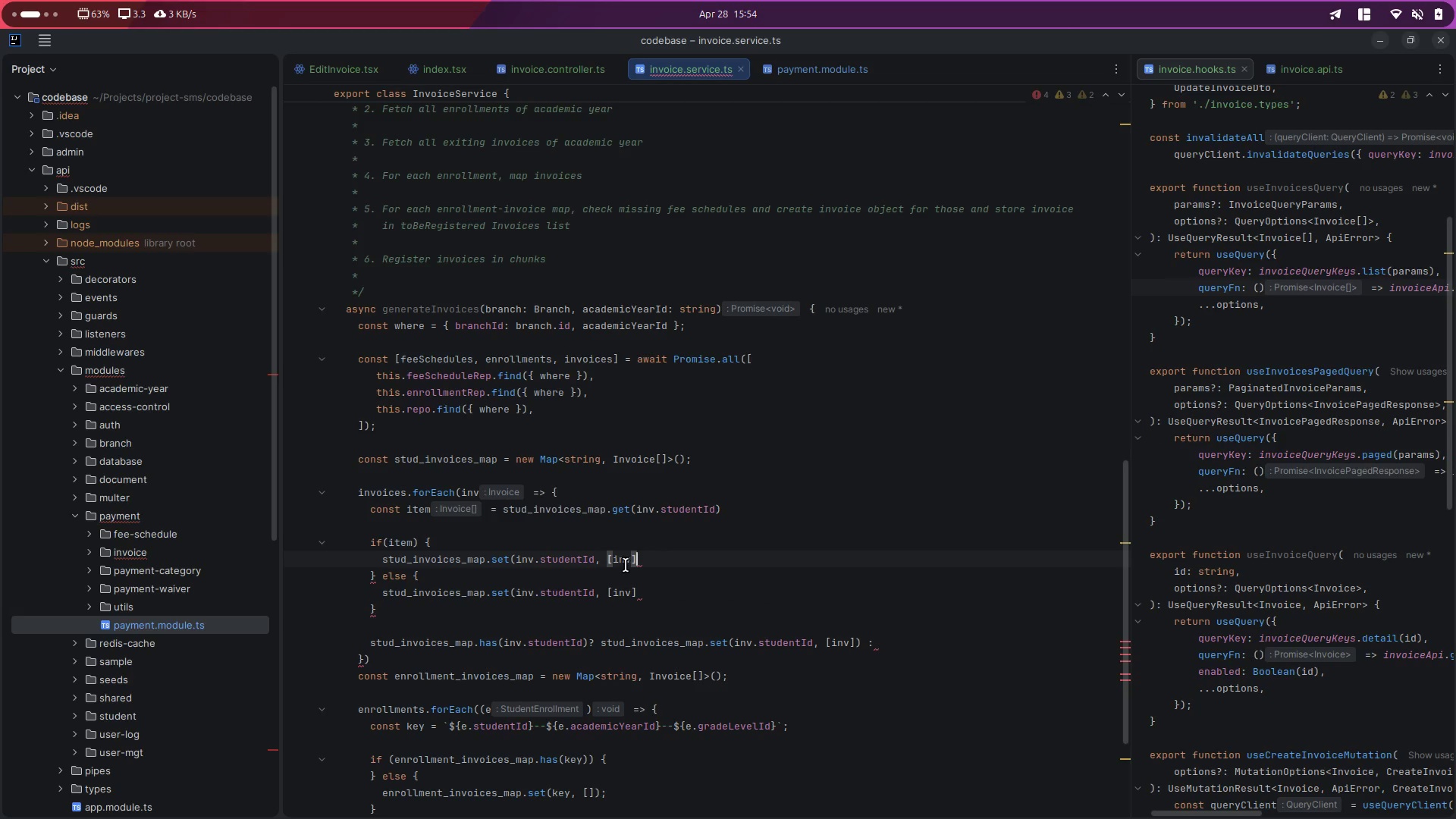 
double_click([625, 565])
 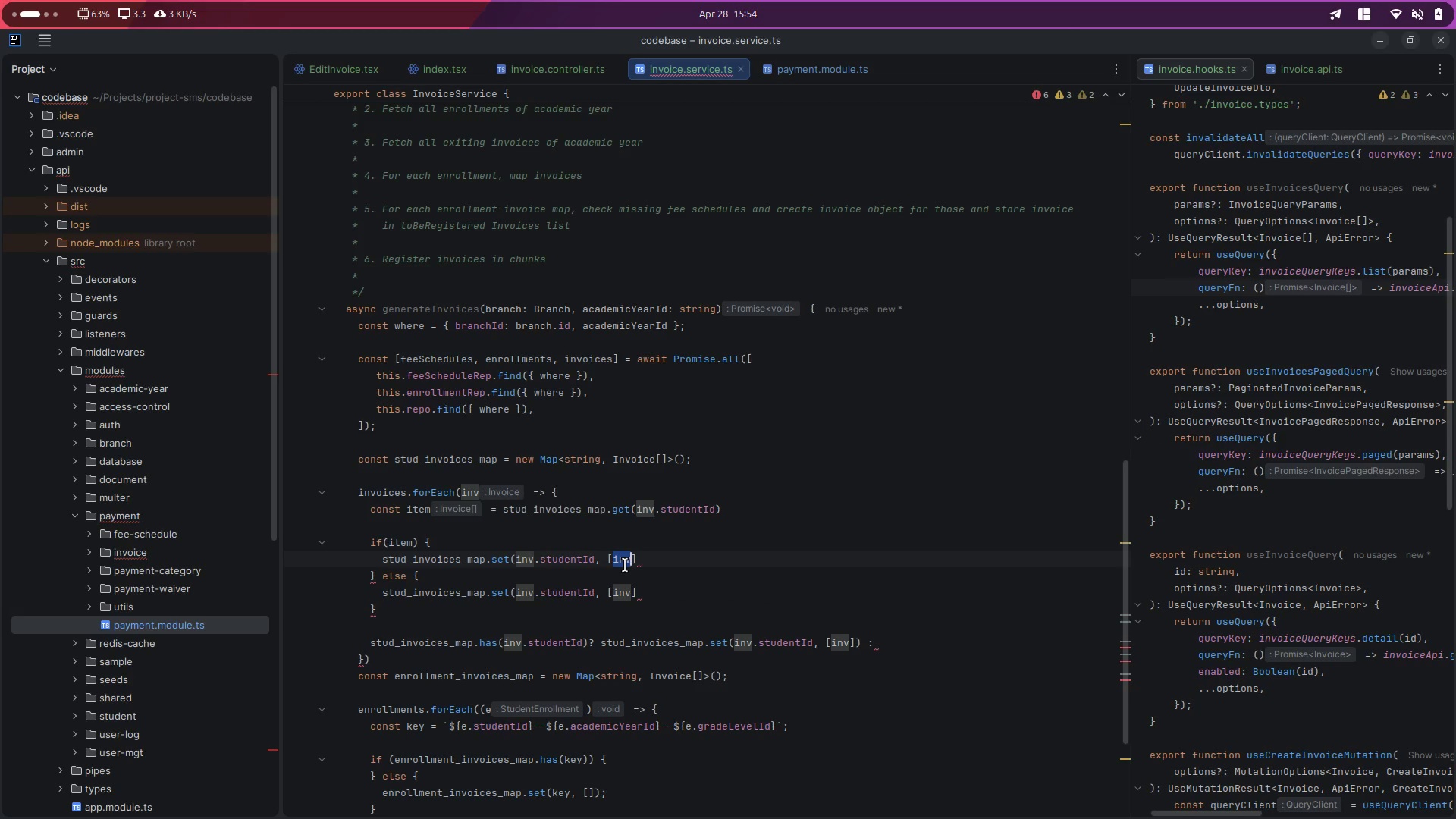 
key(Control+X)
 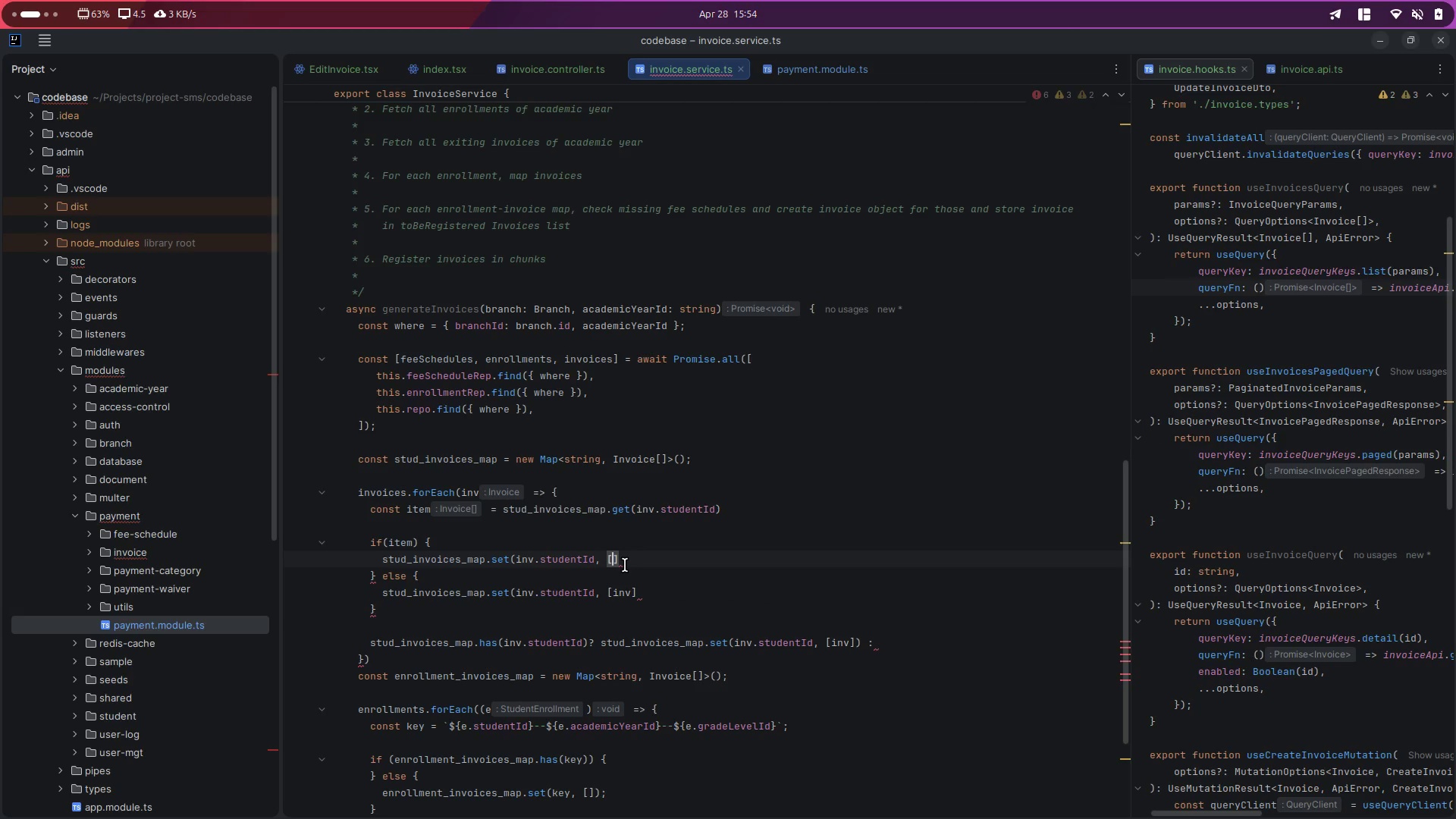 
type(...t)
key(Backspace)
type(itme)
key(Backspace)
key(Backspace)
type(e)
key(Backspace)
type(em,inv)
 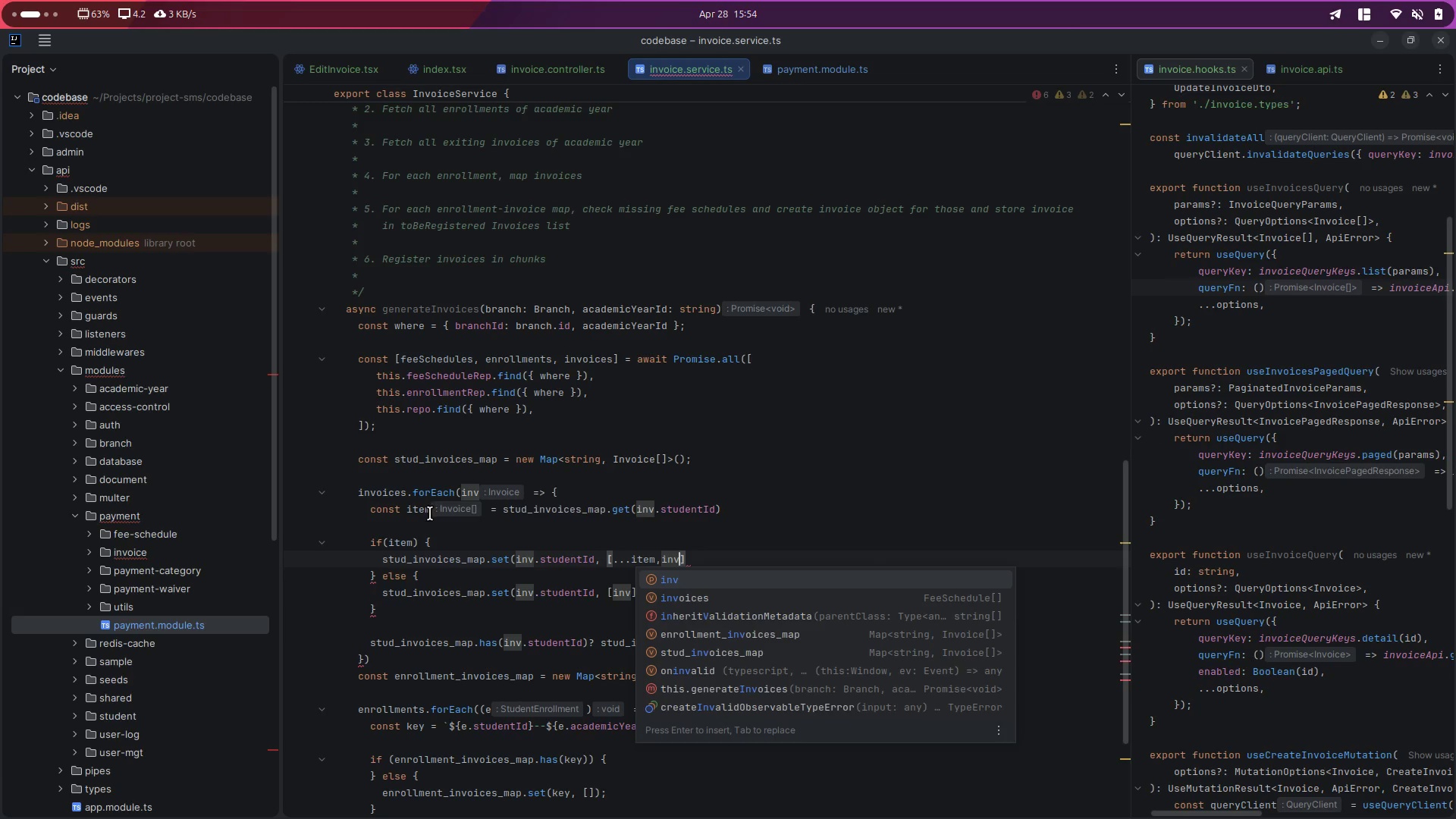 
double_click([422, 513])
 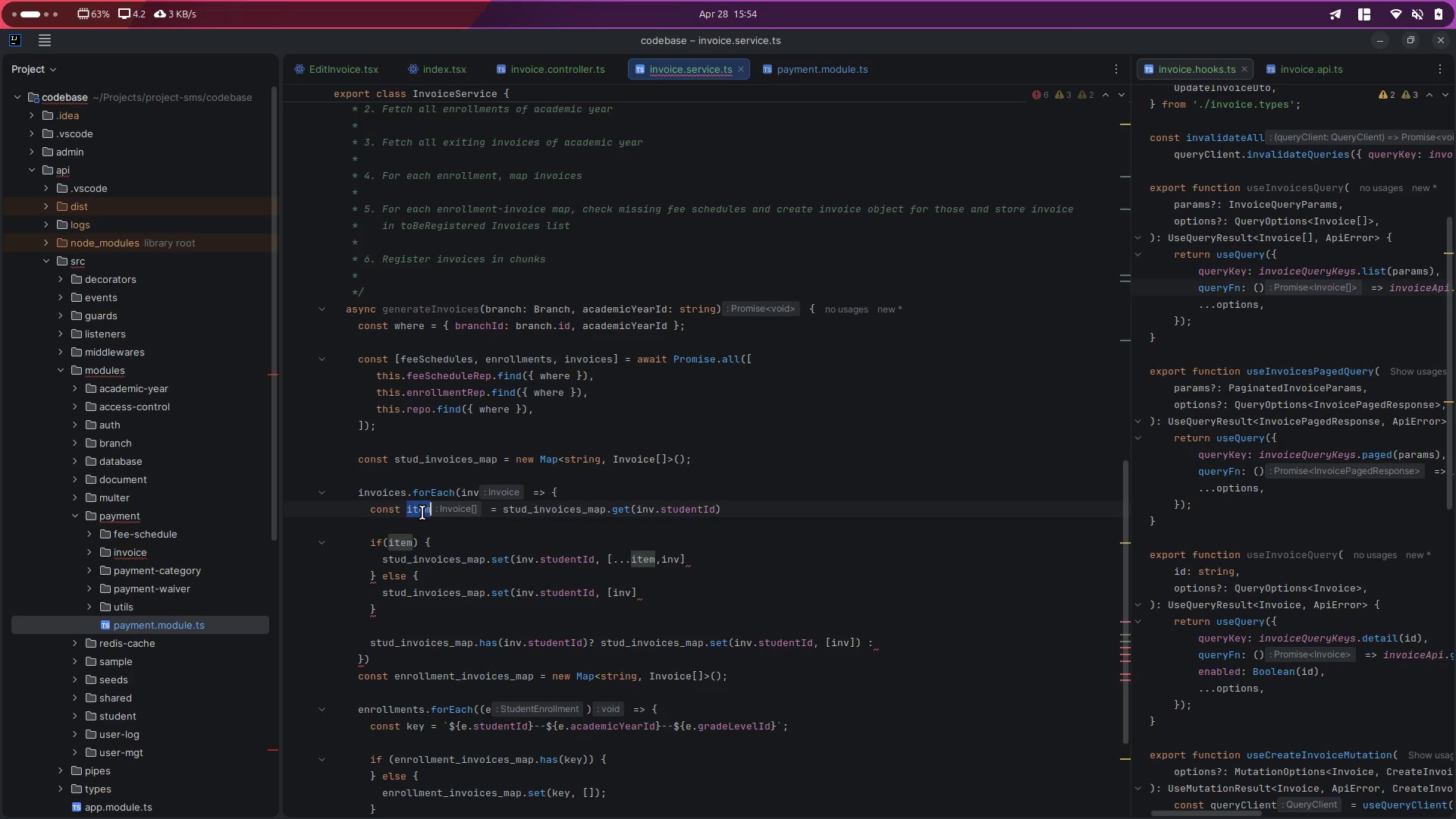 
type(invs)
 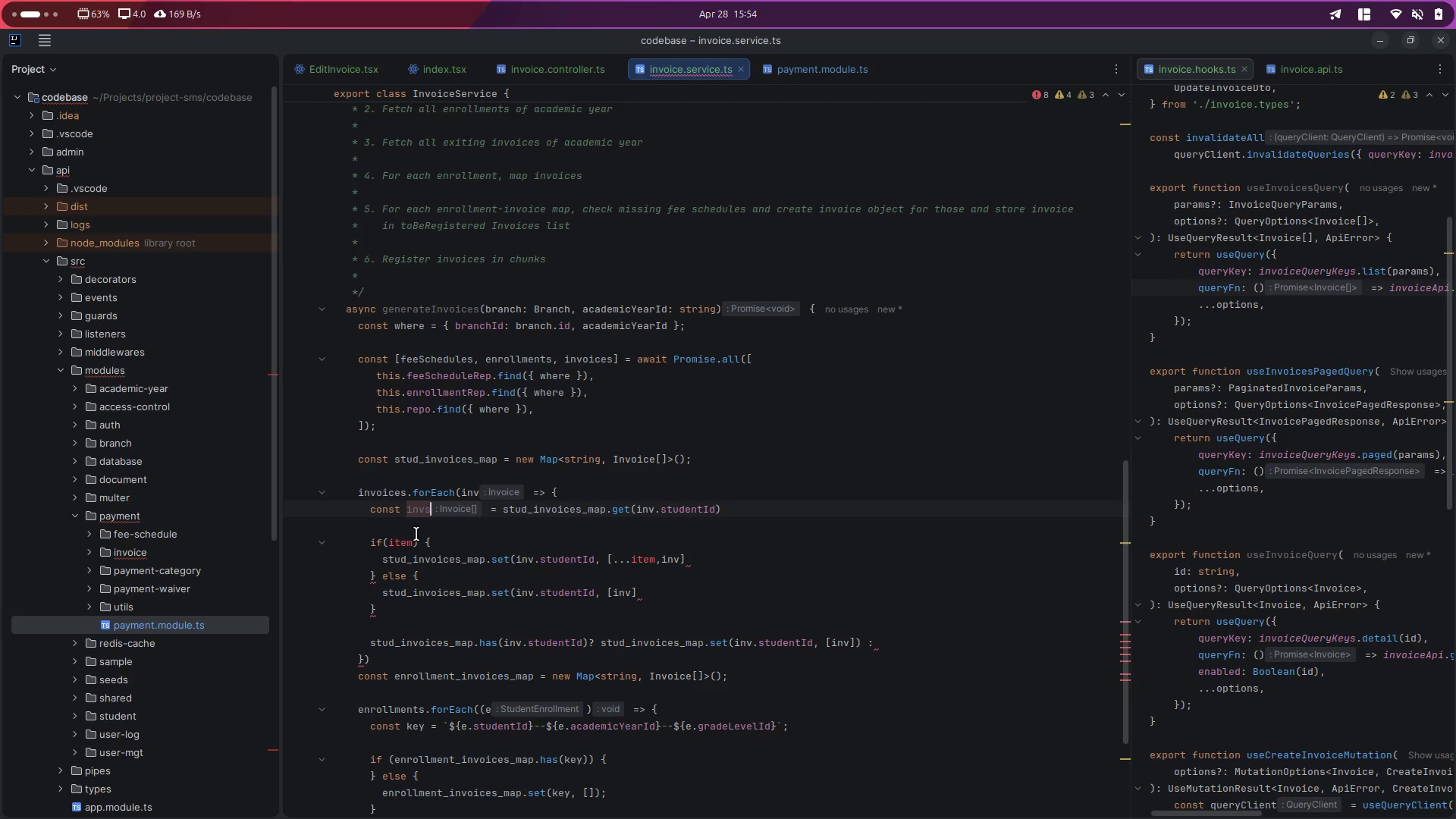 
double_click([392, 541])
 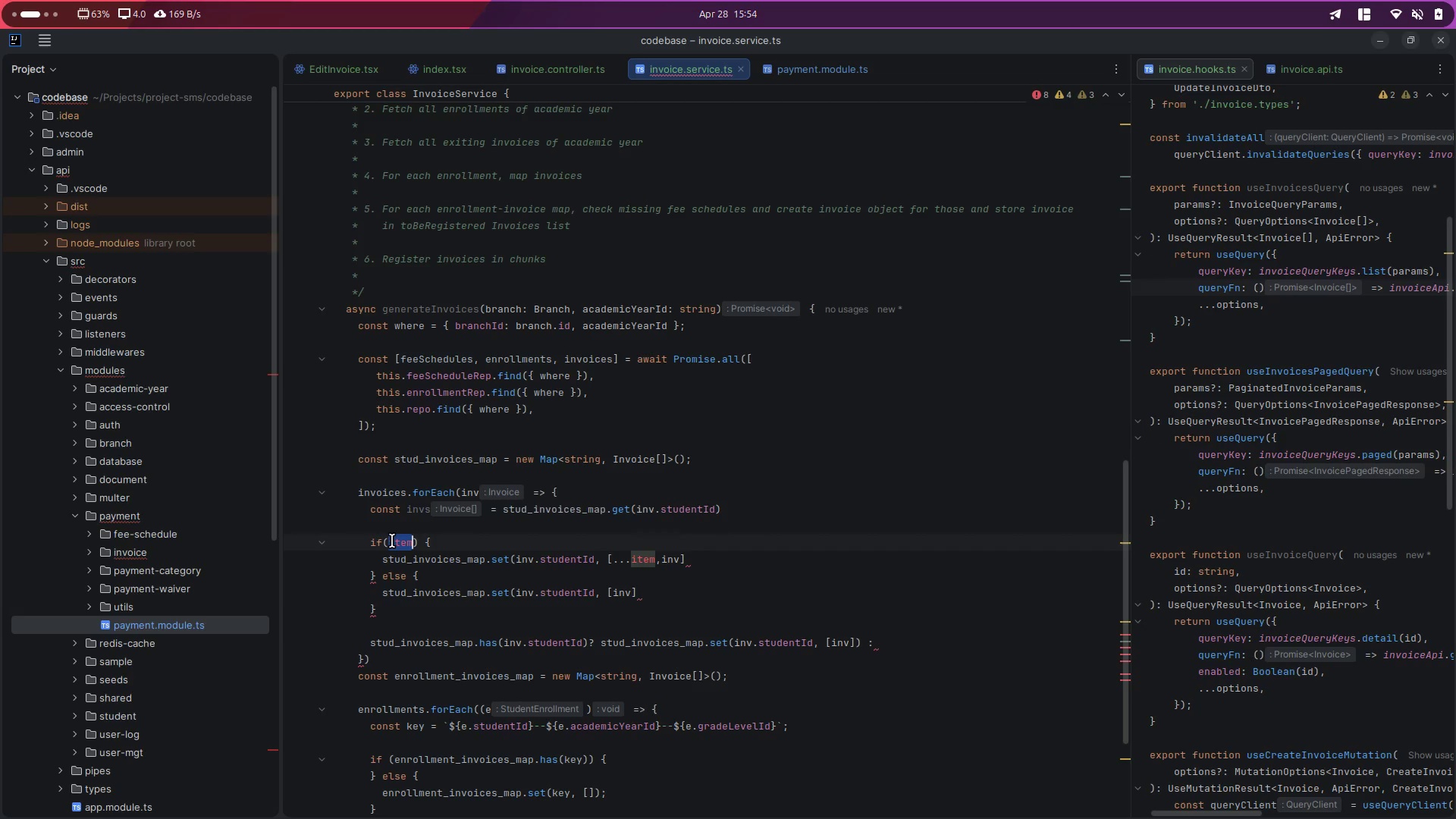 
key(Control+ControlLeft)
 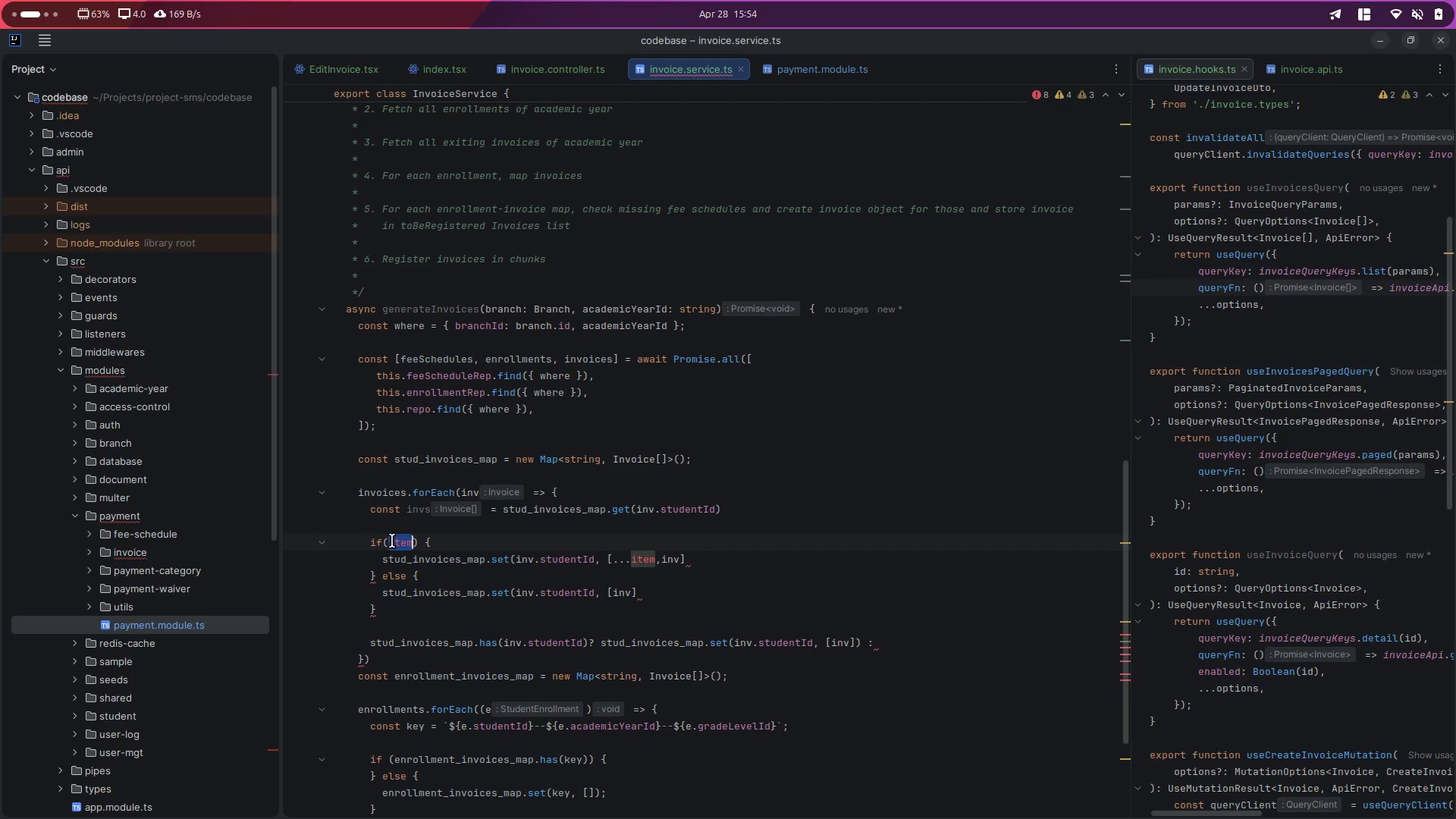 
key(Control+D)
 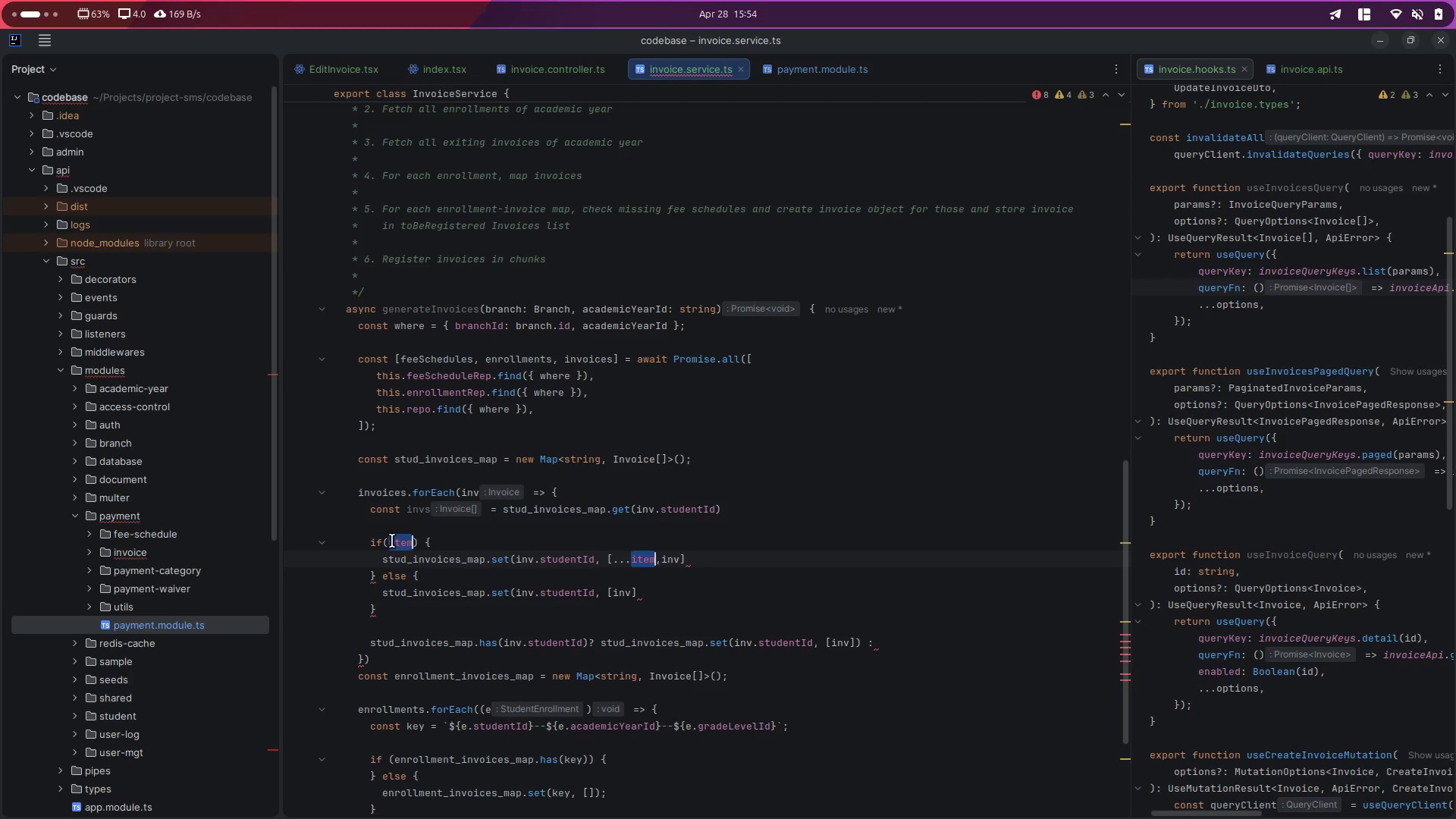 
type(invs)
 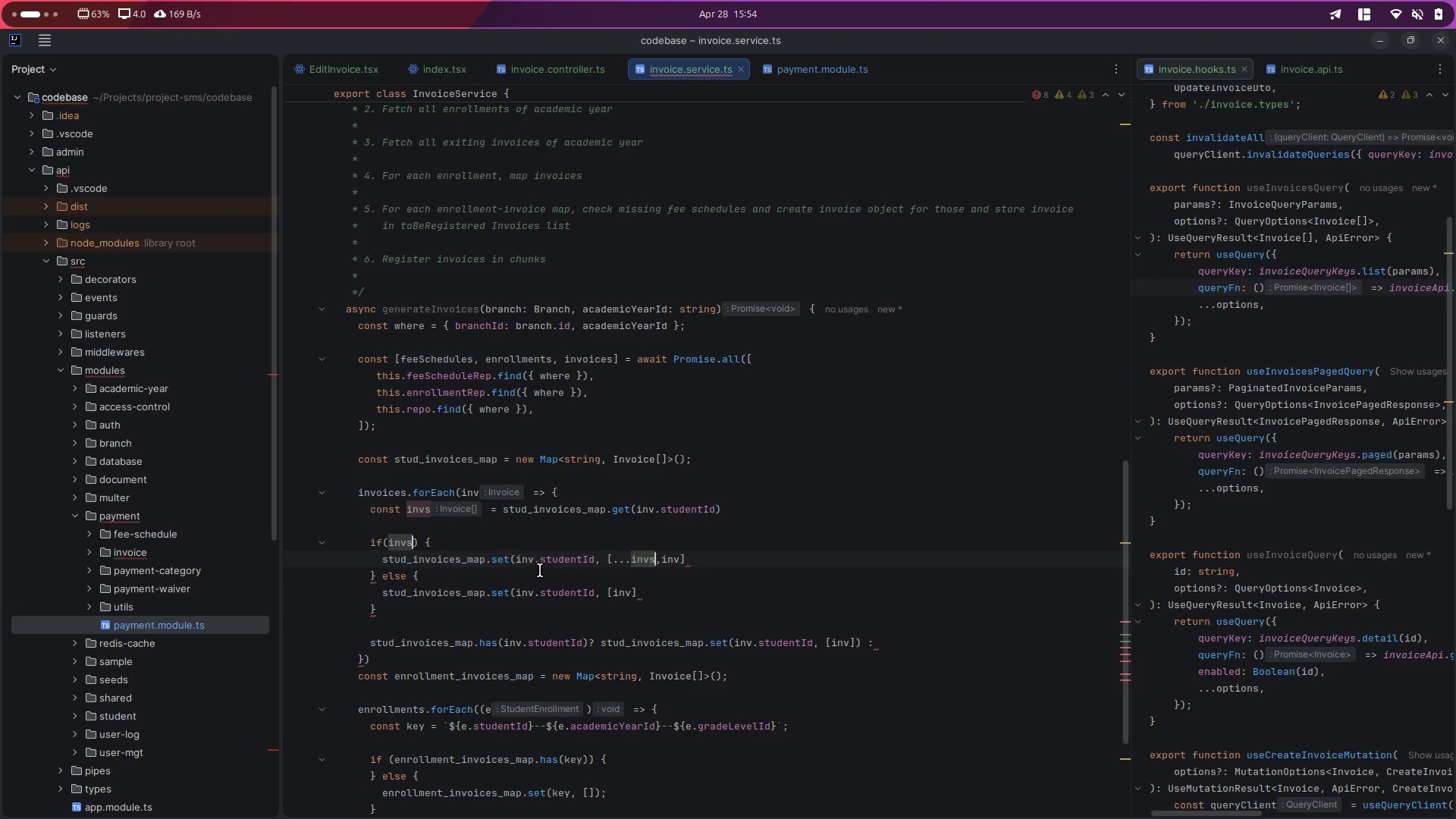 
key(Escape)
 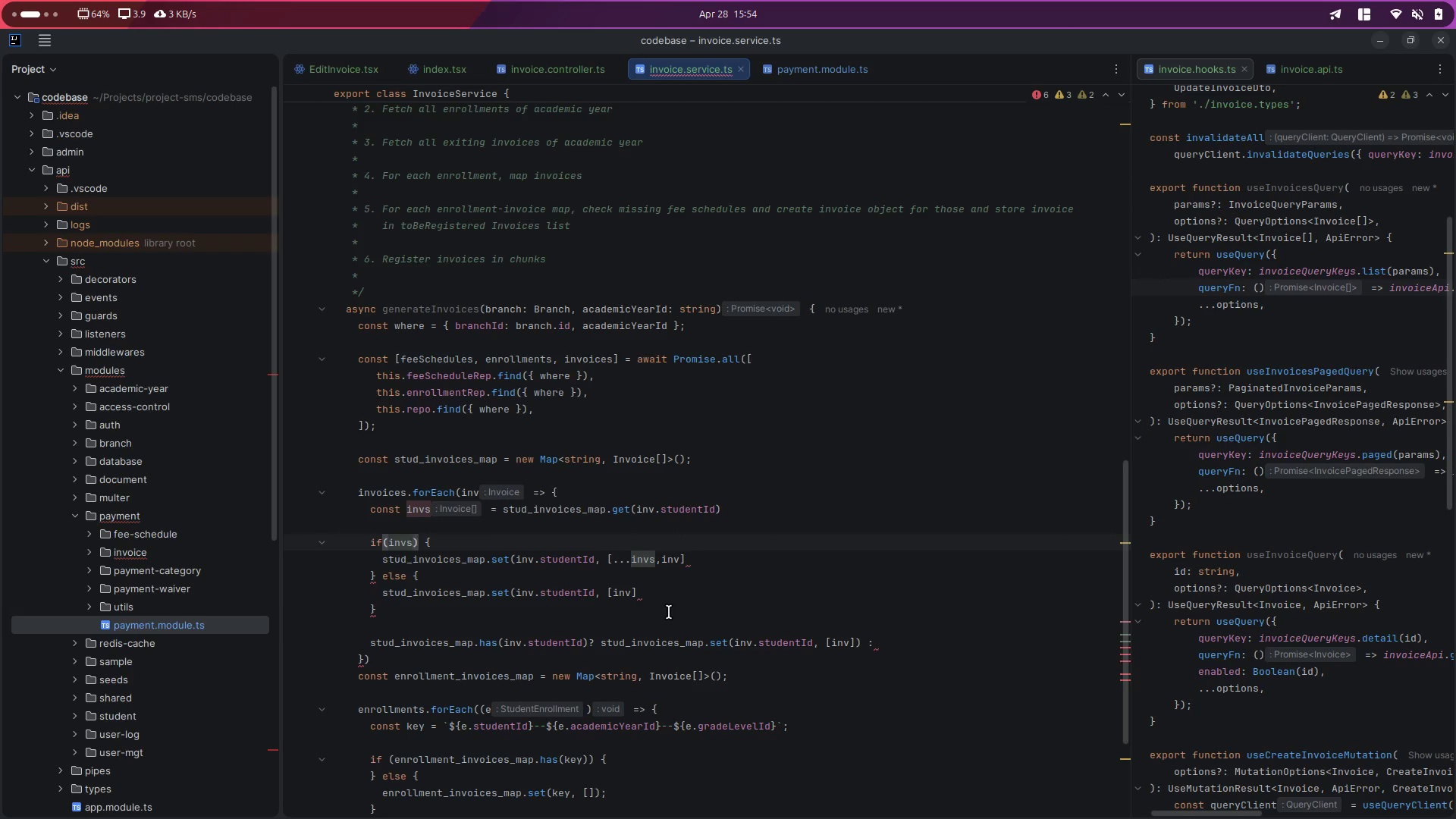 
scroll: coordinate [669, 612], scroll_direction: down, amount: 1.0
 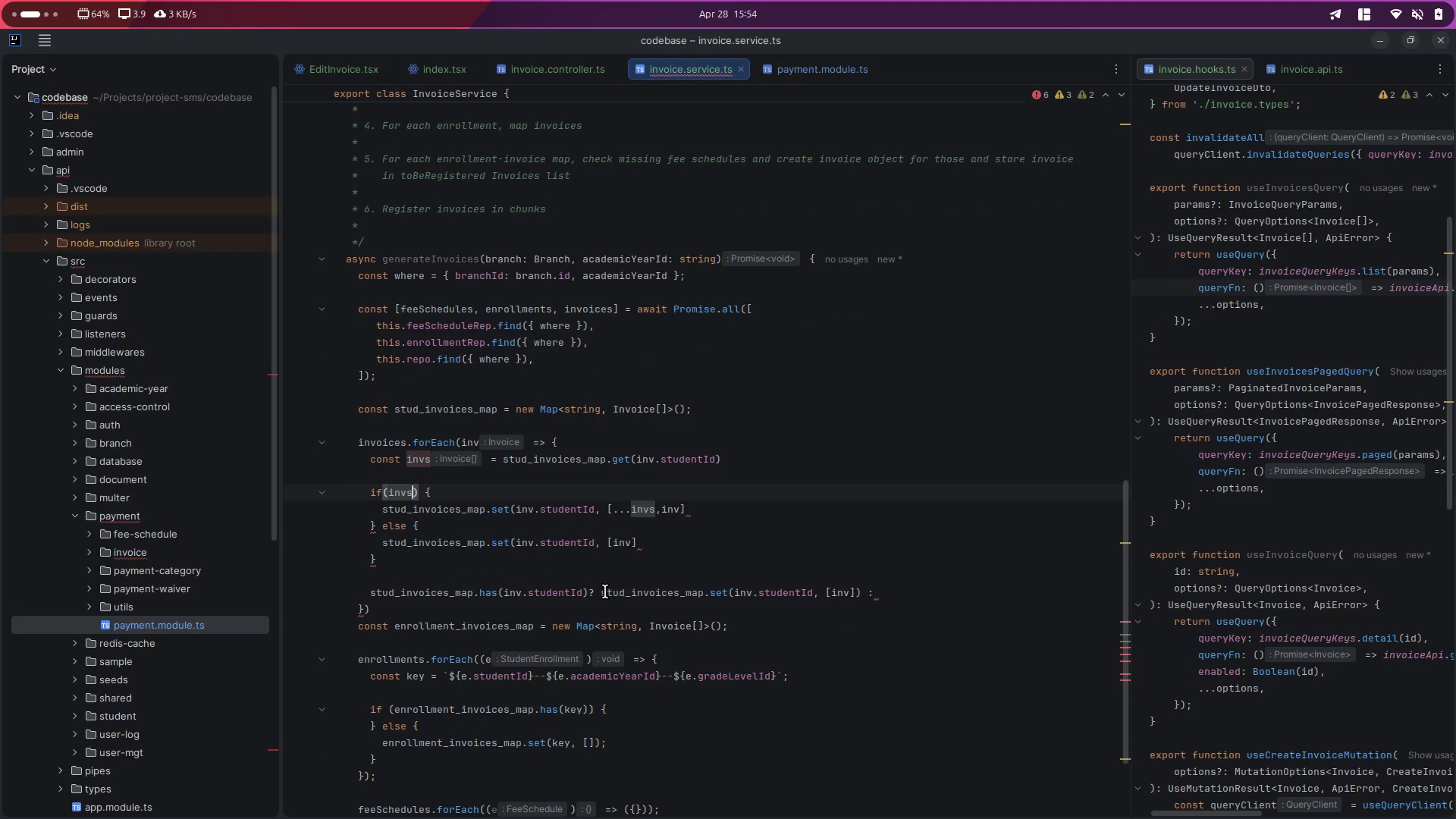 
left_click([600, 591])
 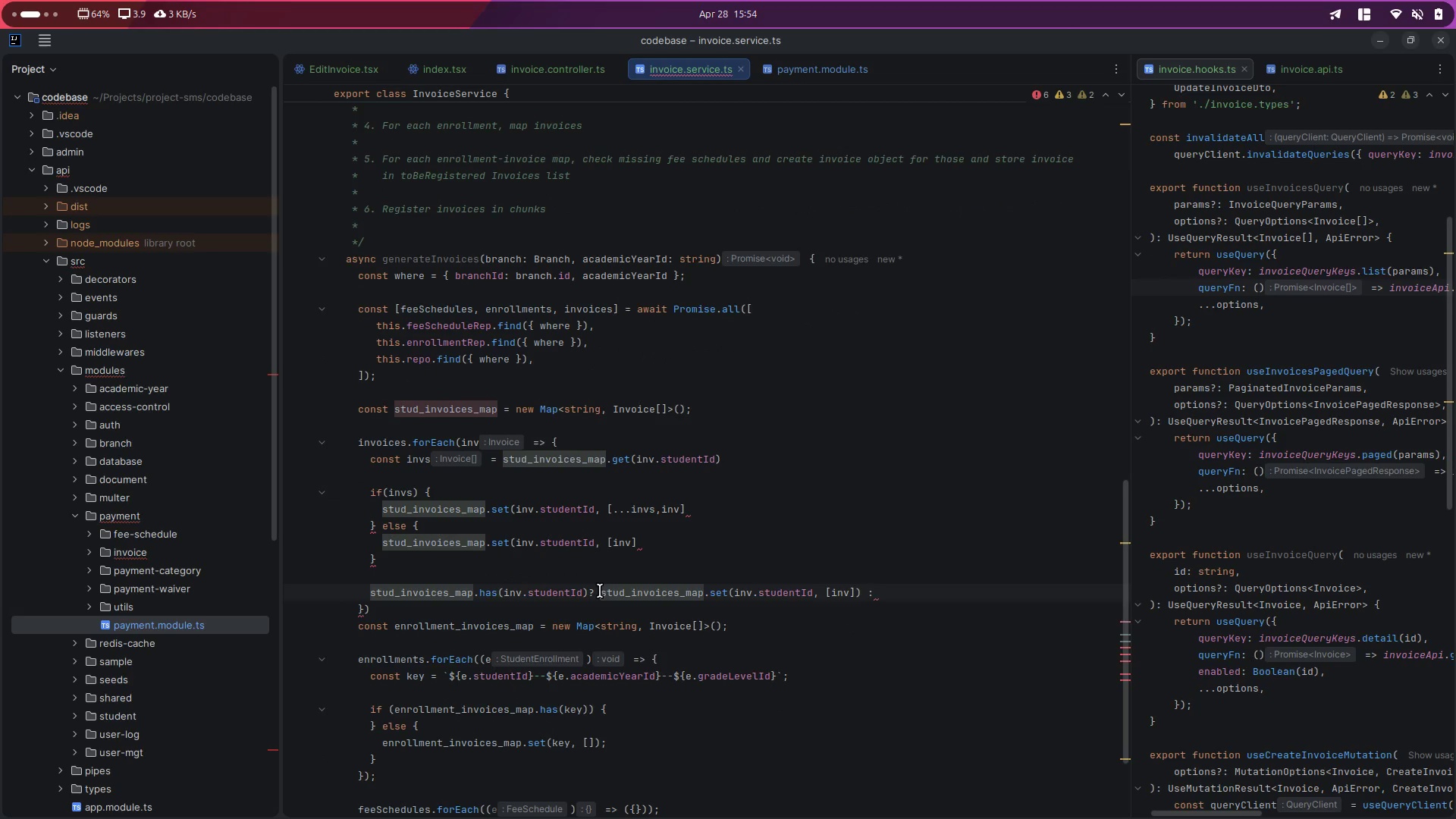 
key(Control+ControlLeft)
 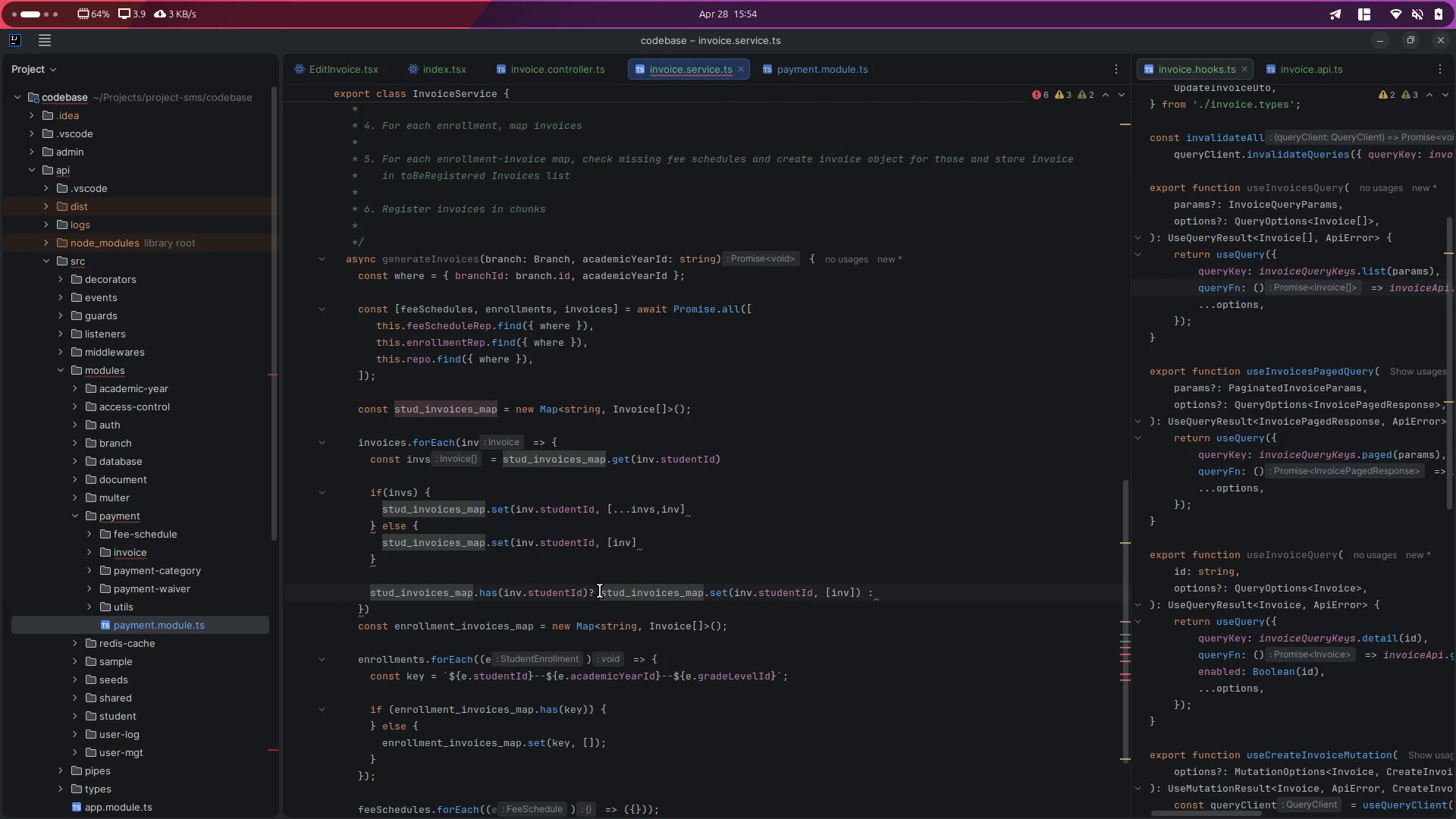 
key(Control+X)
 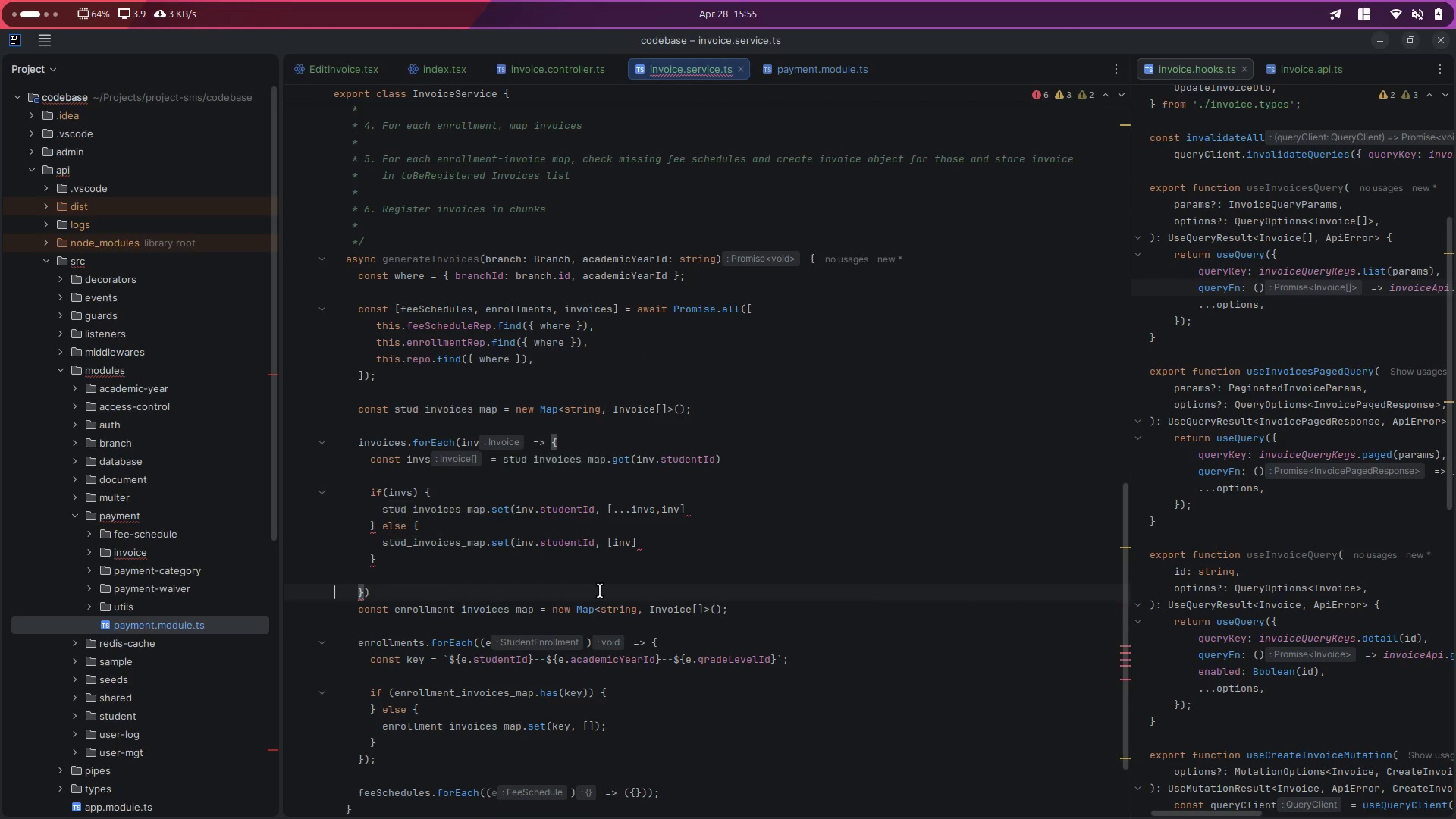 
key(Control+ControlLeft)
 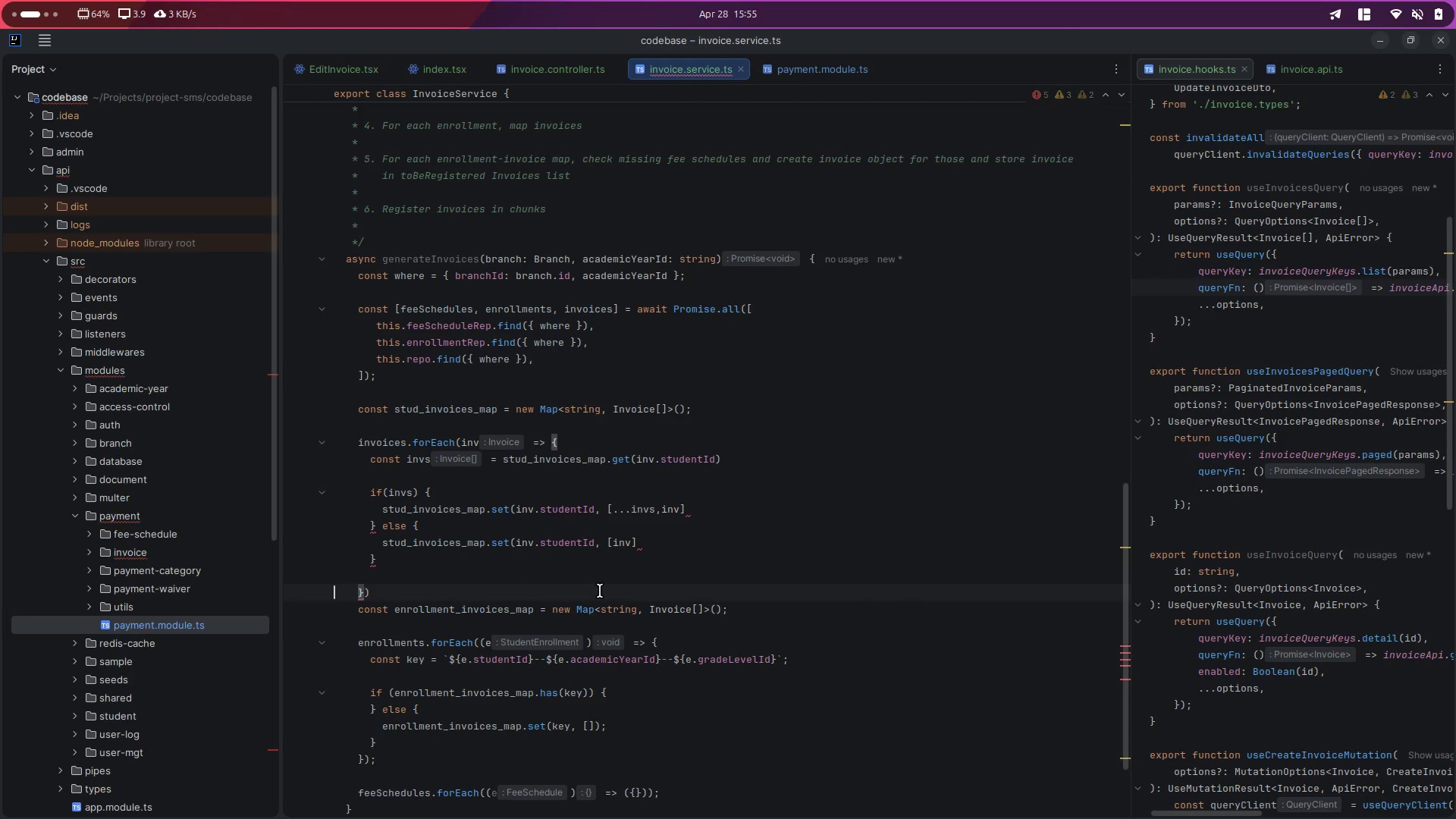 
key(Control+S)
 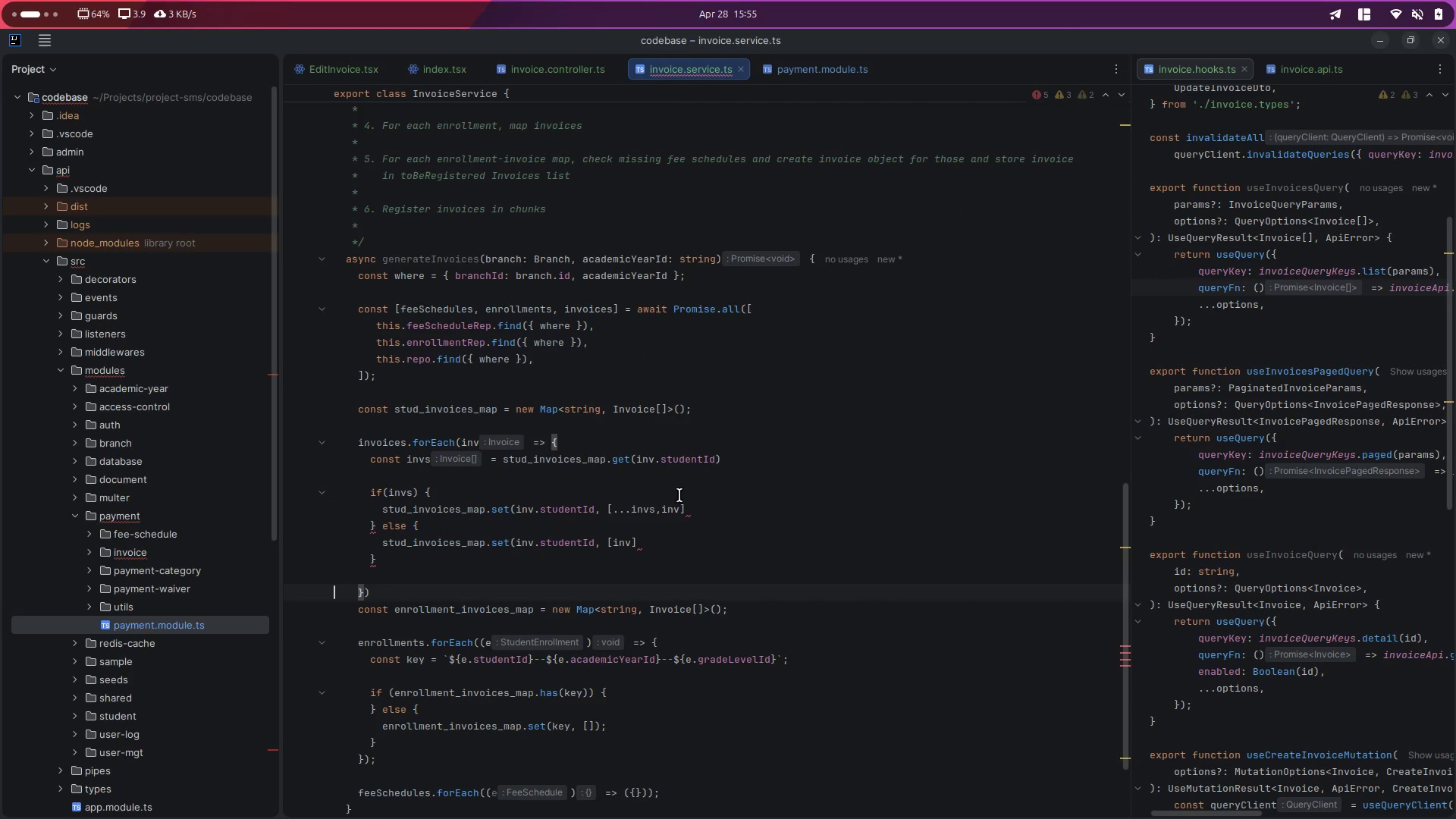 
left_click([701, 513])
 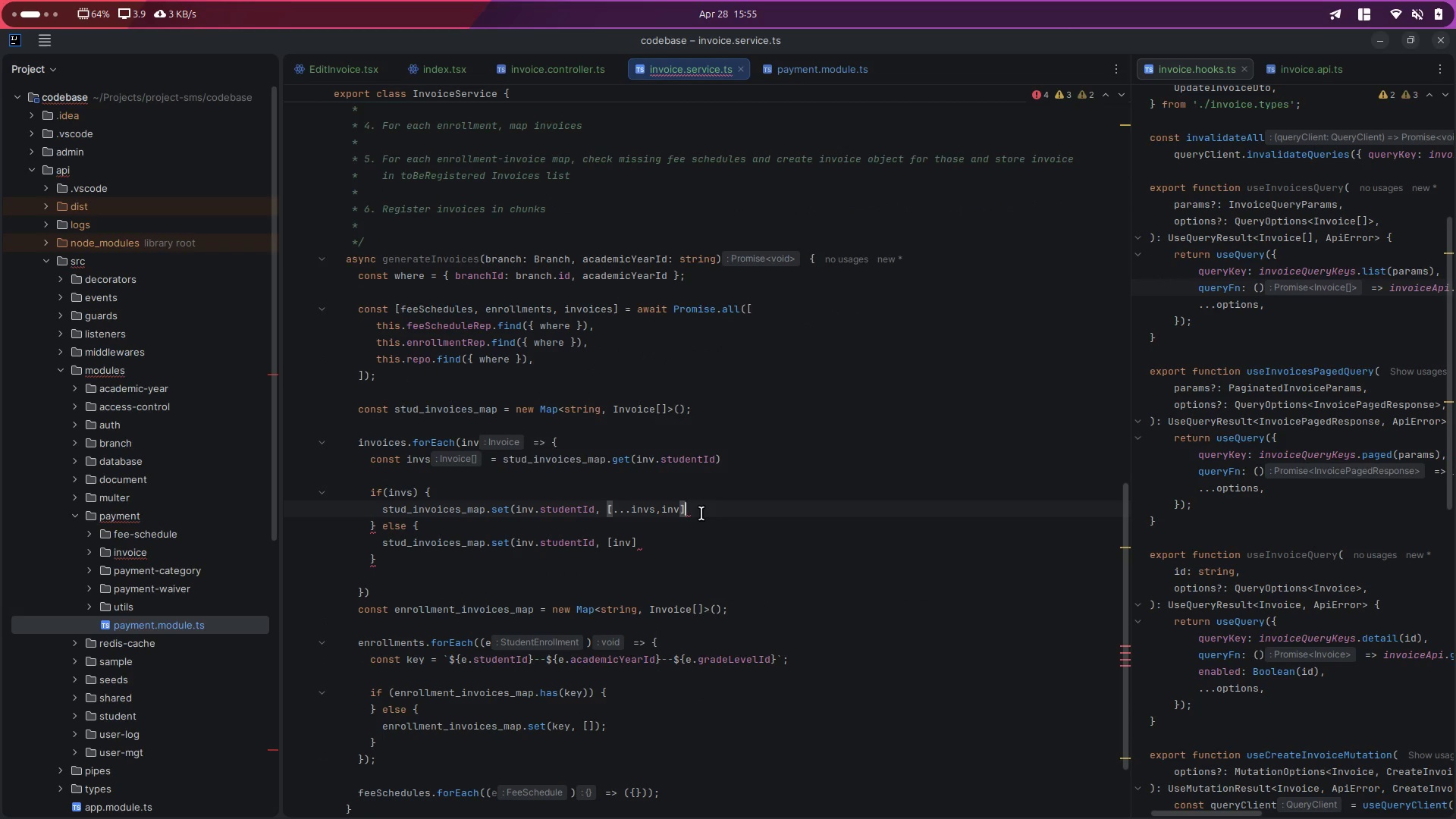 
key(Shift+0)
 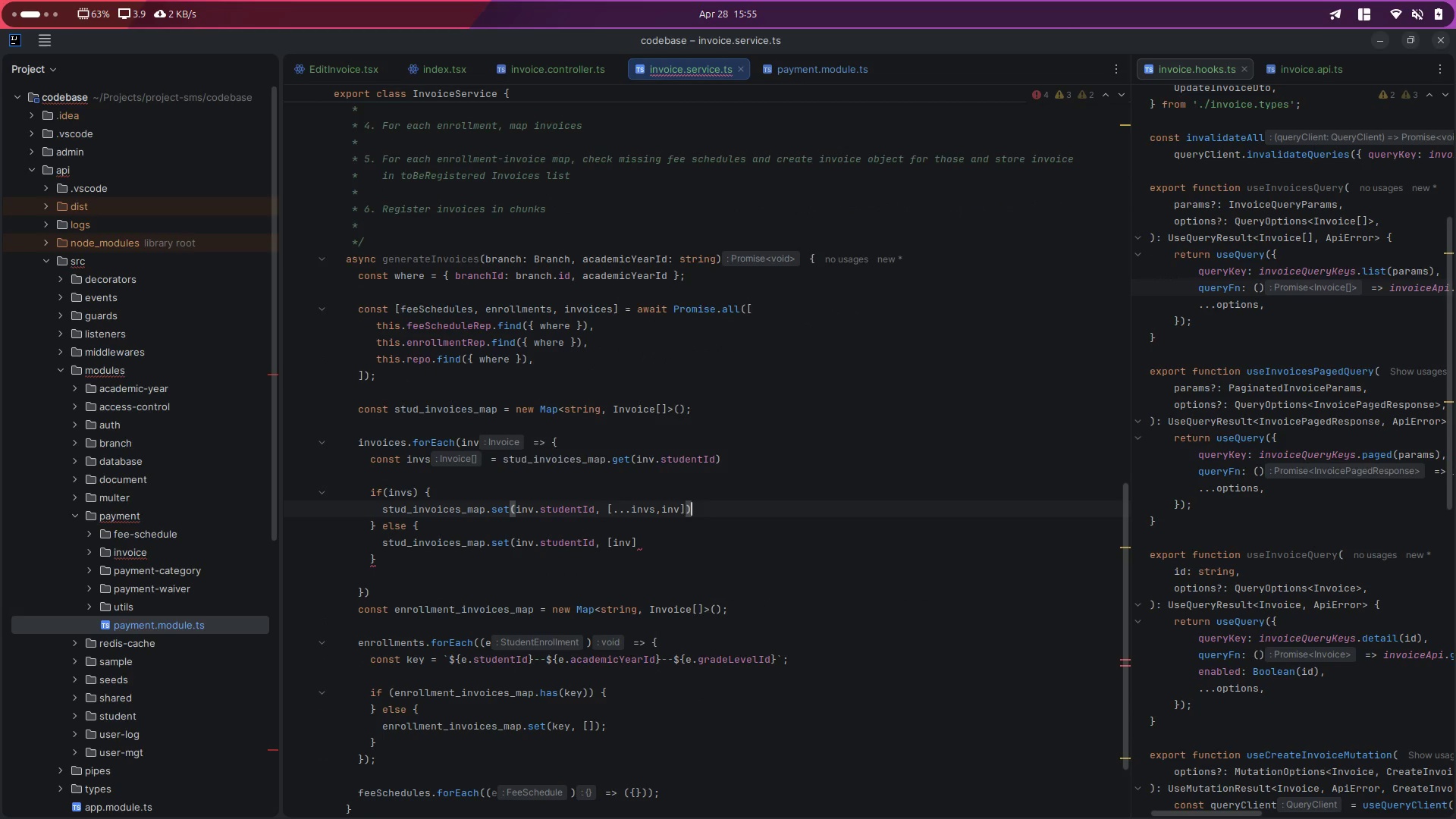 
key(ArrowDown)
 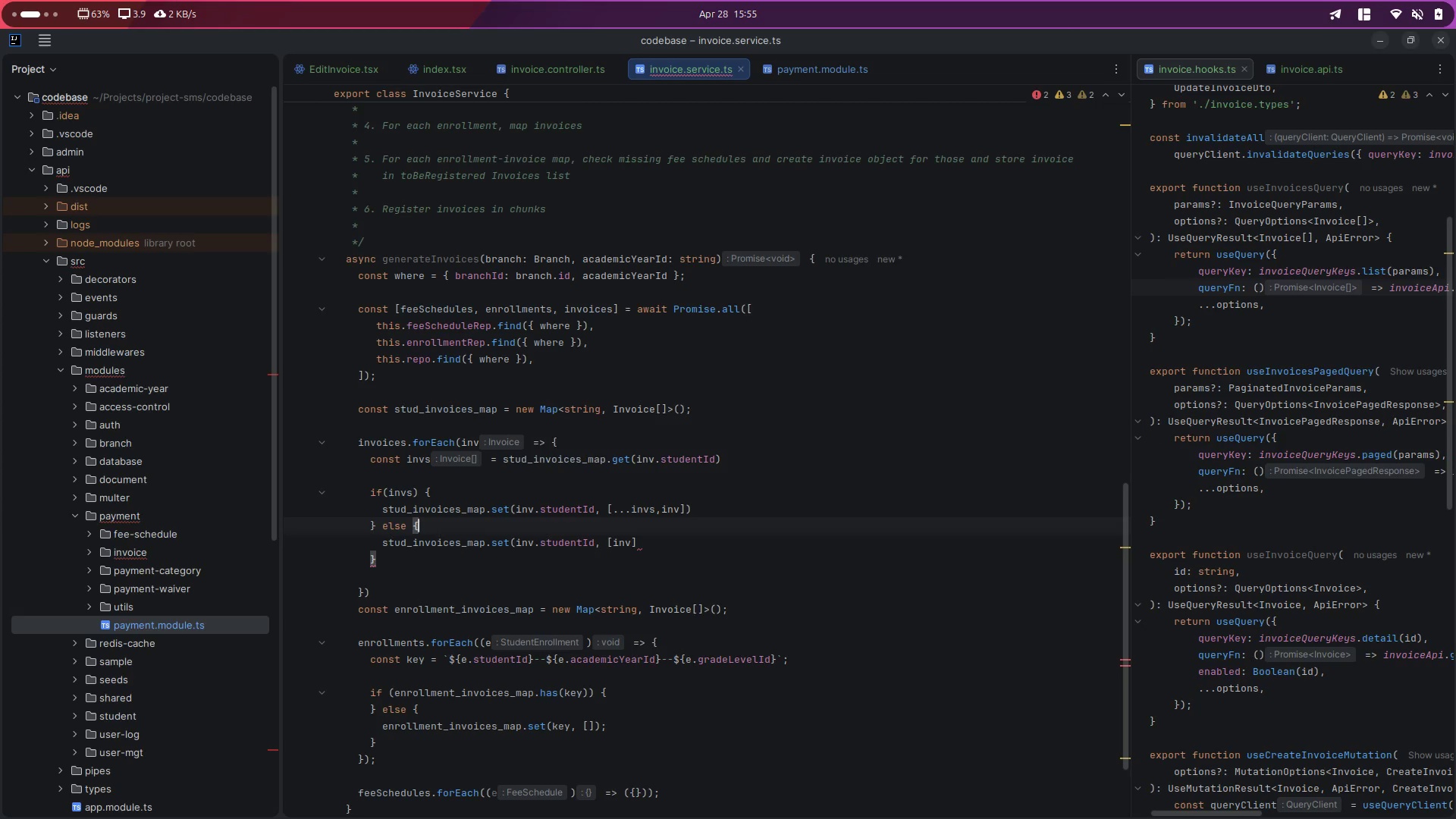 
key(ArrowDown)
 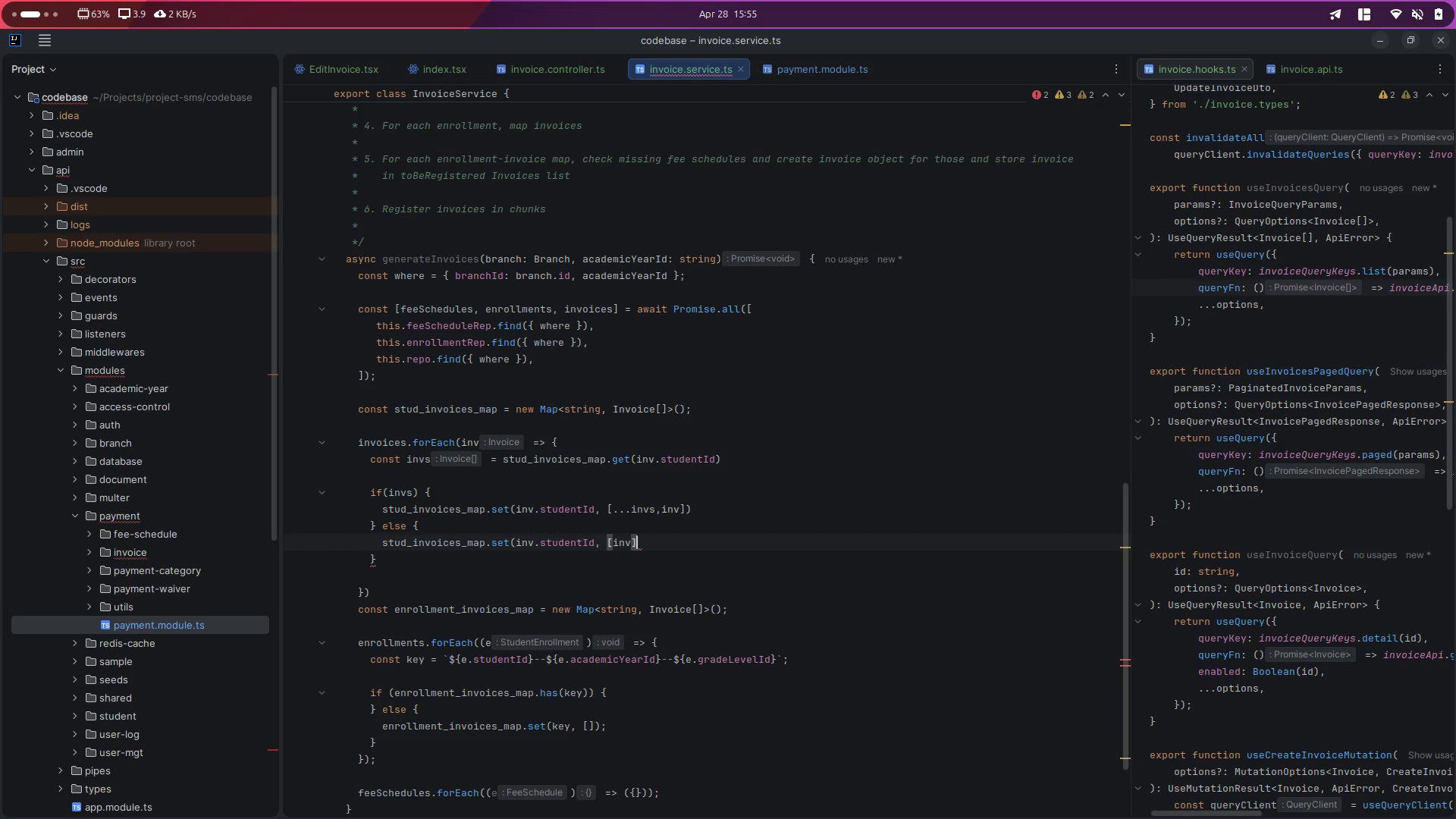 
key(Shift+0)
 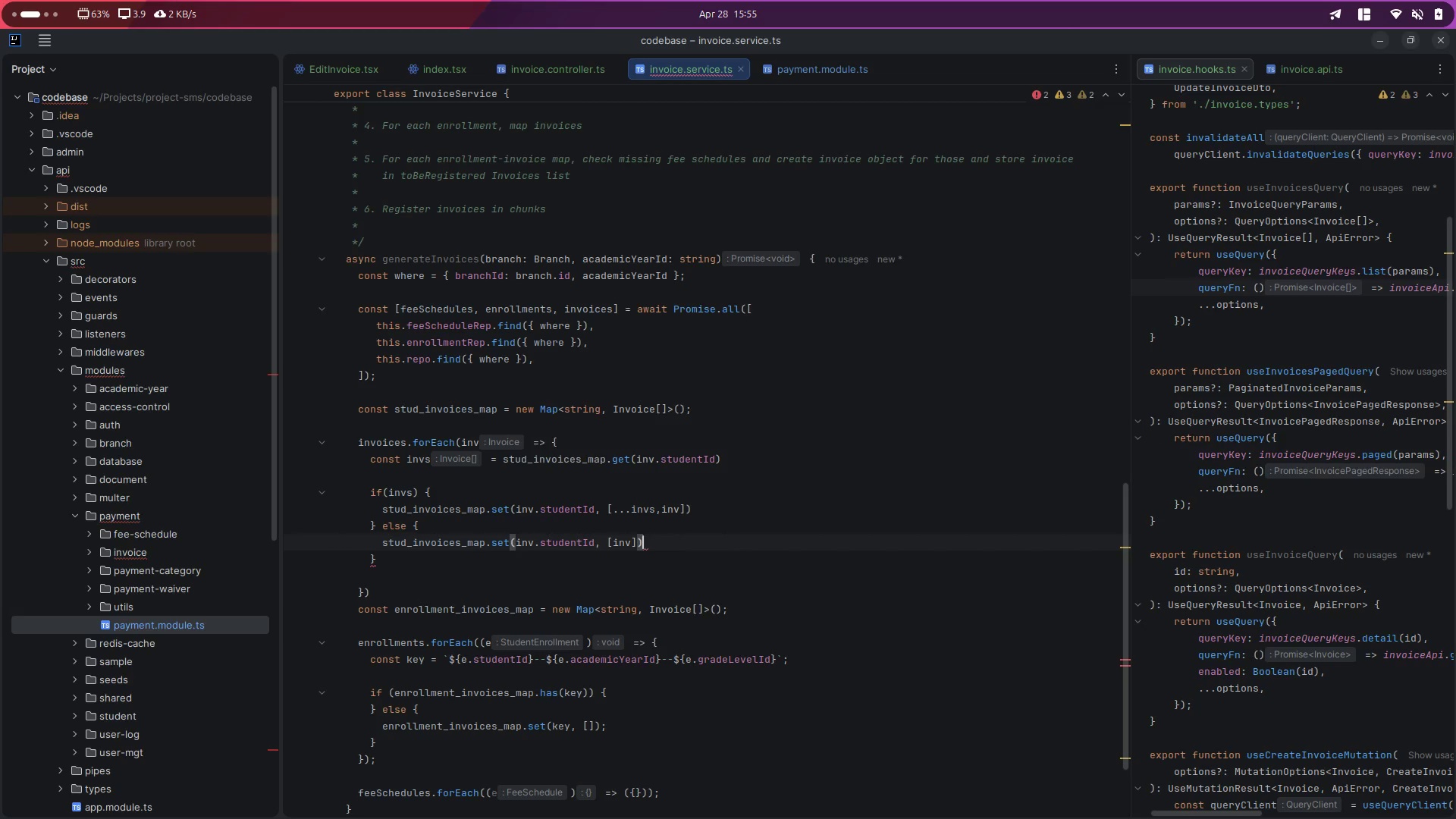 
key(Control+ControlLeft)
 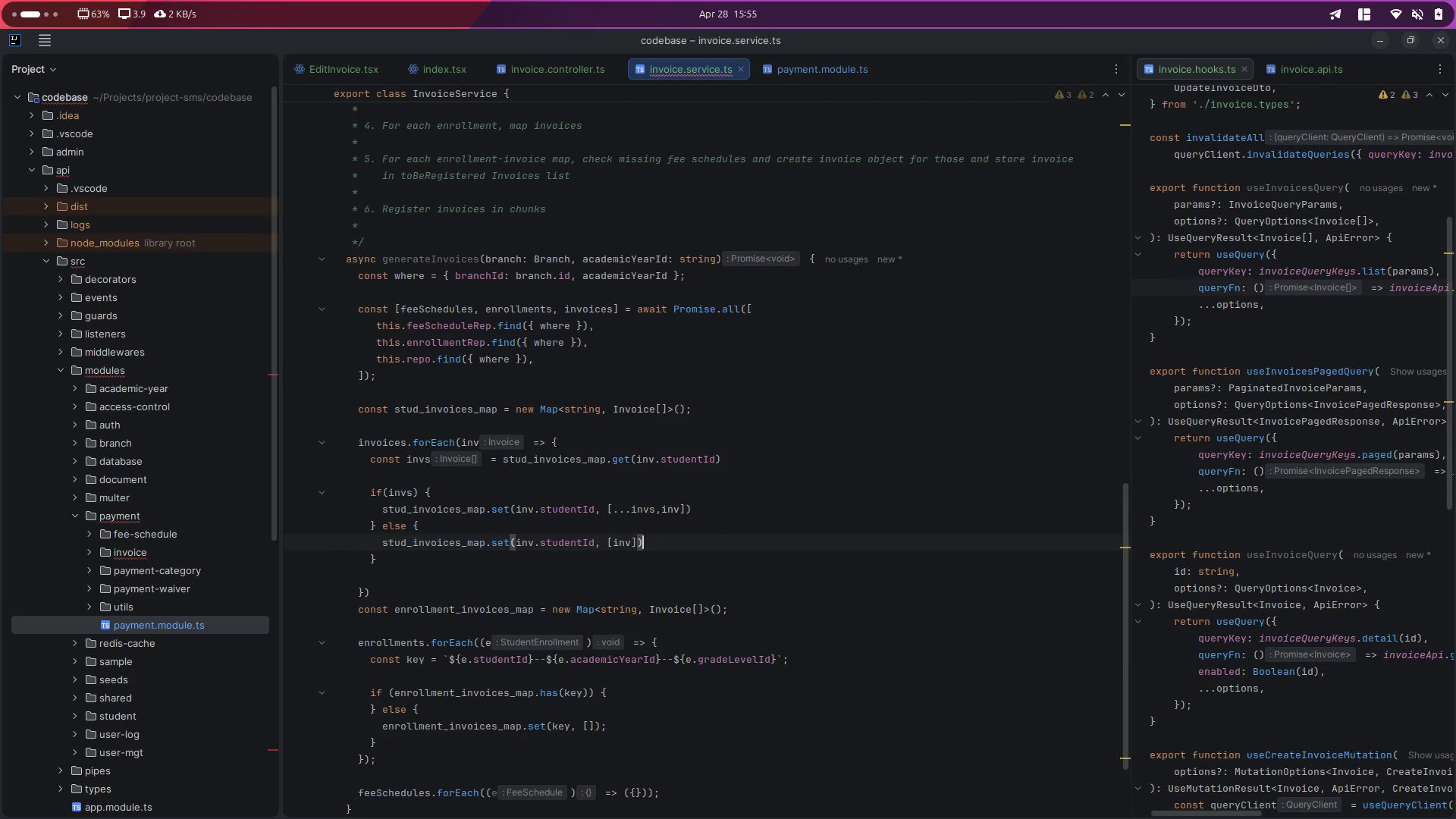 
key(Control+S)
 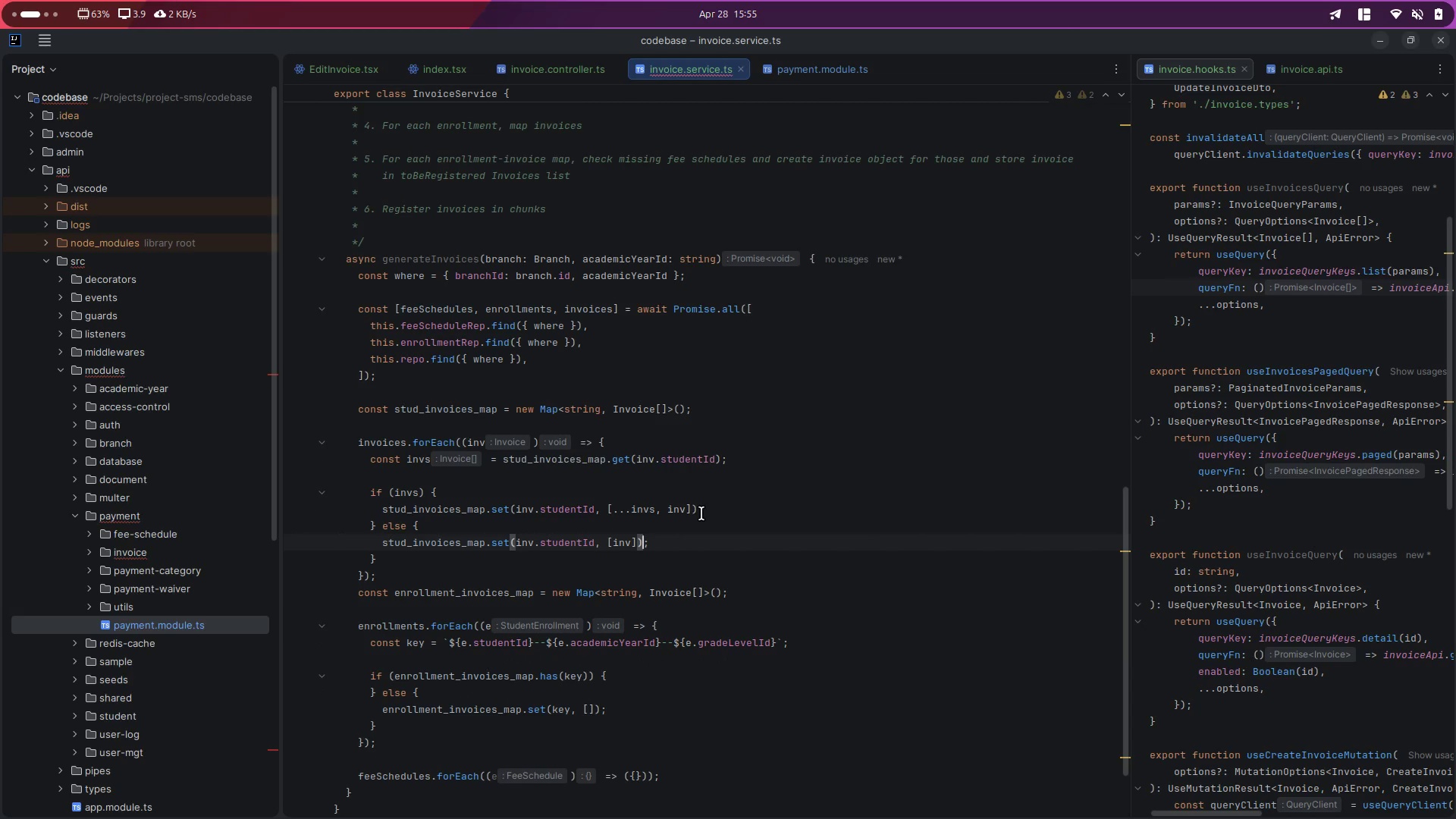 
scroll: coordinate [701, 513], scroll_direction: down, amount: 3.0
 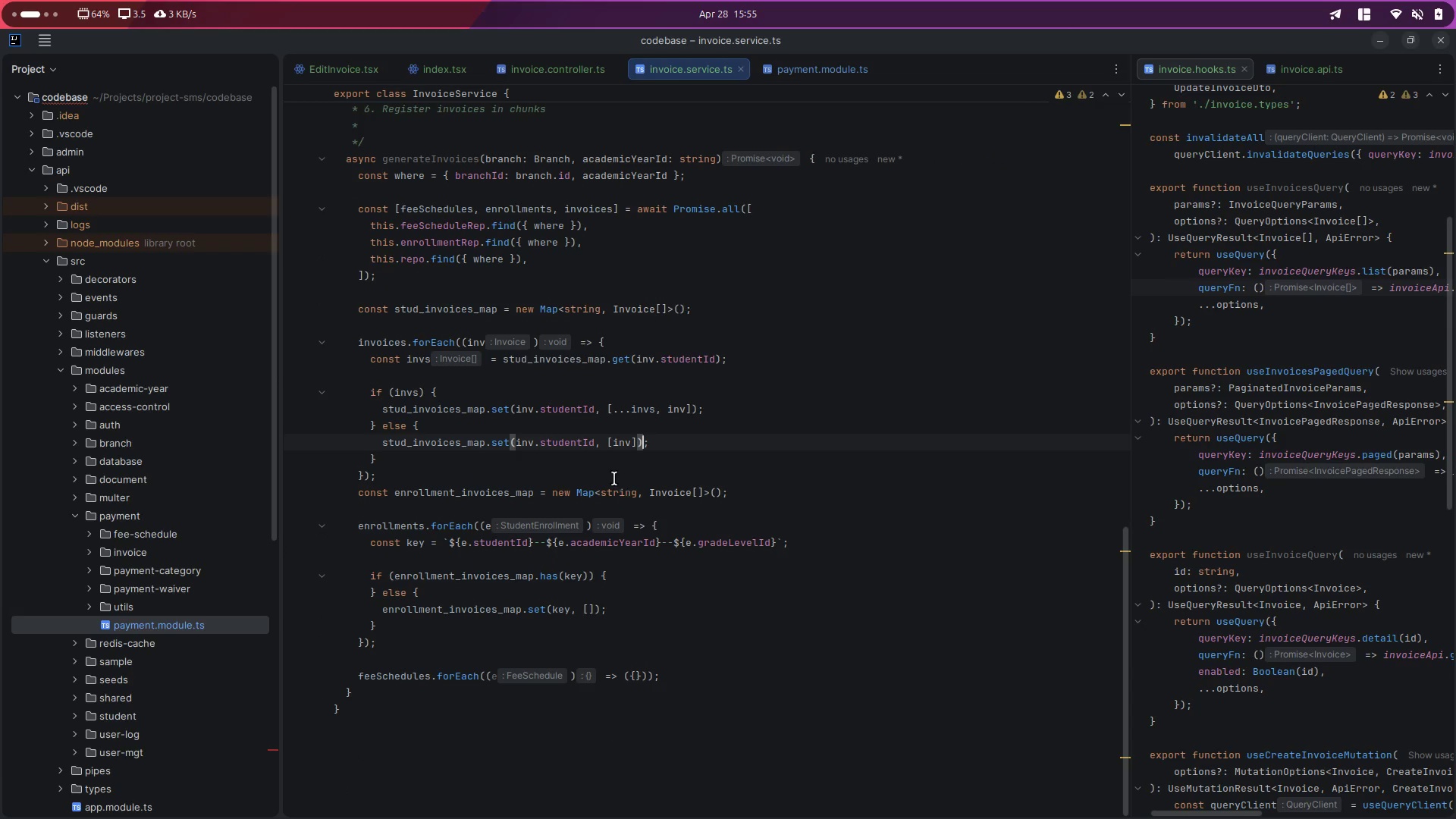 
left_click([598, 475])
 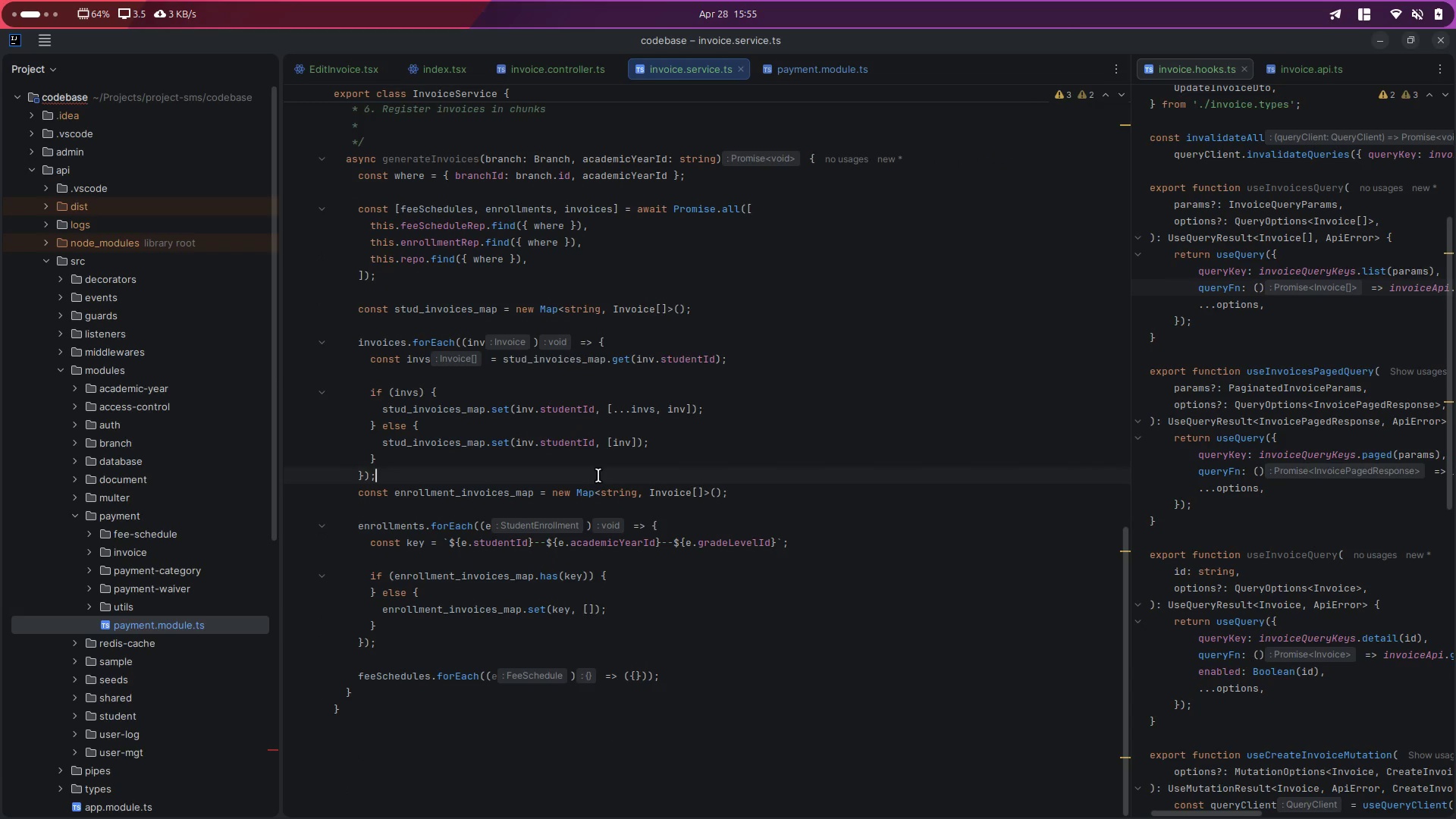 
key(Enter)
 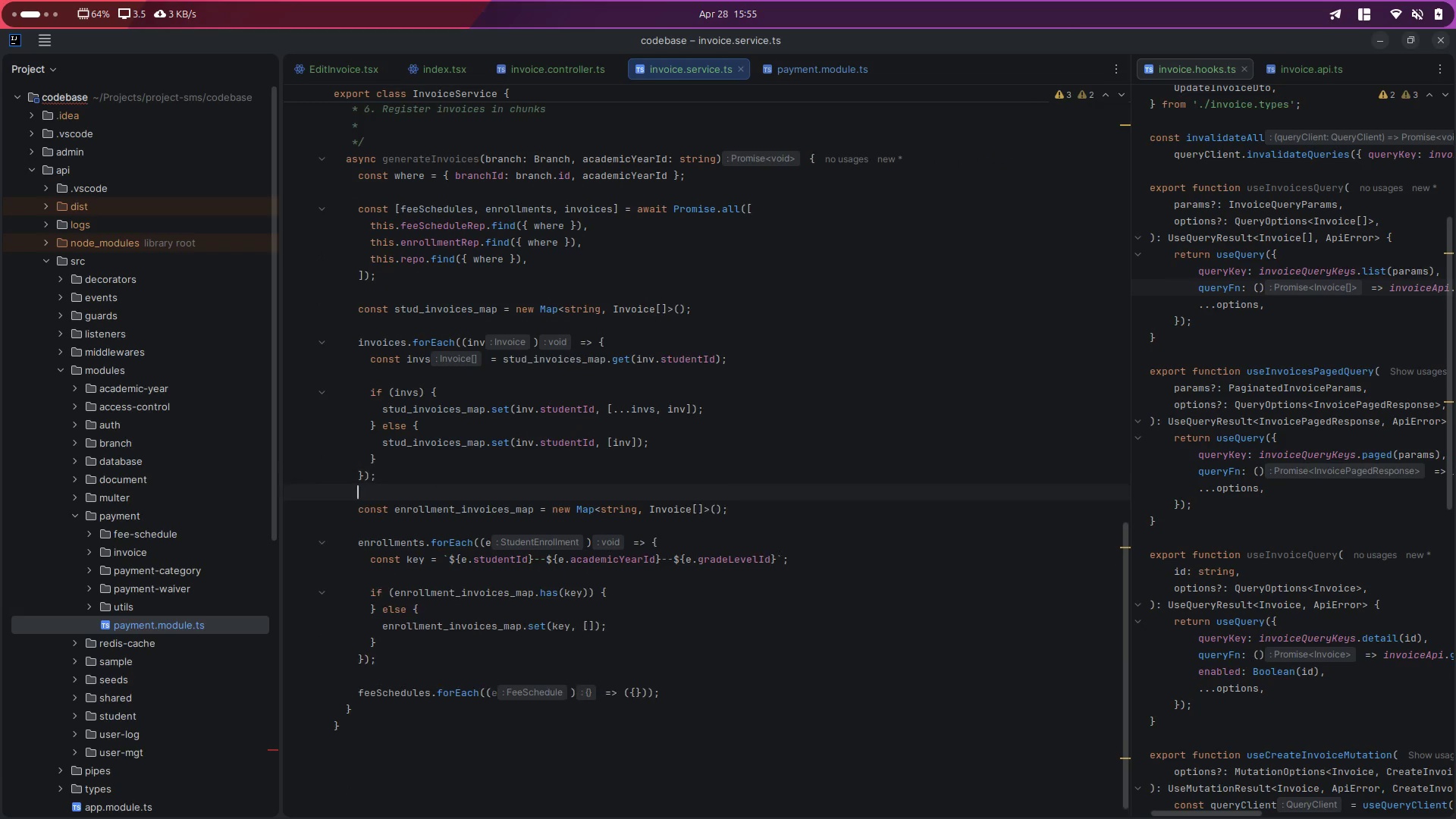 
key(Enter)
 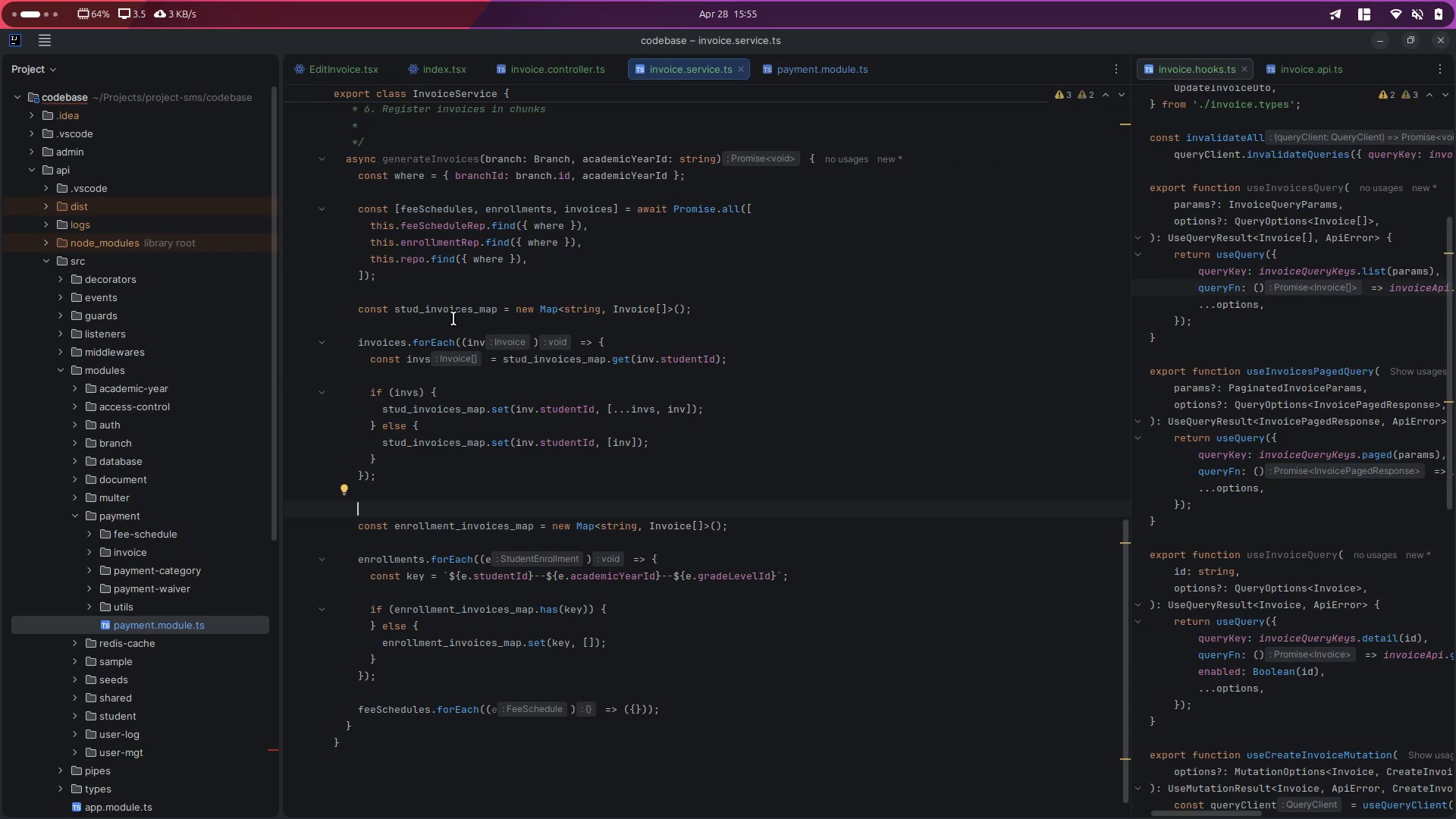 
double_click([425, 312])
 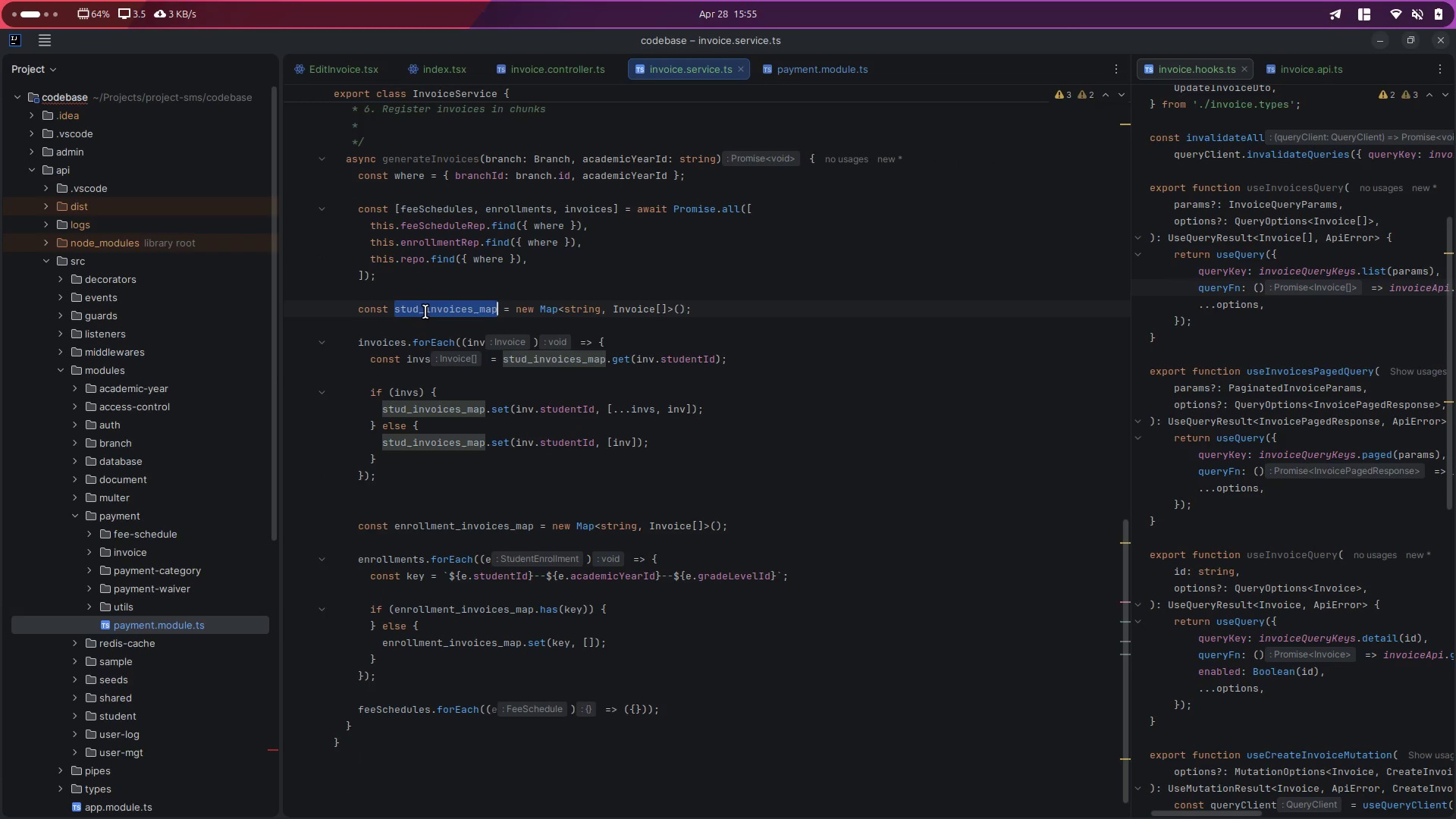 
key(Control+ControlLeft)
 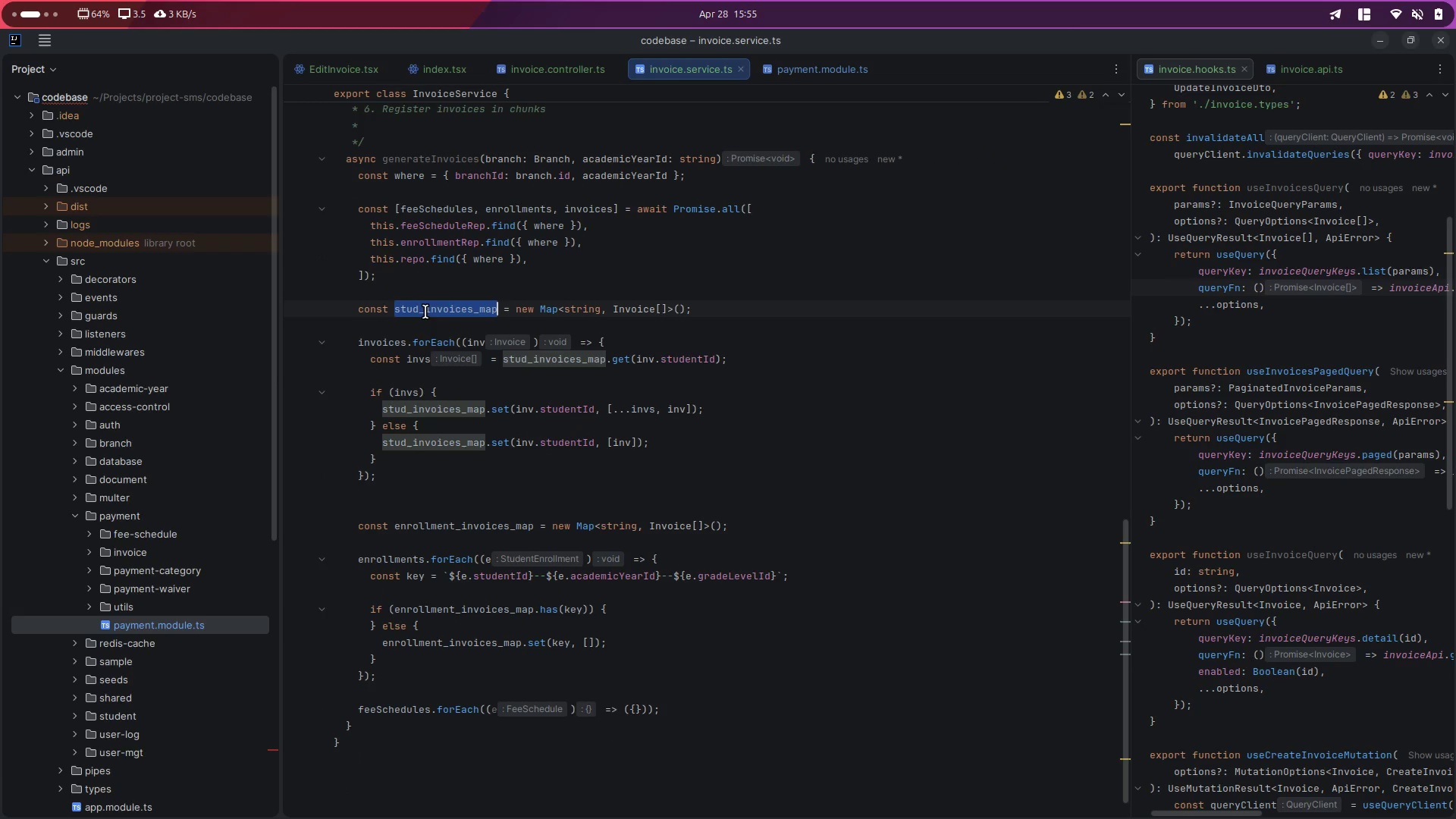 
key(Control+C)
 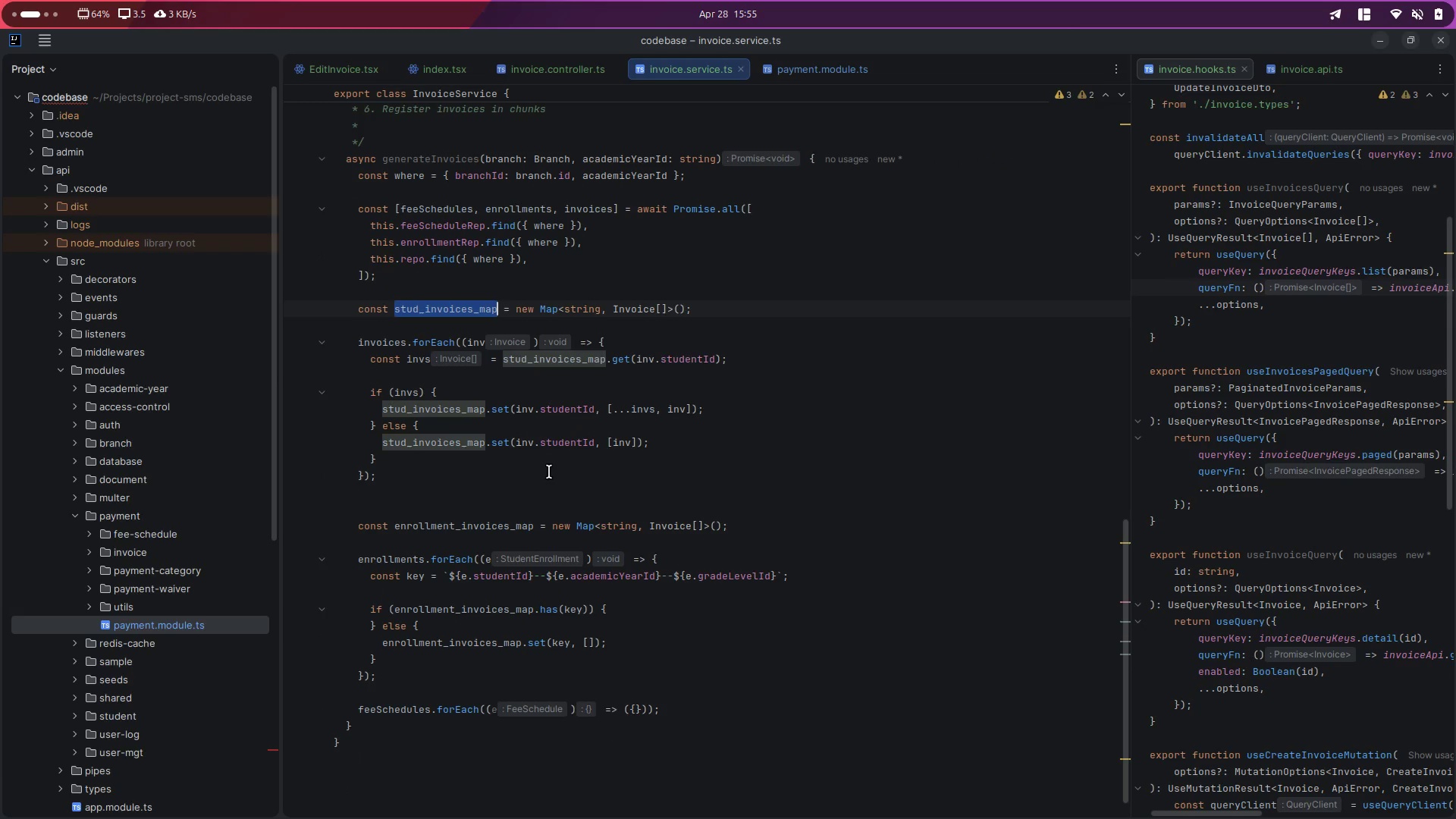 
mouse_move([592, 499])
 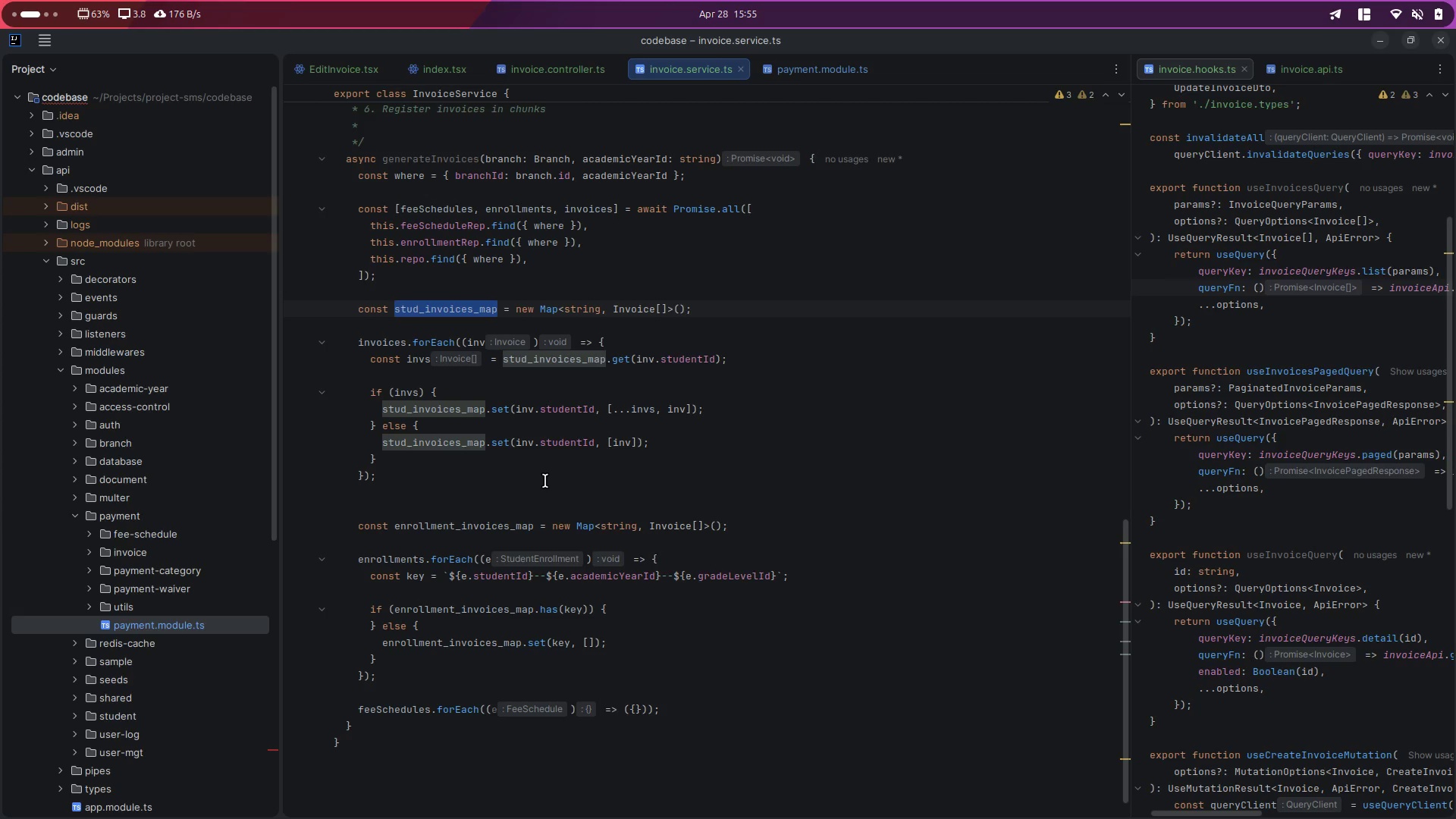 
scroll: coordinate [545, 481], scroll_direction: down, amount: 1.0
 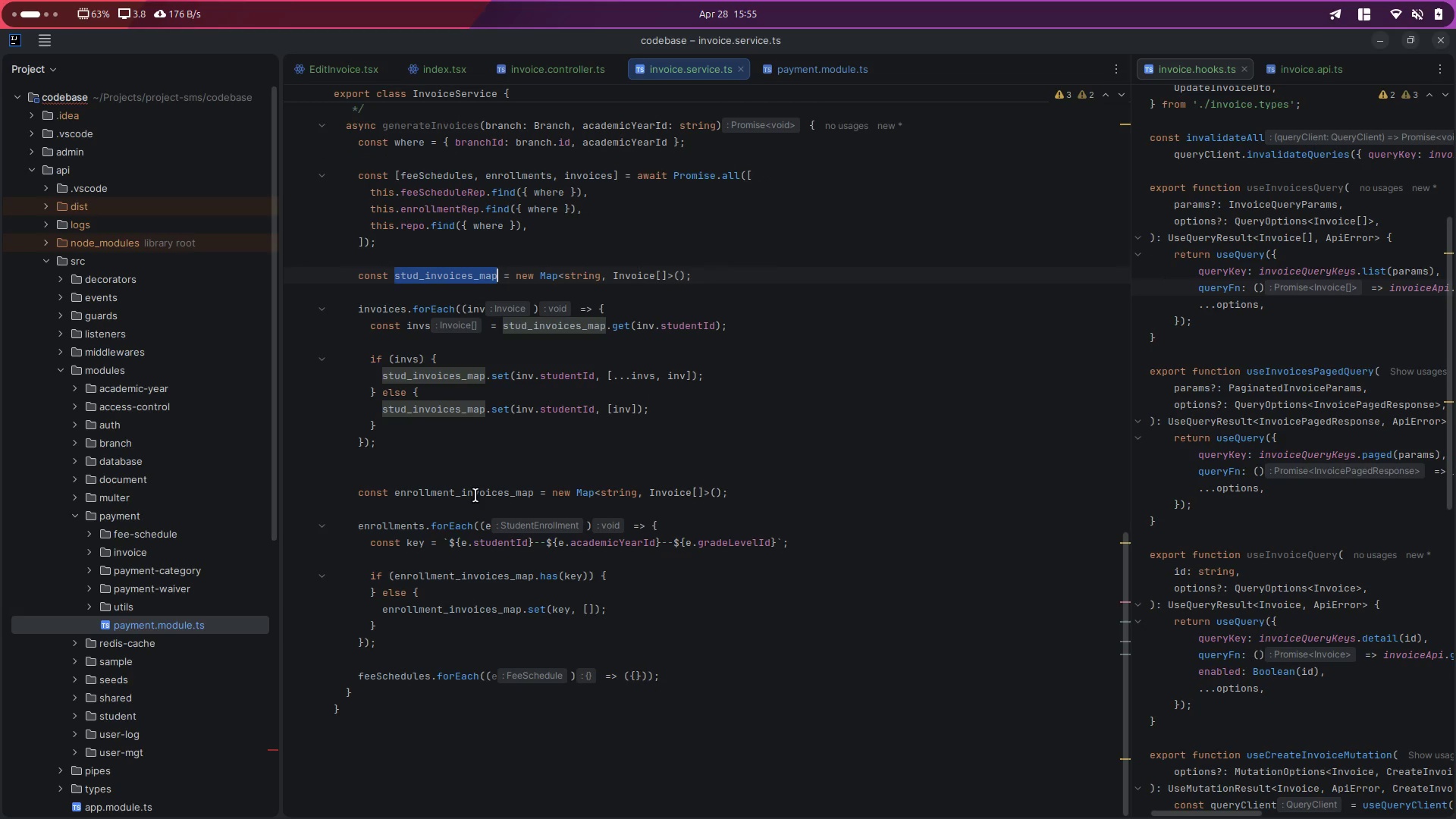 
double_click([473, 495])
 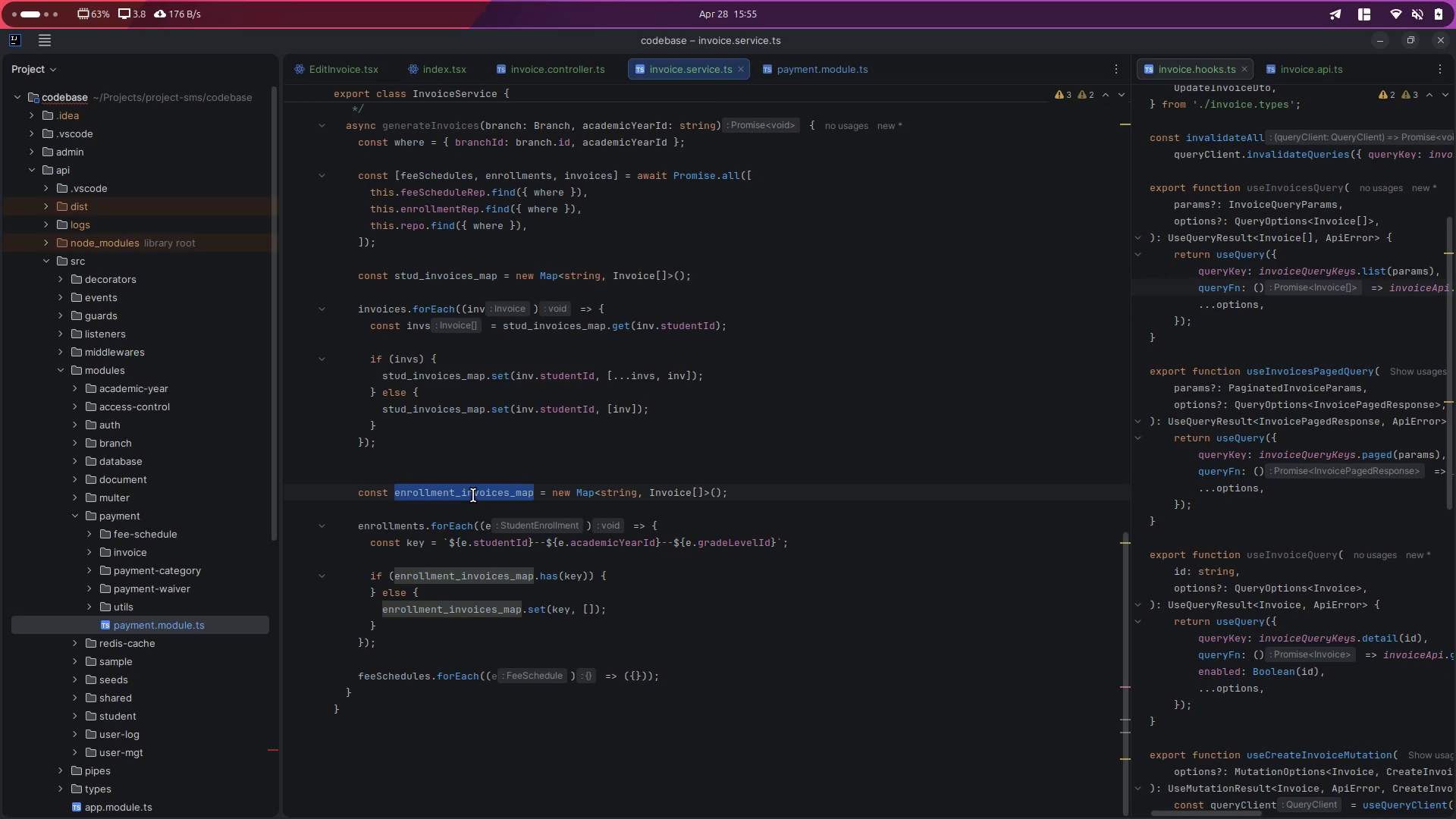 
scroll: coordinate [473, 495], scroll_direction: up, amount: 4.0
 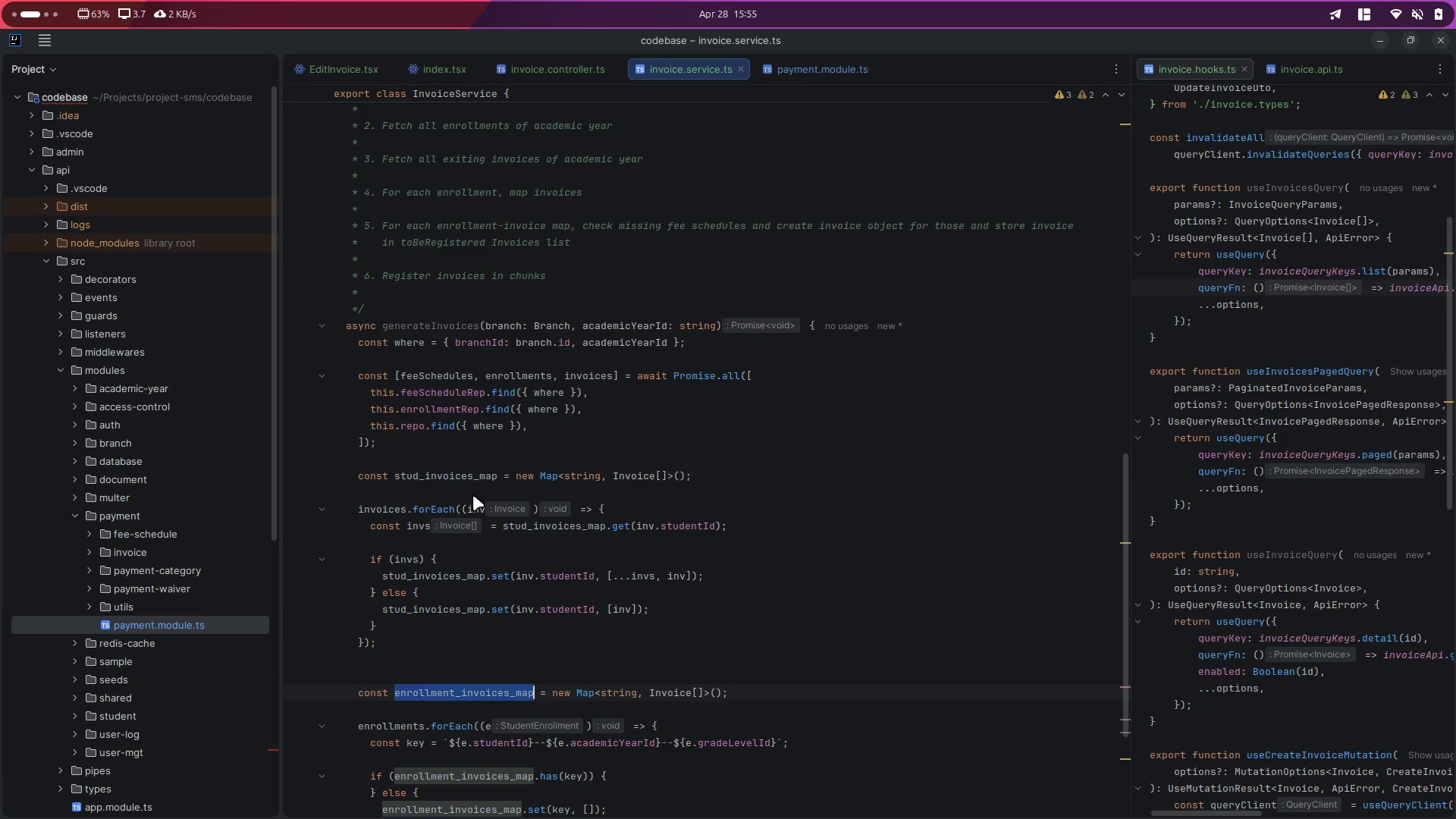 
scroll: coordinate [473, 495], scroll_direction: down, amount: 2.0
 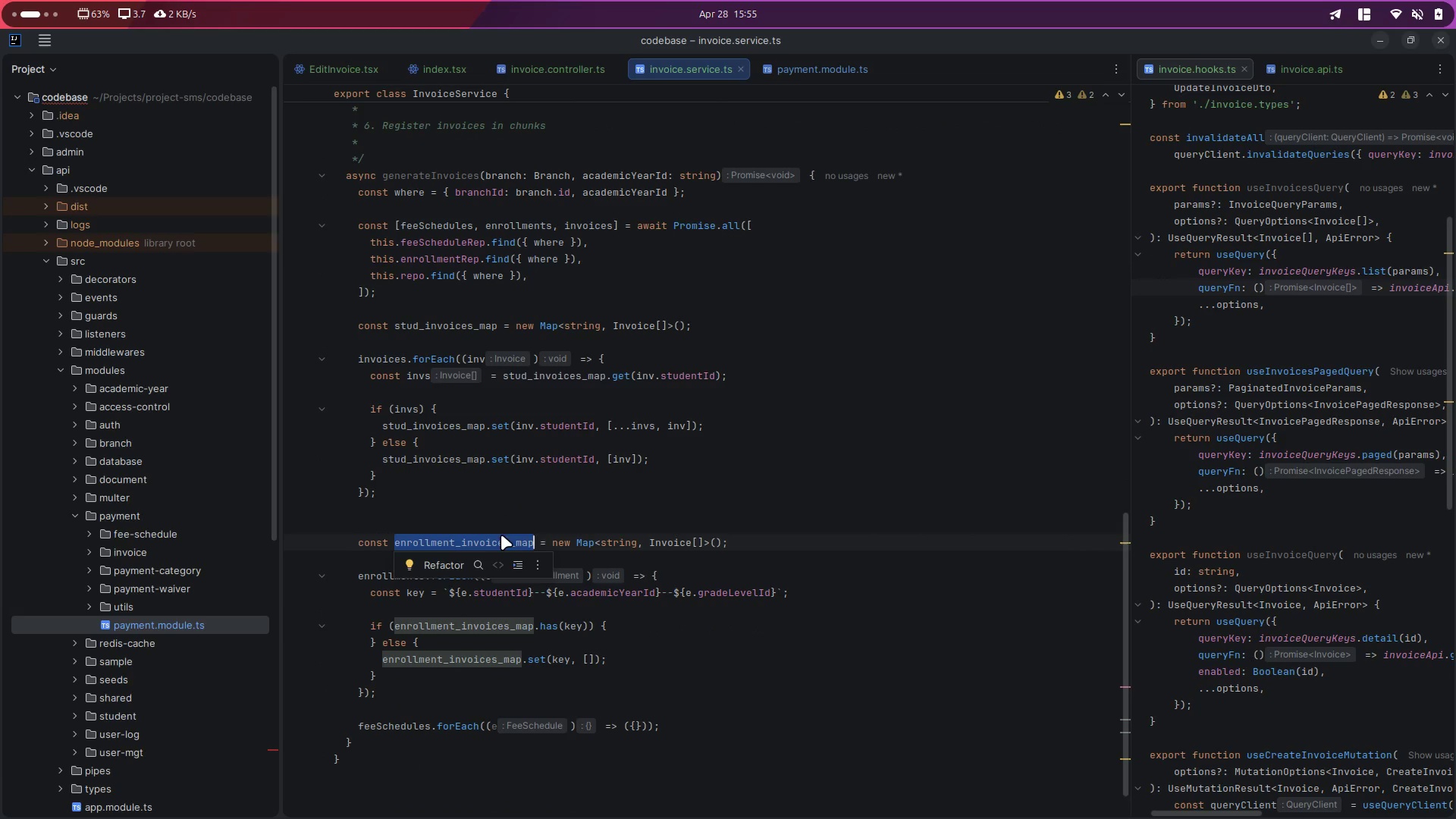 
double_click([488, 539])
 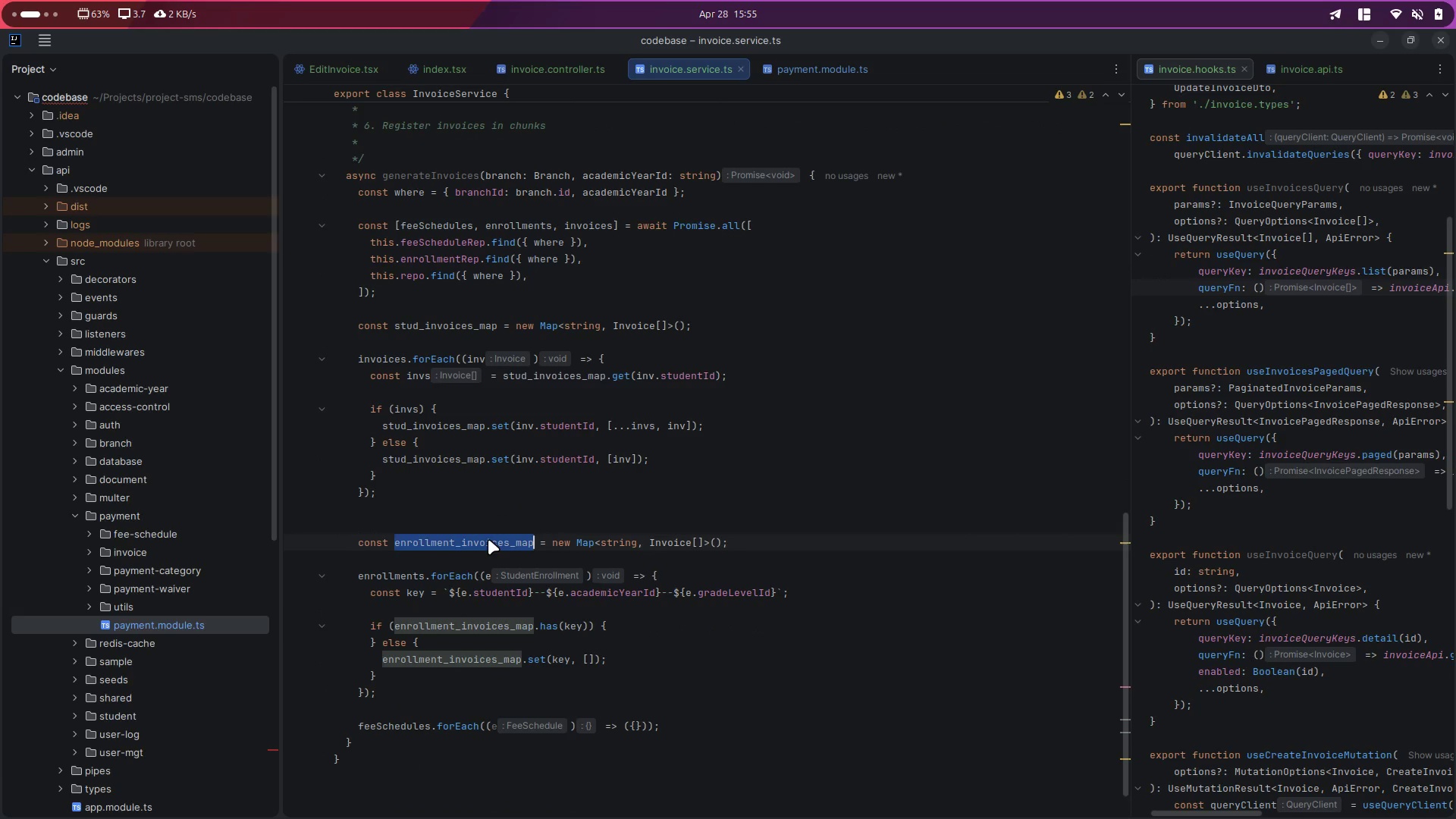 
key(Control+ControlLeft)
 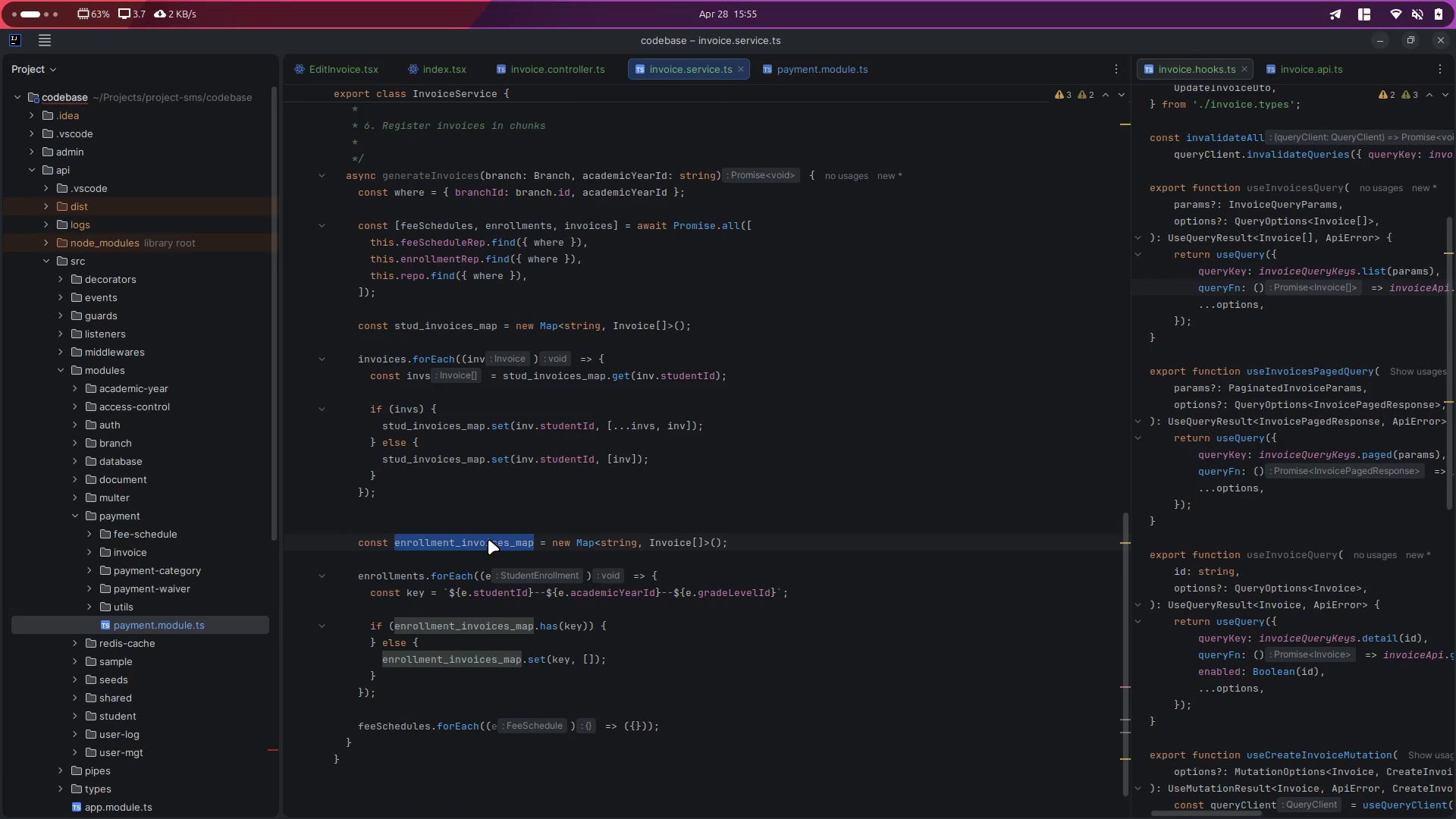 
key(Control+C)
 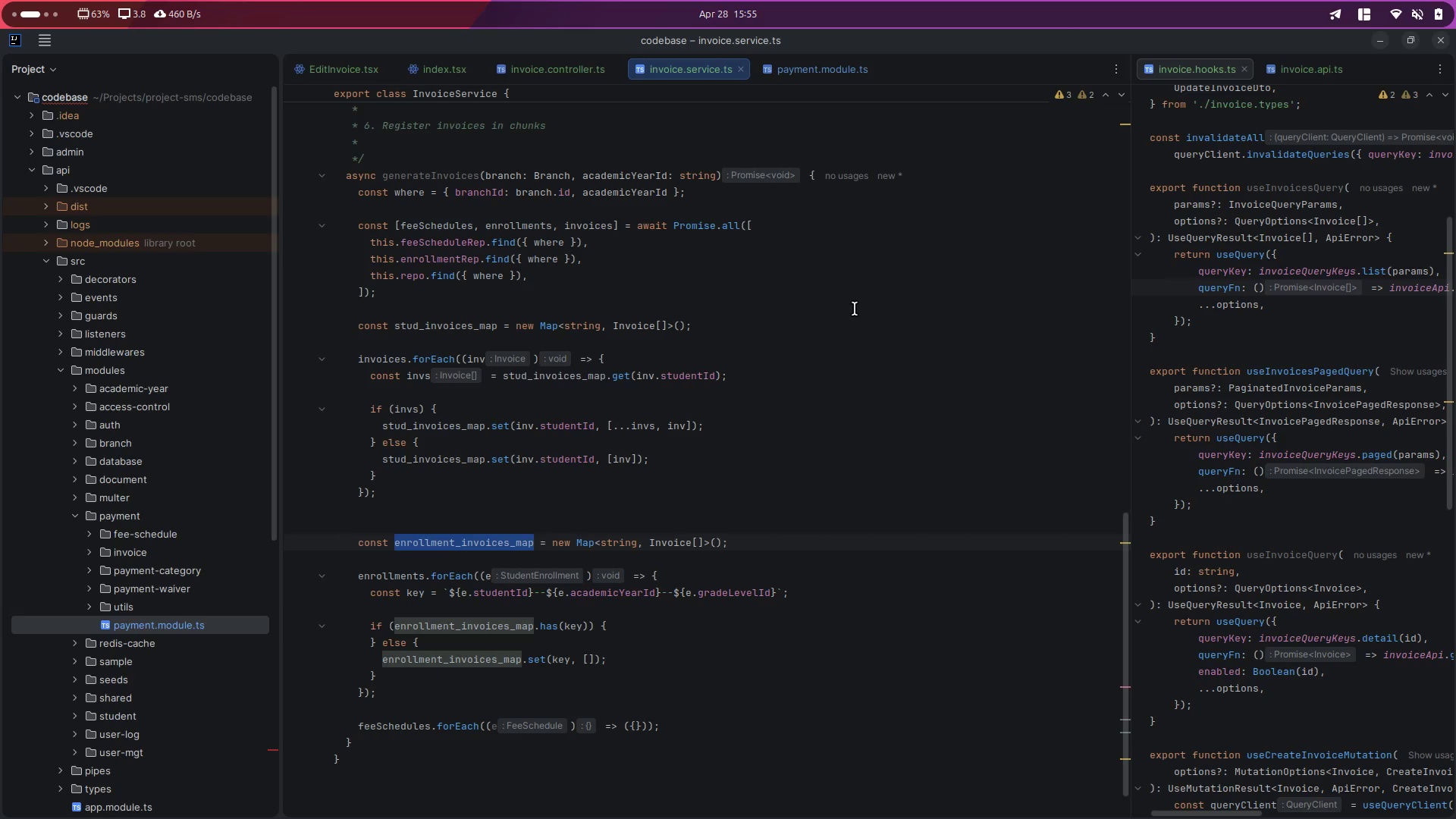 
wait(7.9)
 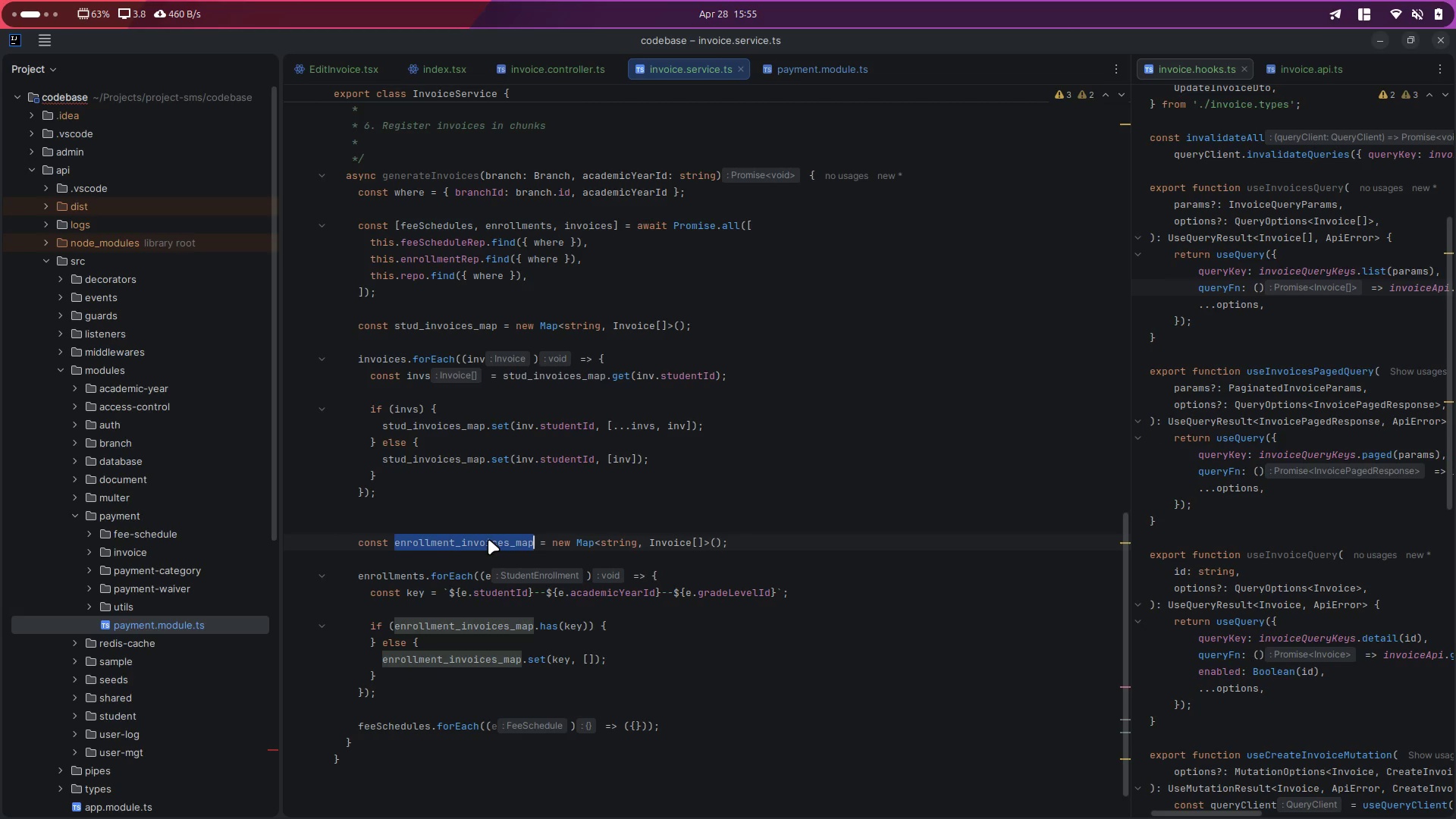 
scroll: coordinate [755, 410], scroll_direction: down, amount: 3.0
 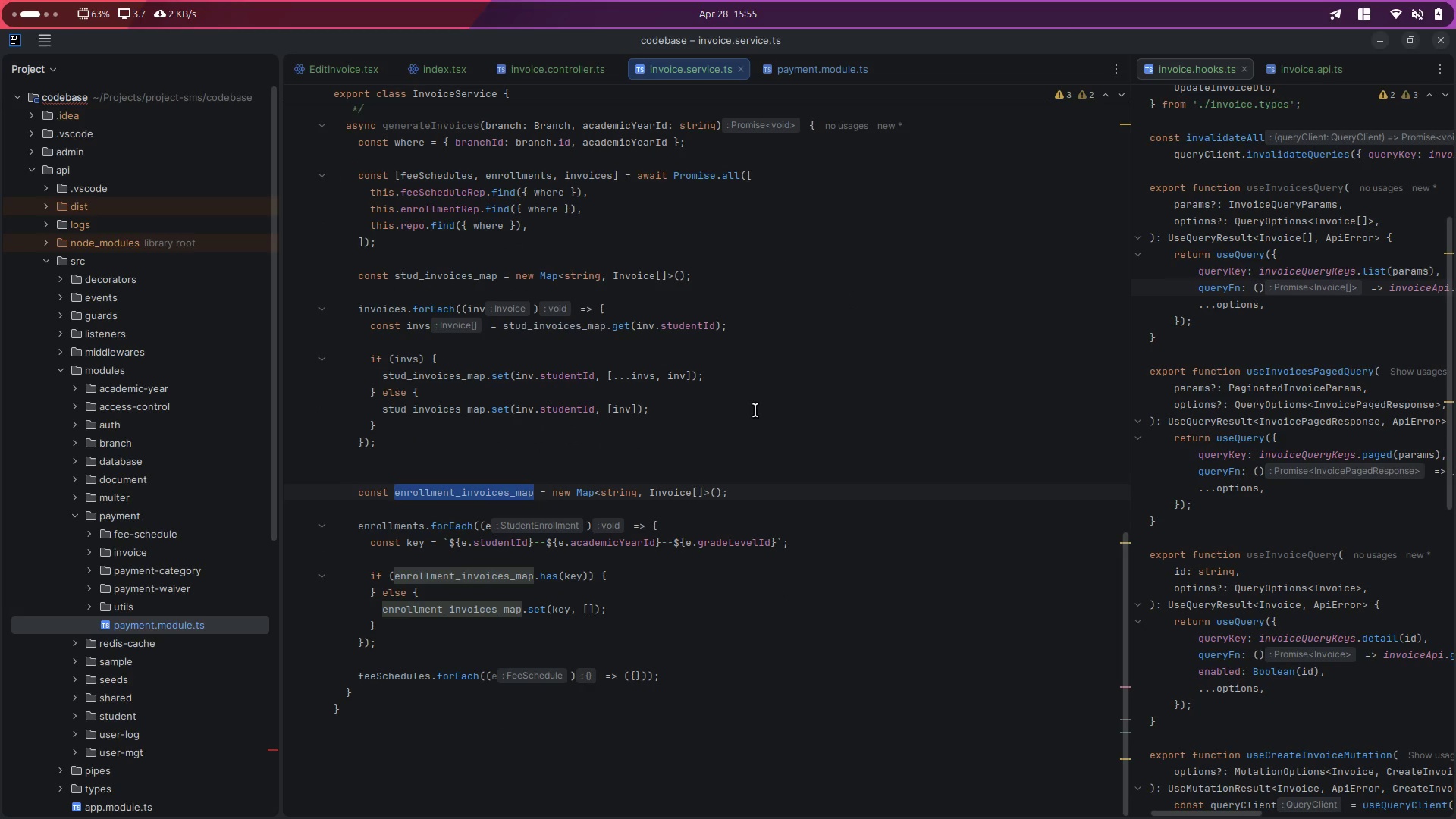 
wait(8.59)
 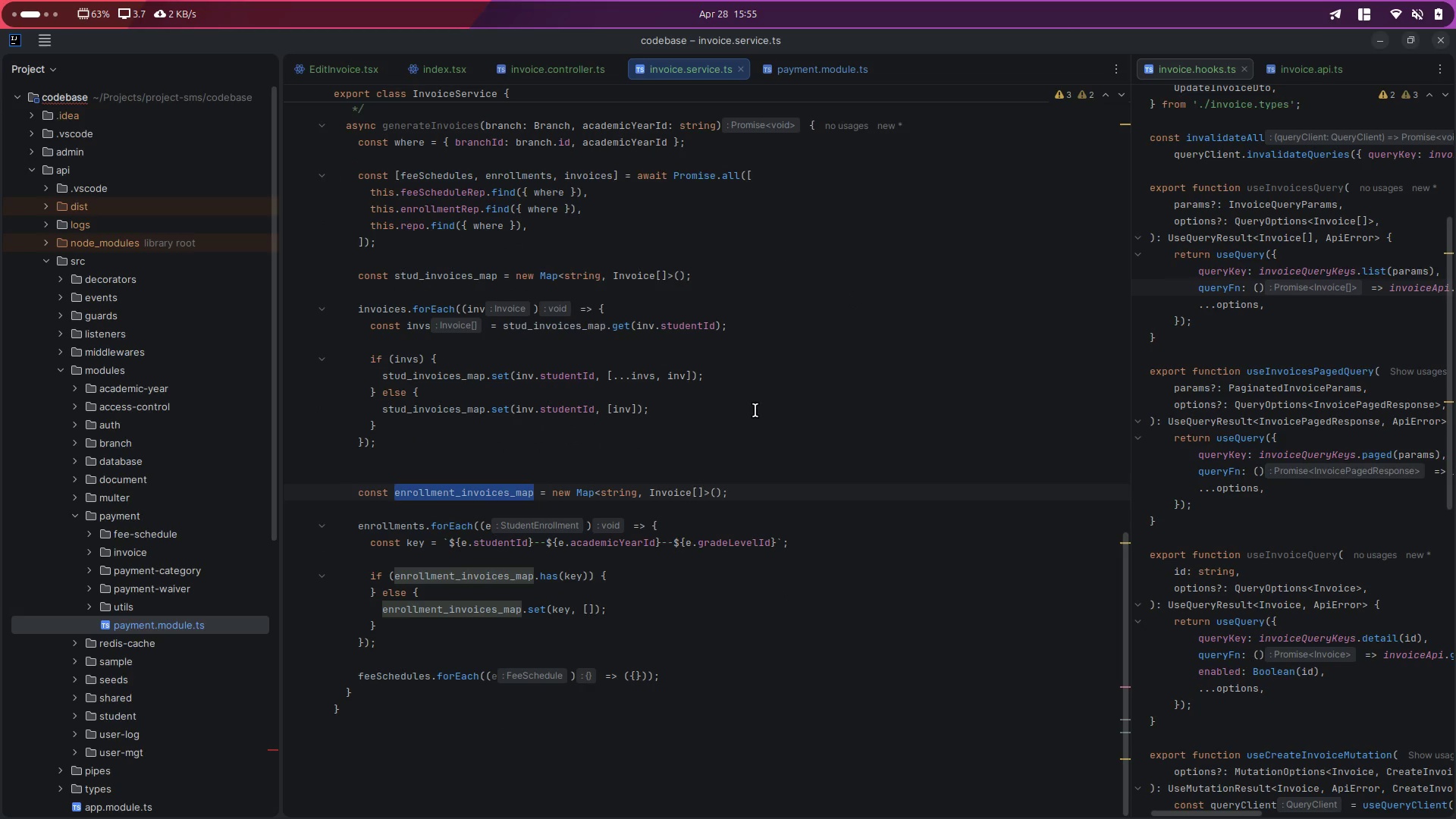 
left_click([828, 374])
 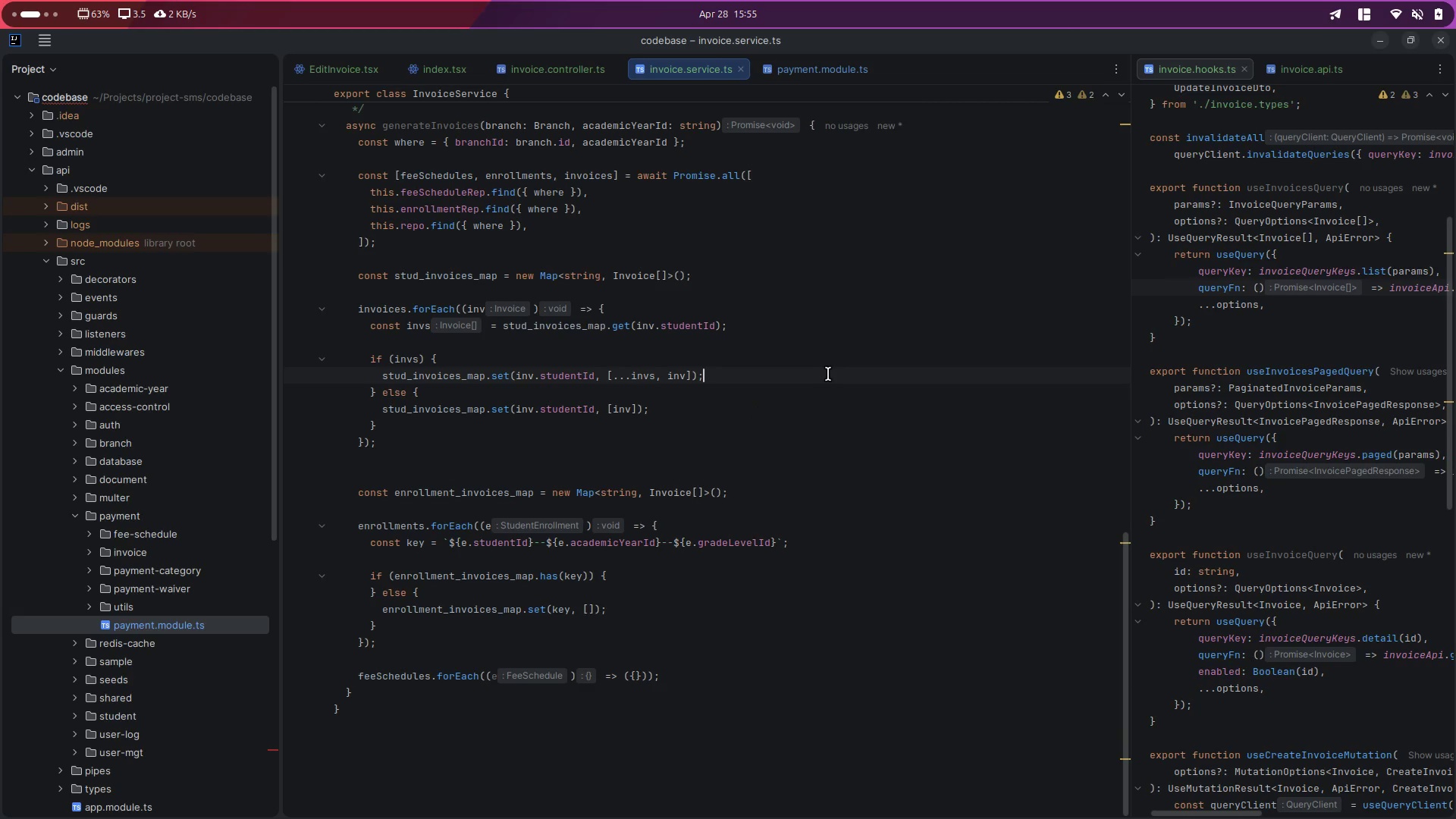 
key(Control+P)
 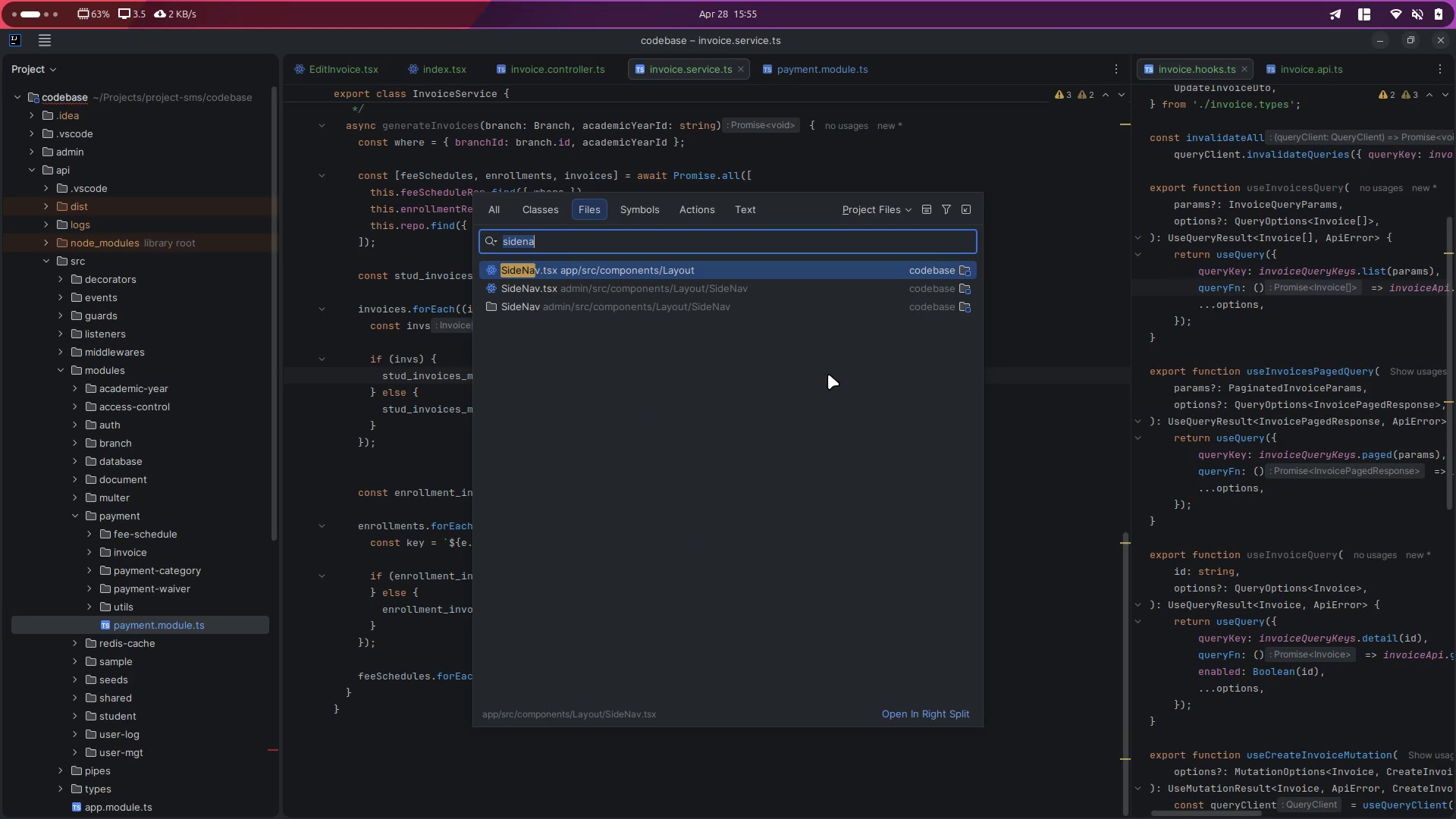 
type(invoice.ent)
 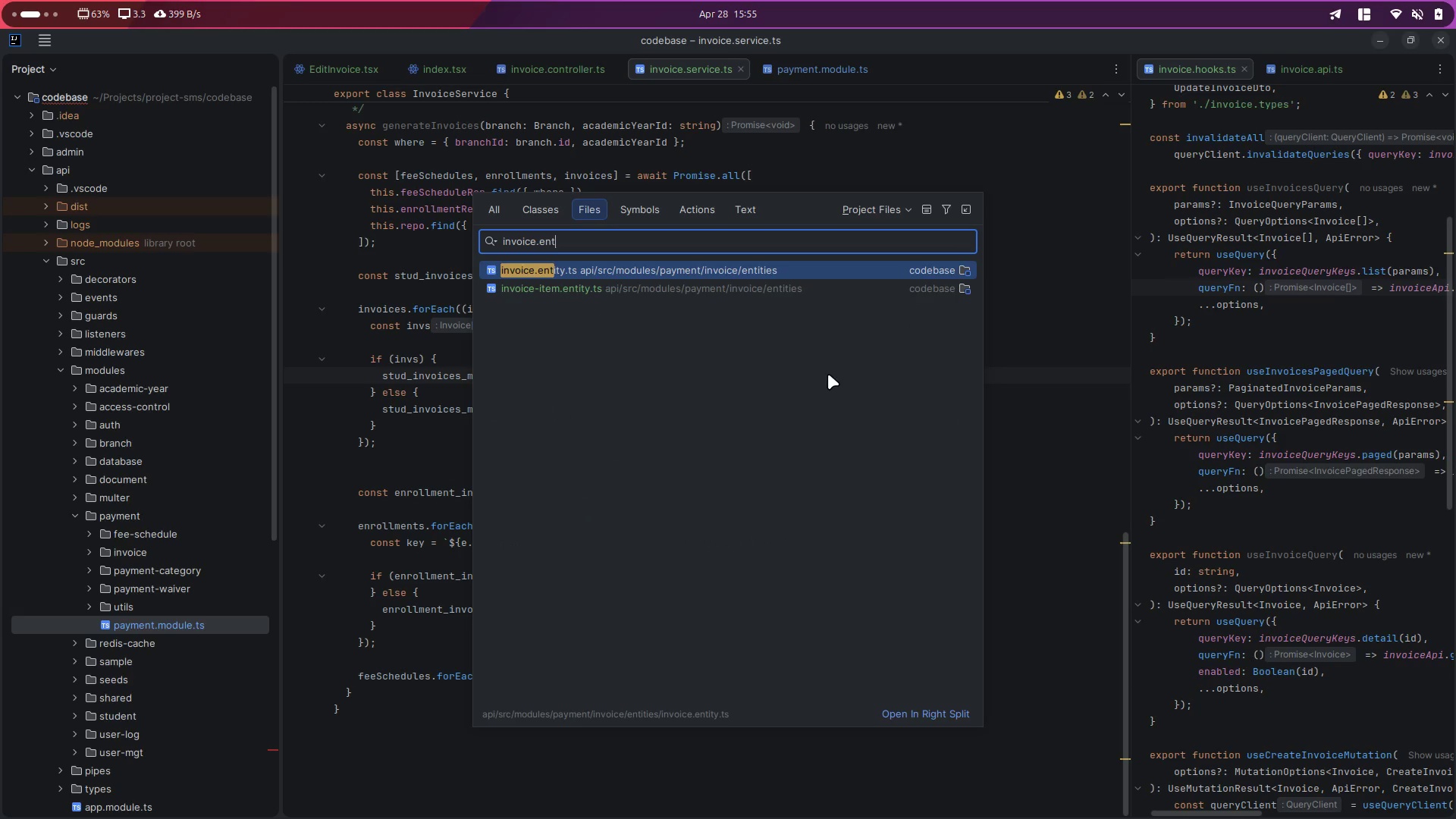 
key(Enter)
 